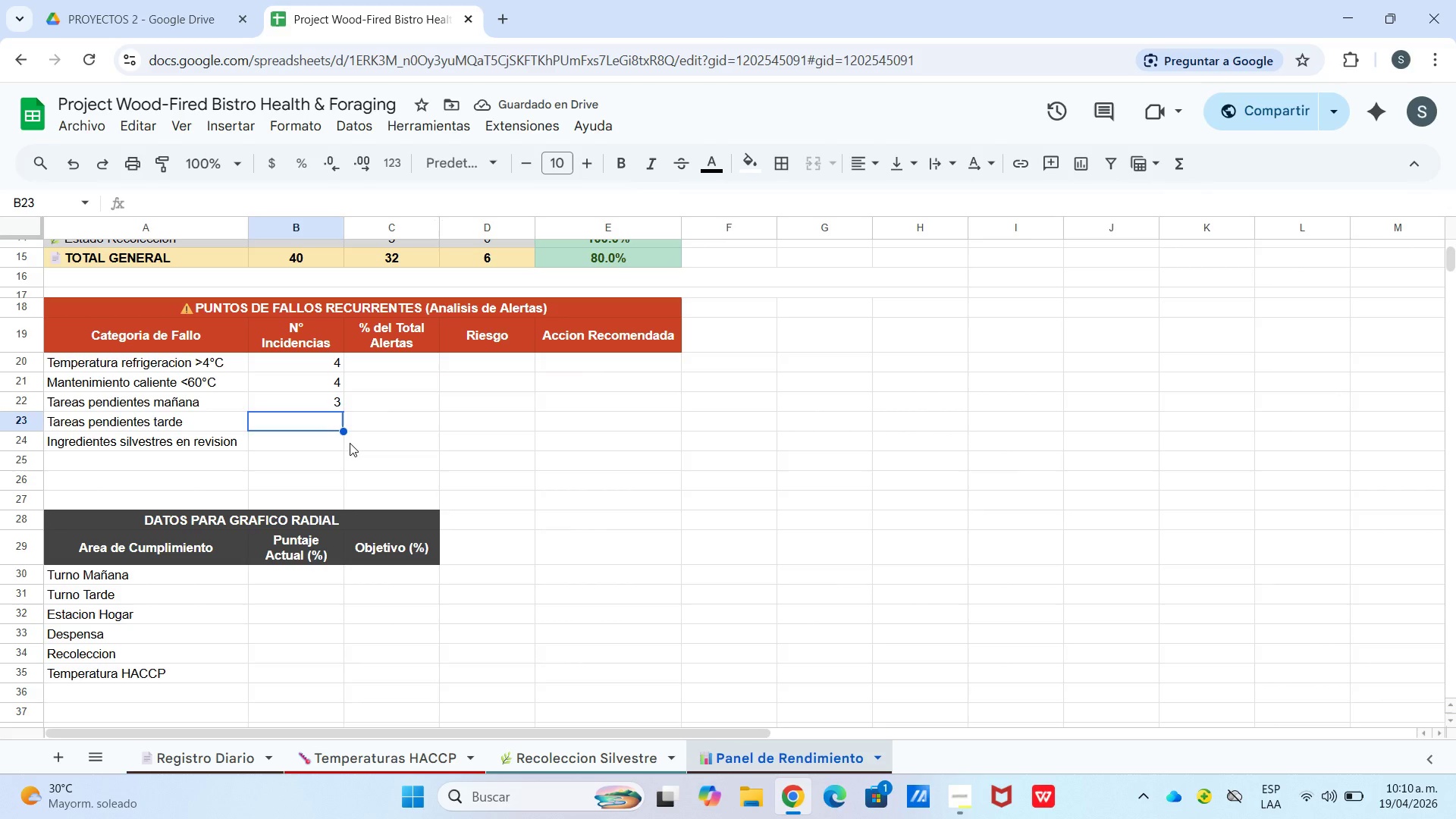 
wait(5.03)
 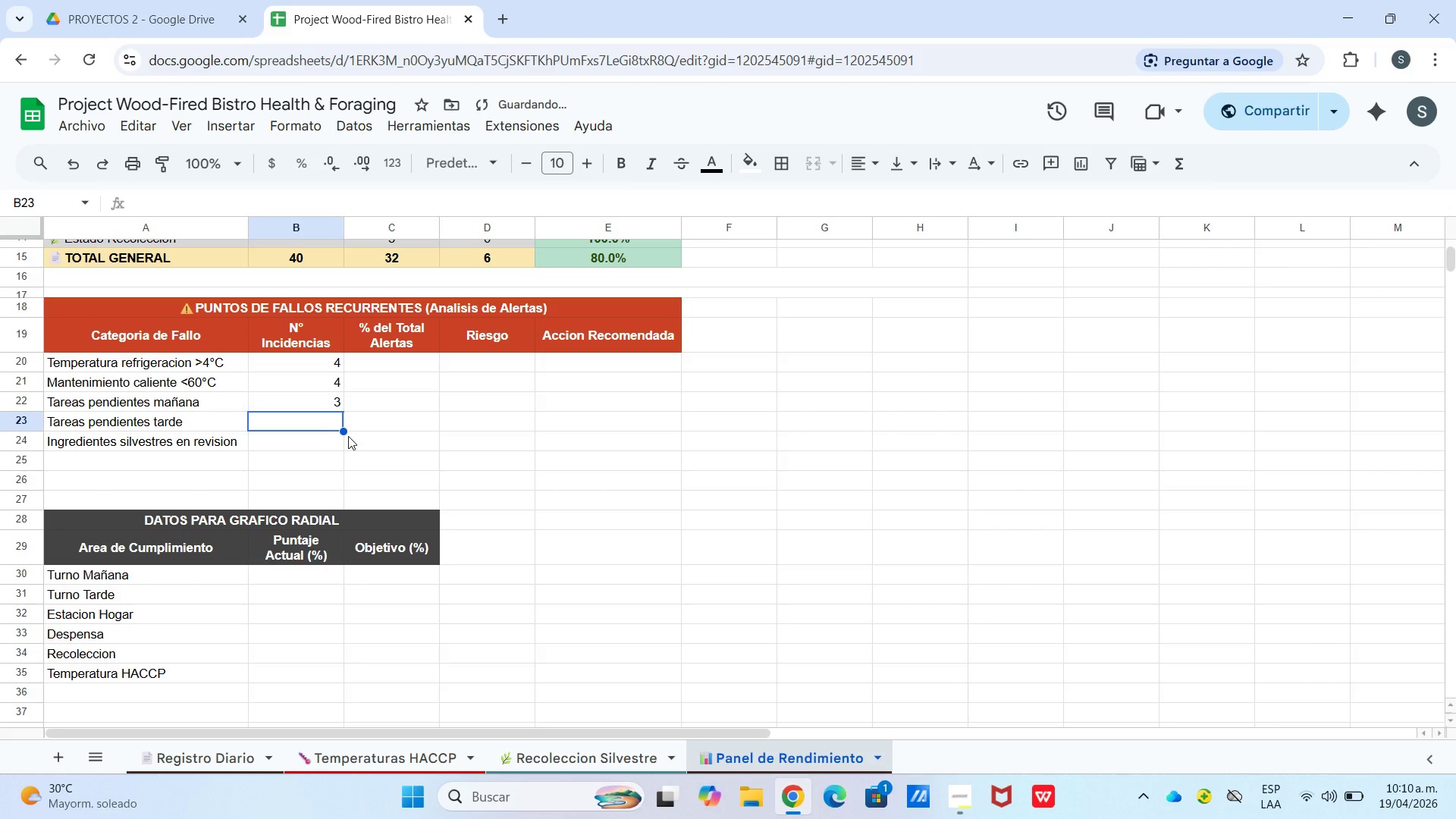 
left_click_drag(start_coordinate=[325, 403], to_coordinate=[325, 397])
 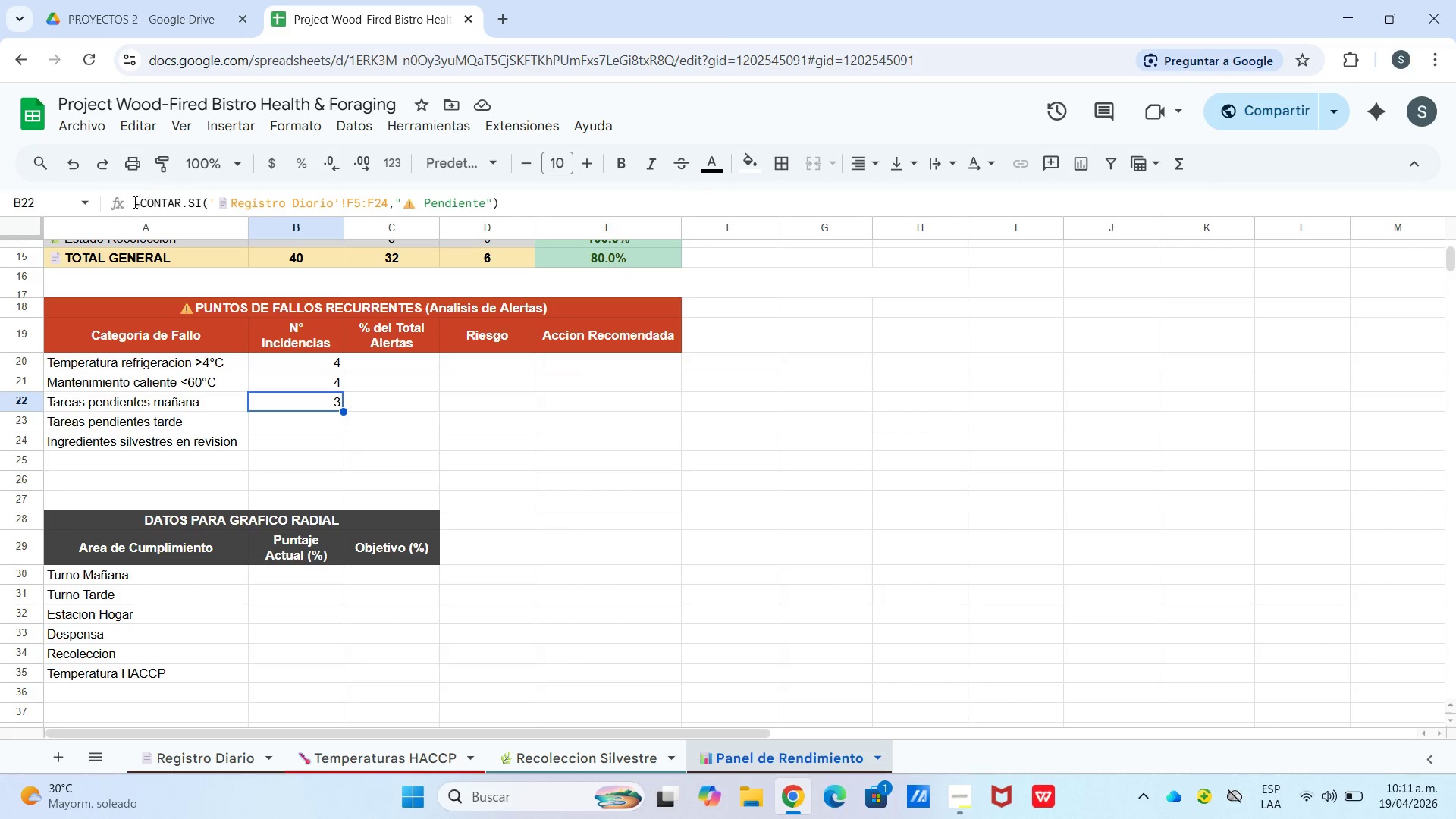 
left_click_drag(start_coordinate=[132, 203], to_coordinate=[372, 190])
 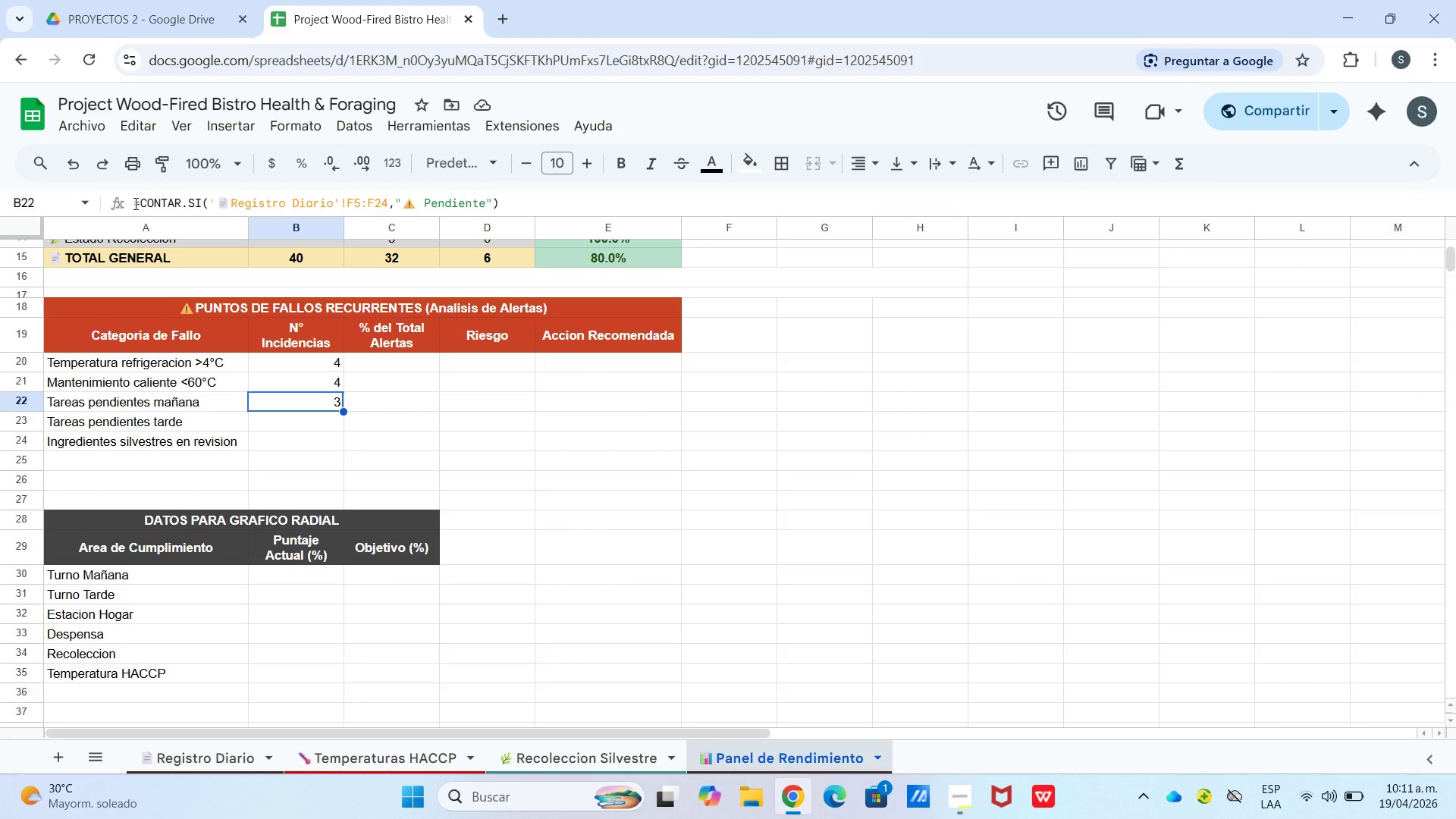 
left_click_drag(start_coordinate=[134, 203], to_coordinate=[510, 217])
 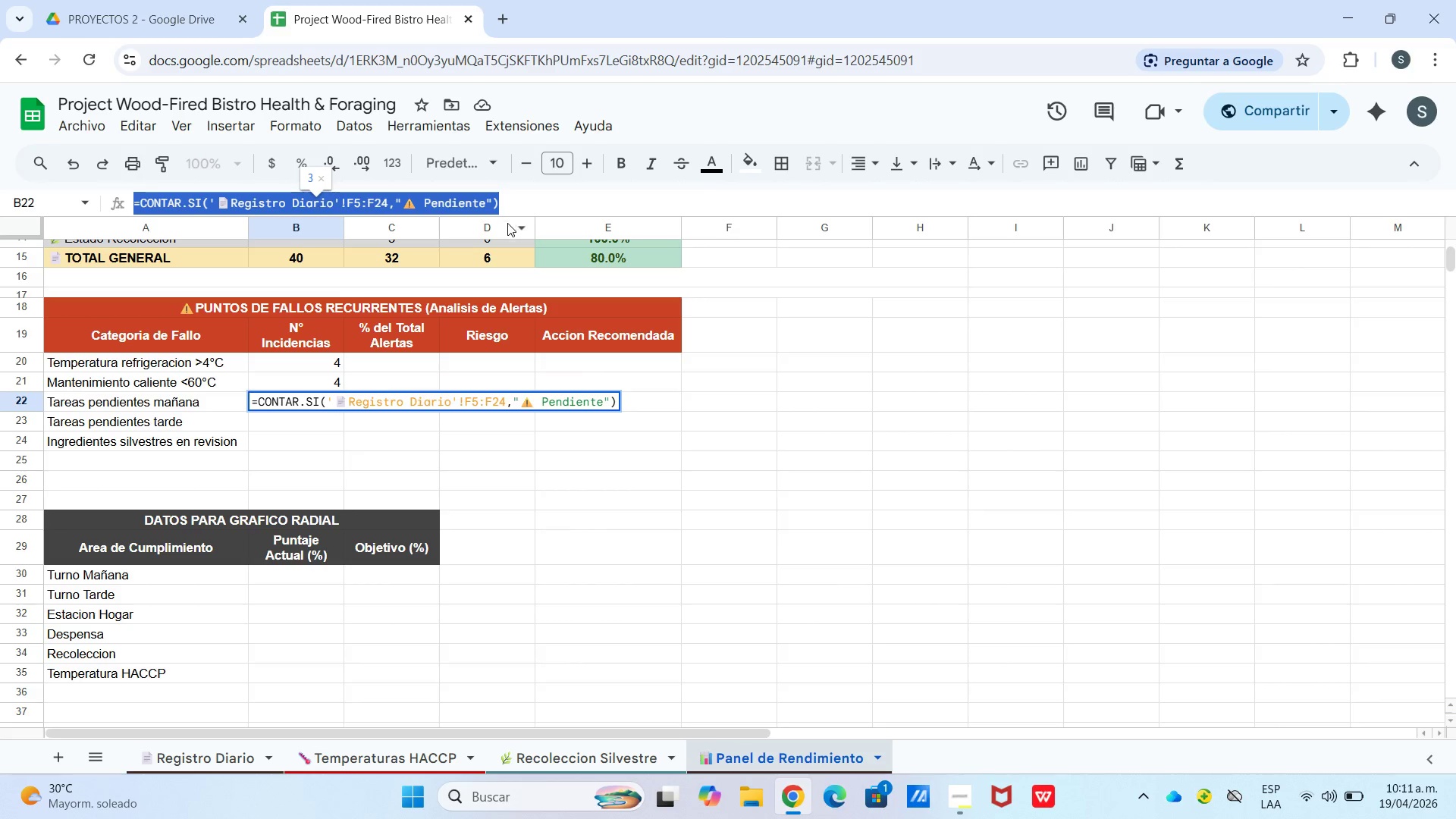 
key(Control+C)
 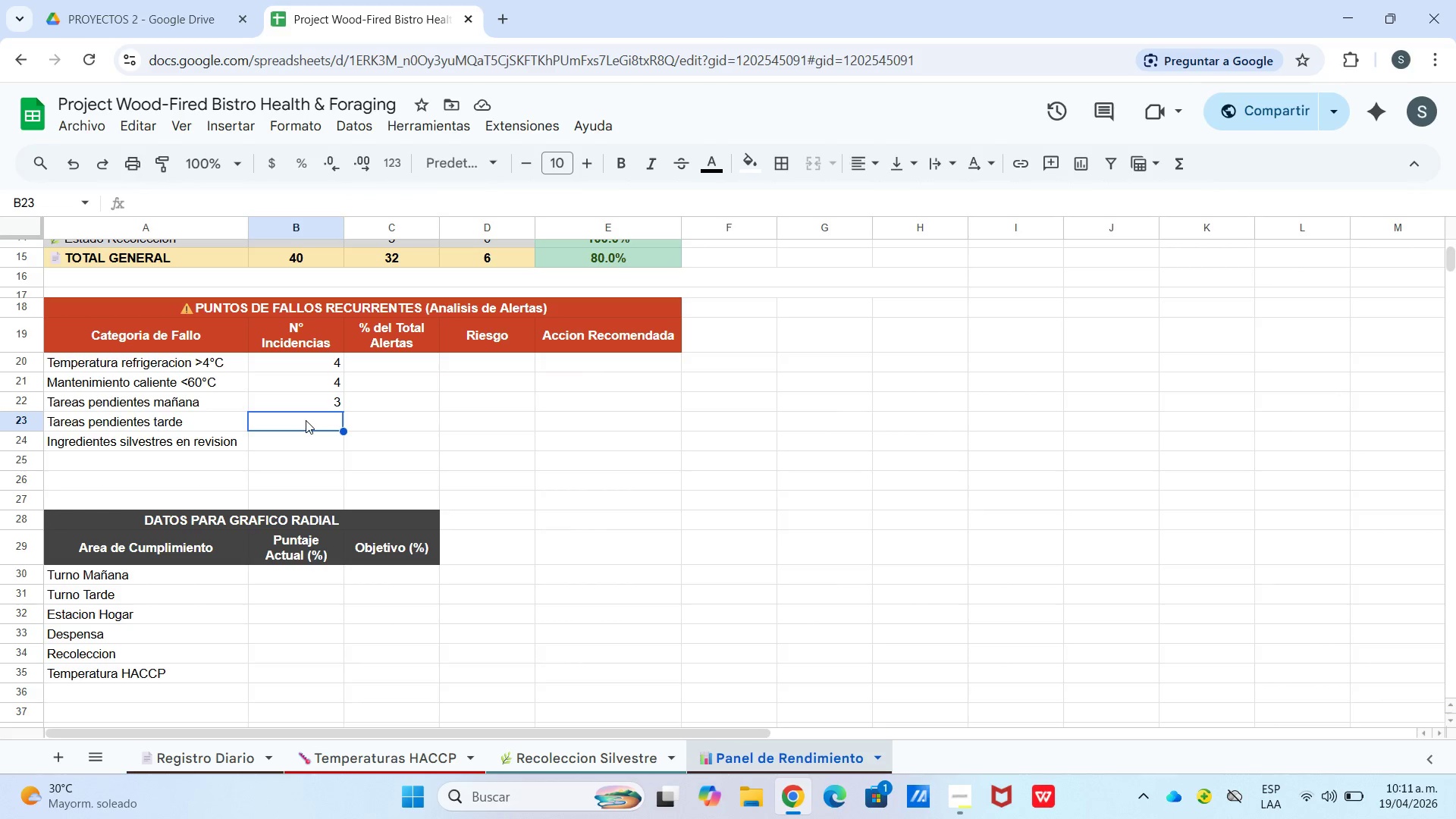 
double_click([306, 420])
 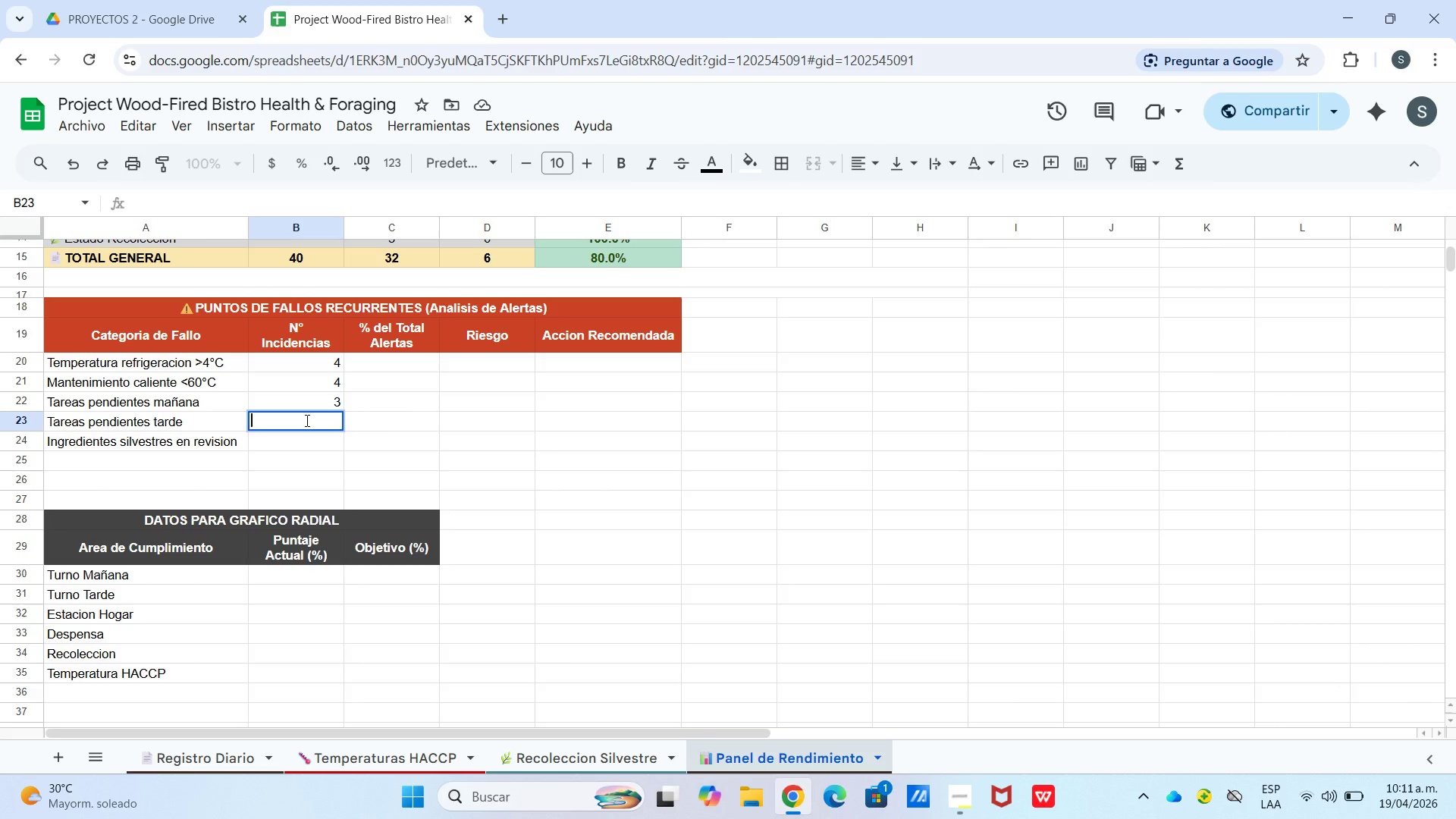 
key(Control+V)
 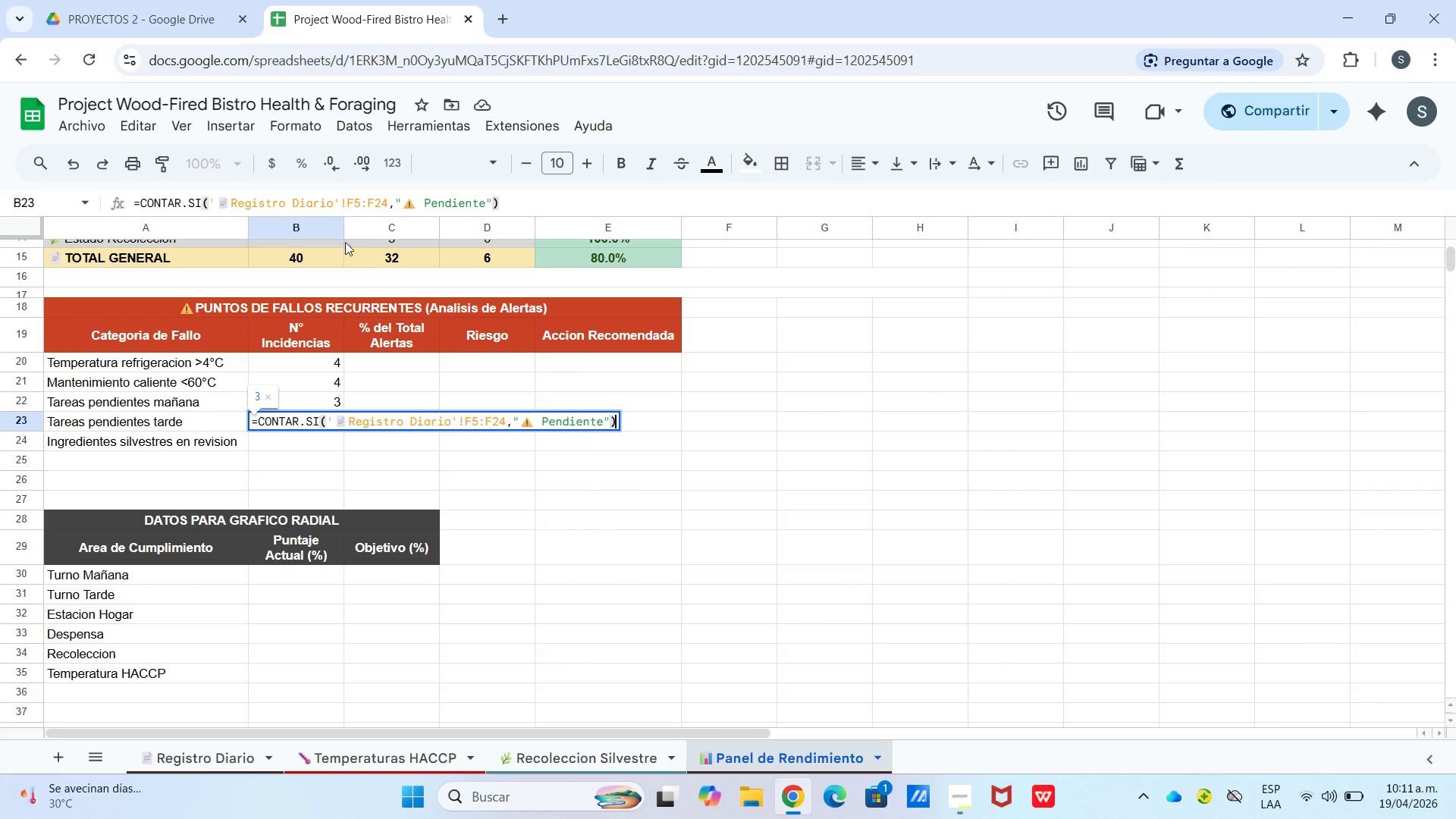 
left_click_drag(start_coordinate=[344, 200], to_coordinate=[348, 201])
 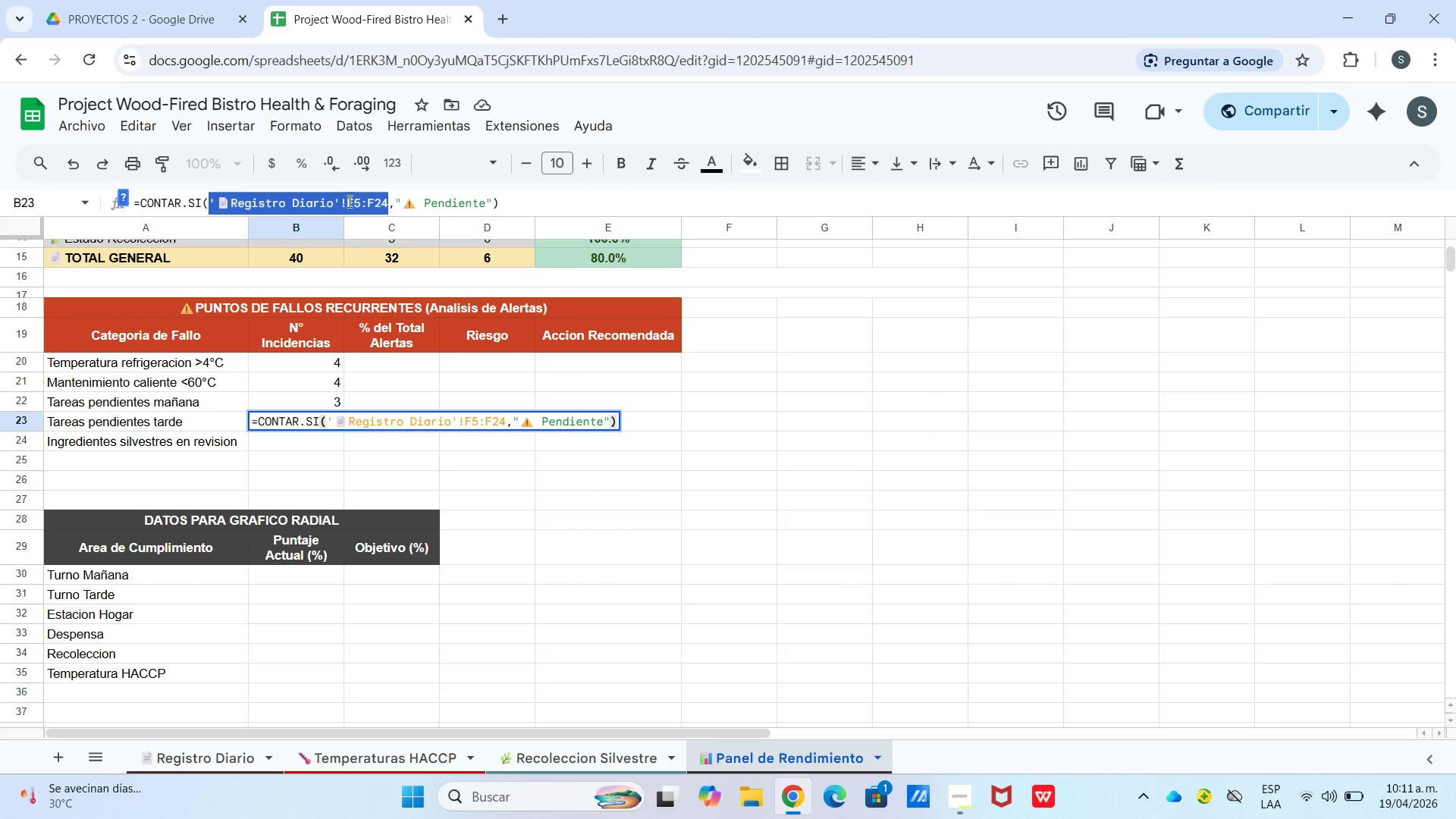 
double_click([348, 201])
 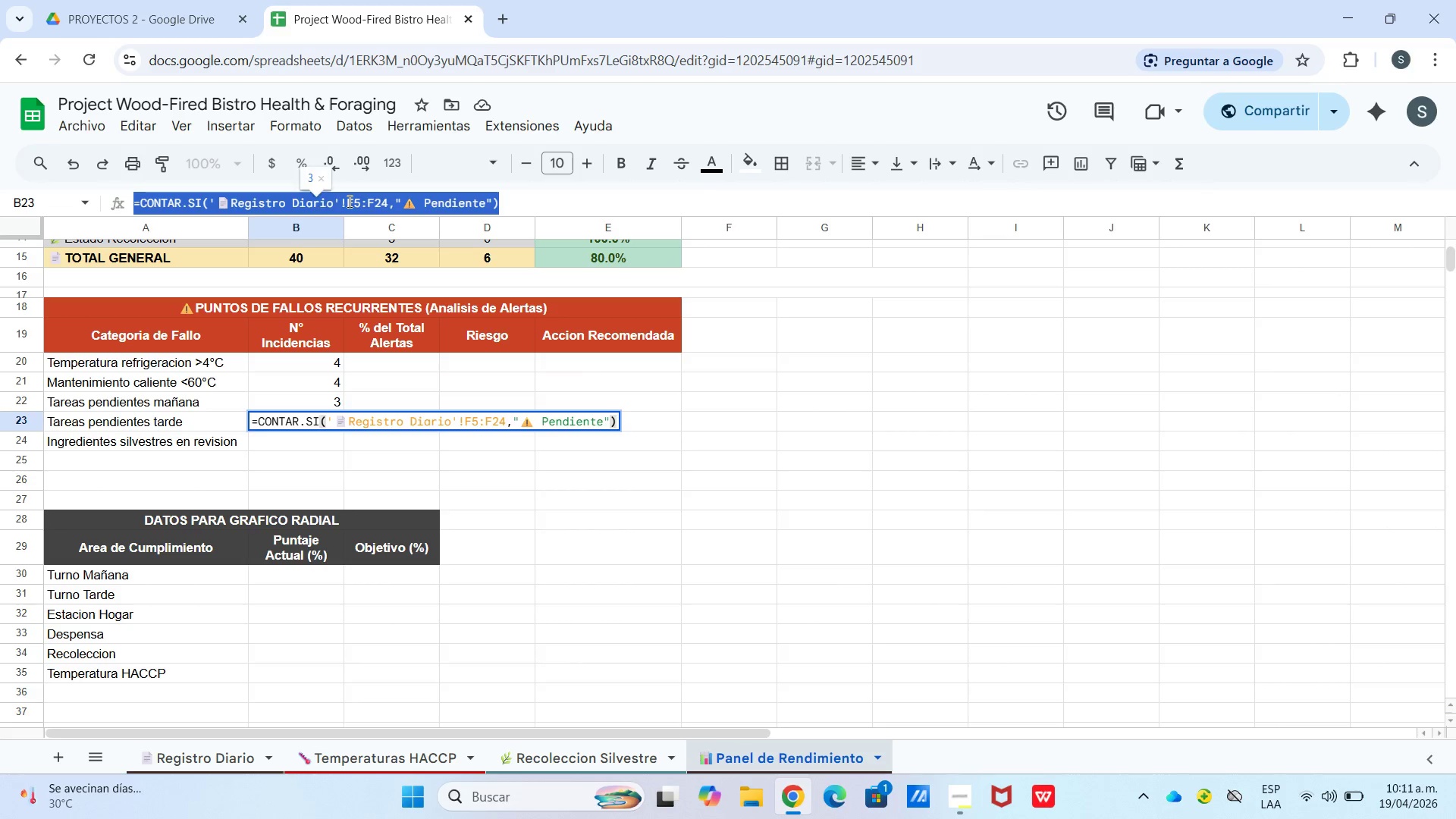 
triple_click([348, 201])
 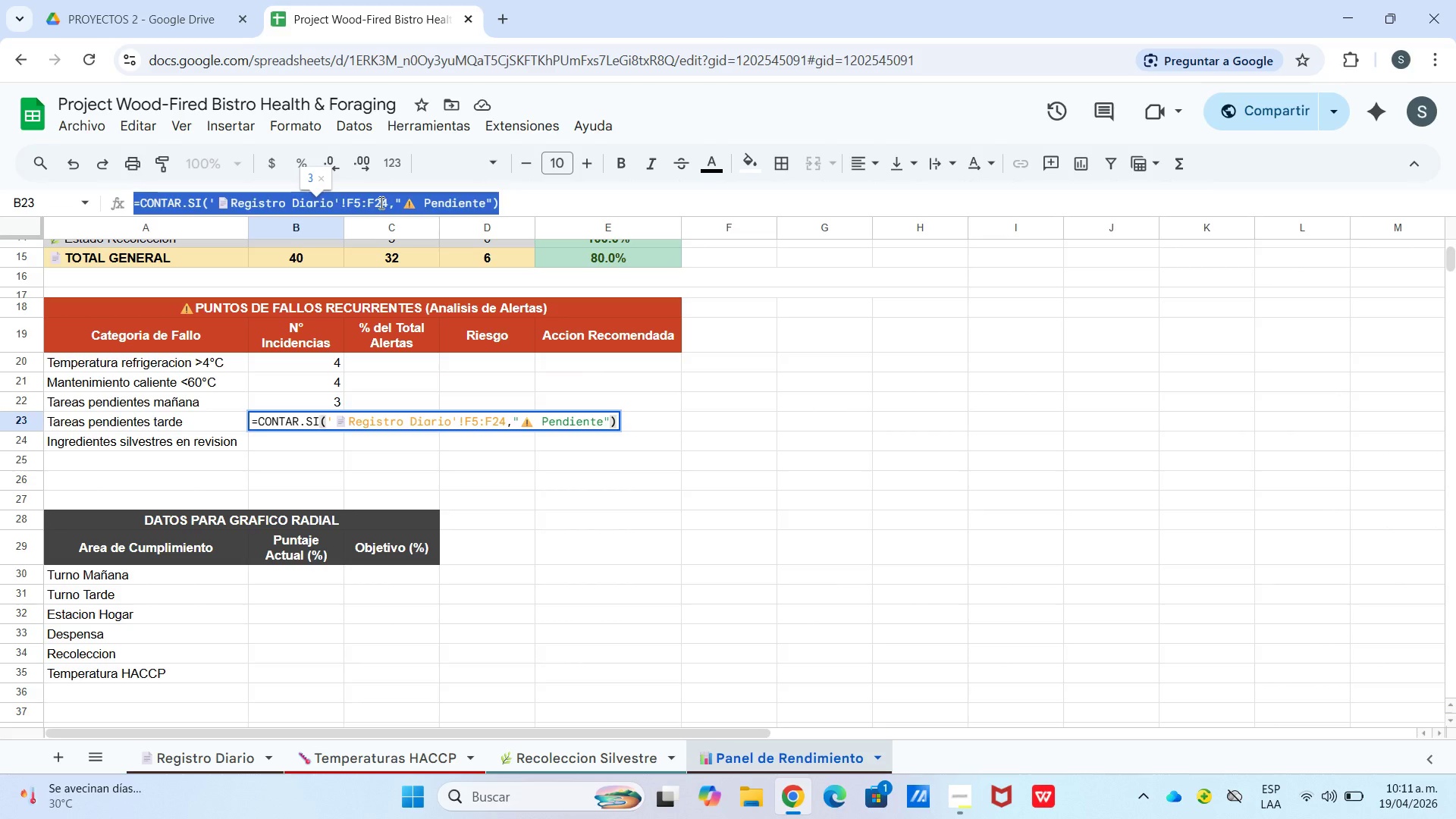 
left_click([380, 202])
 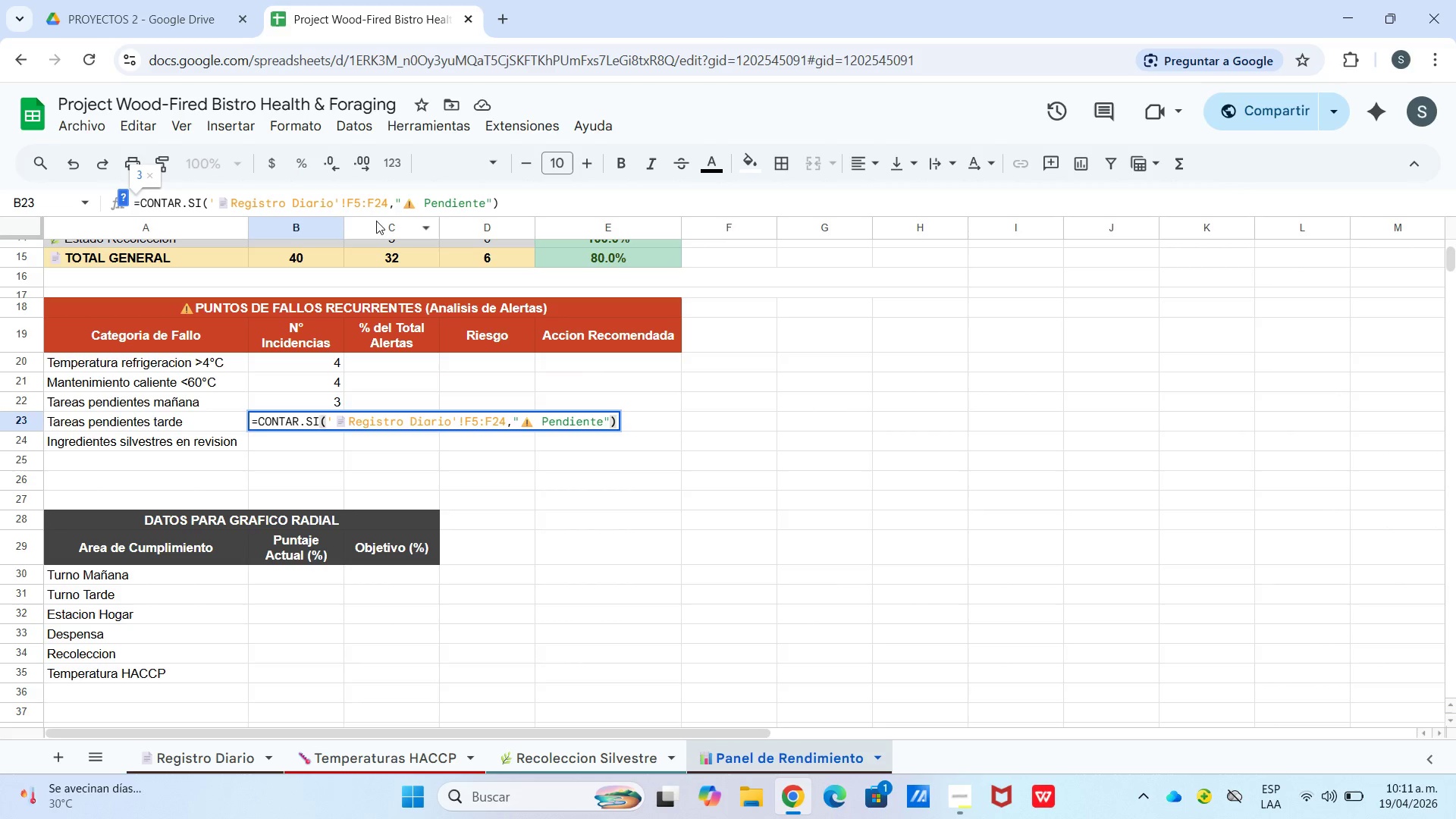 
key(Backspace)
 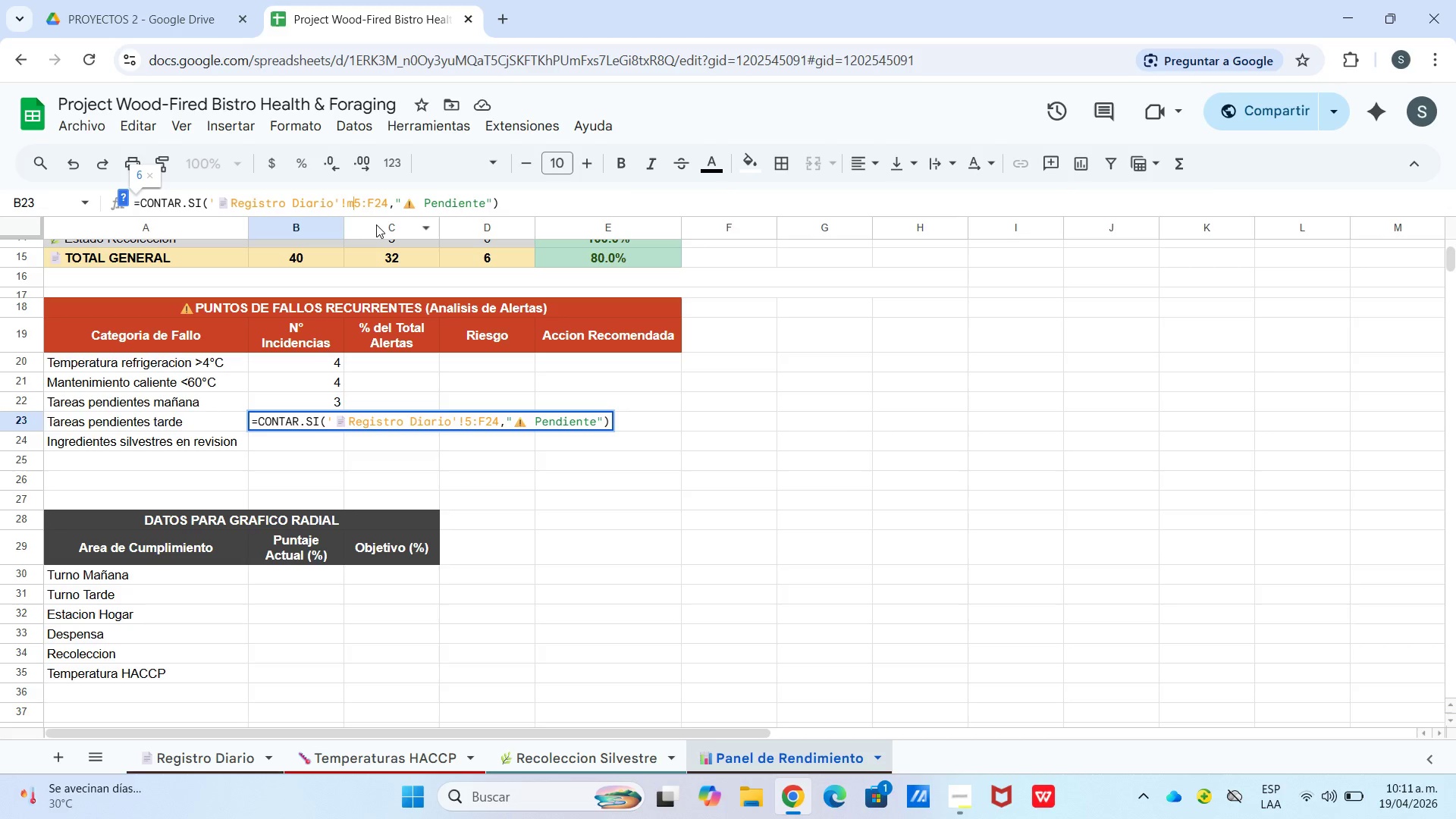 
key(M)
 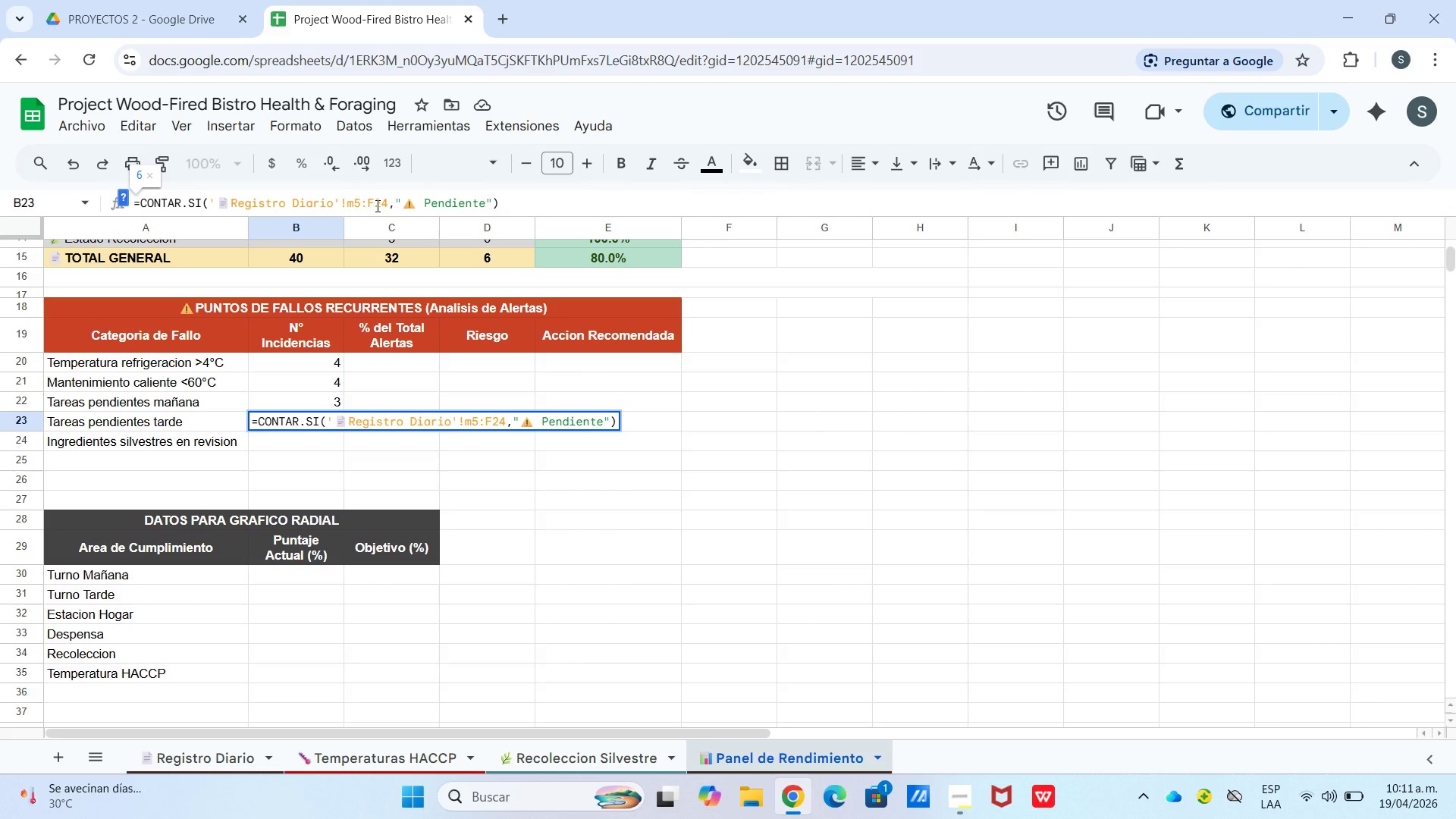 
left_click([376, 206])
 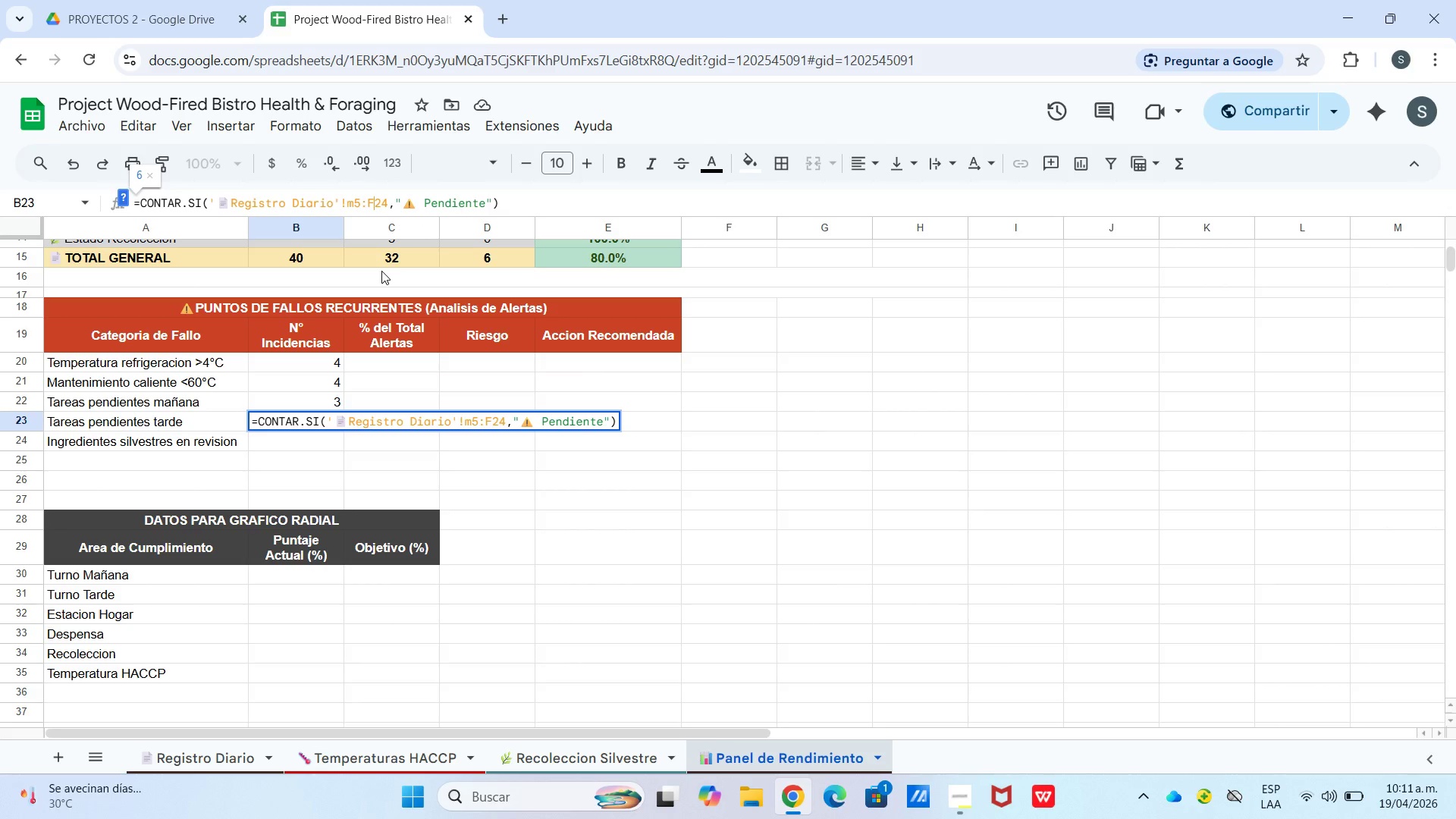 
key(Backspace)
 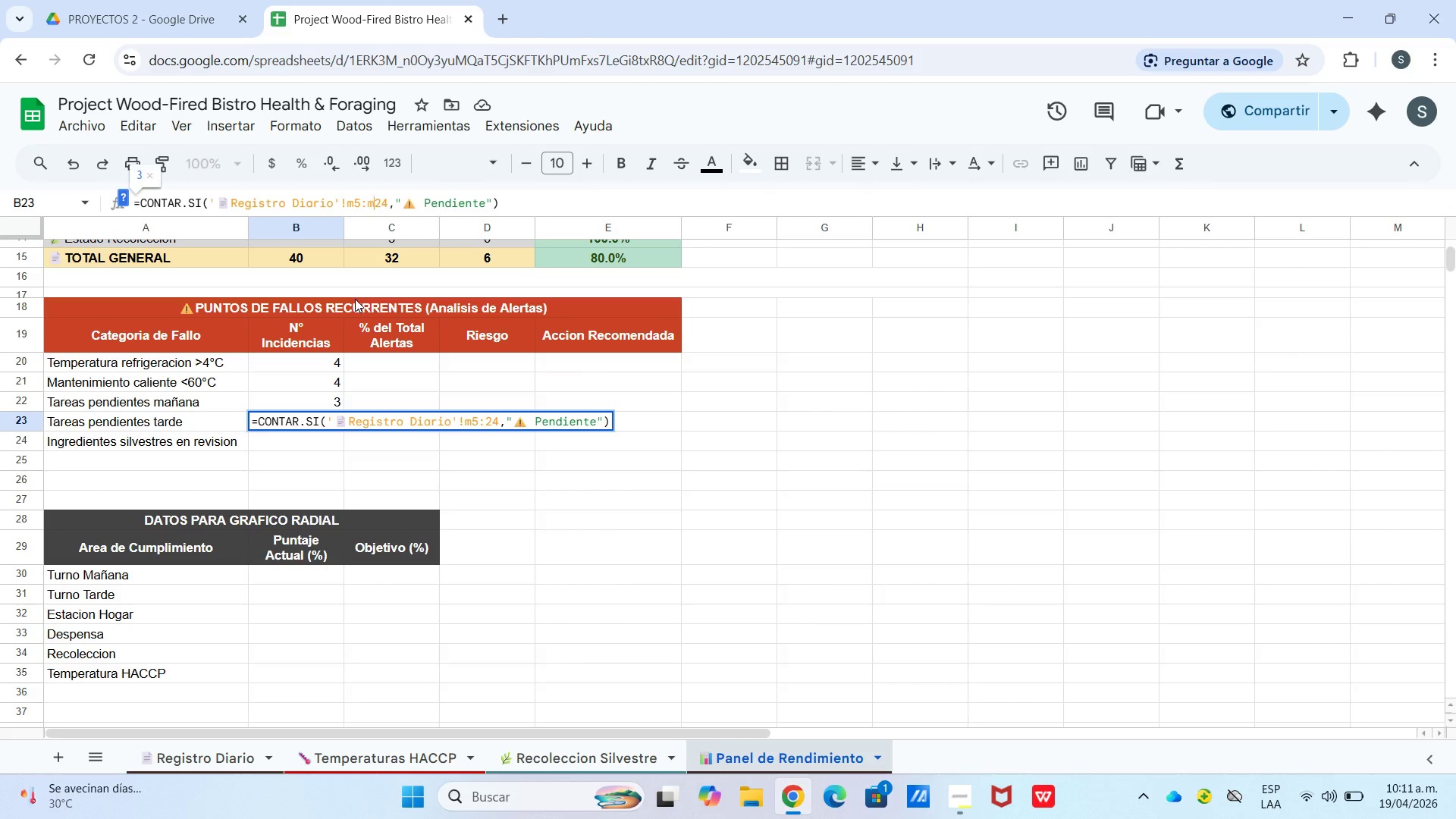 
key(M)
 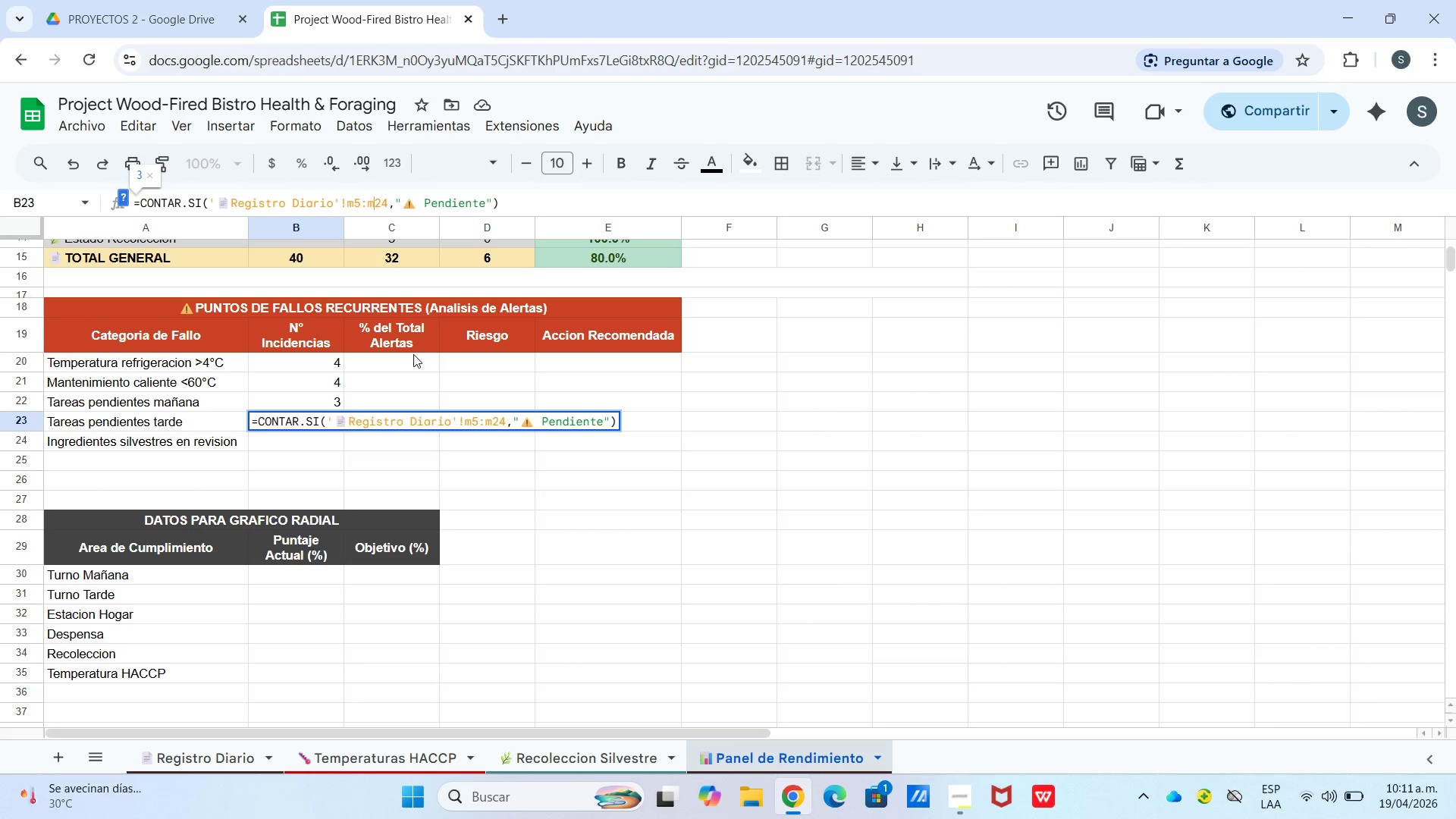 
key(Enter)
 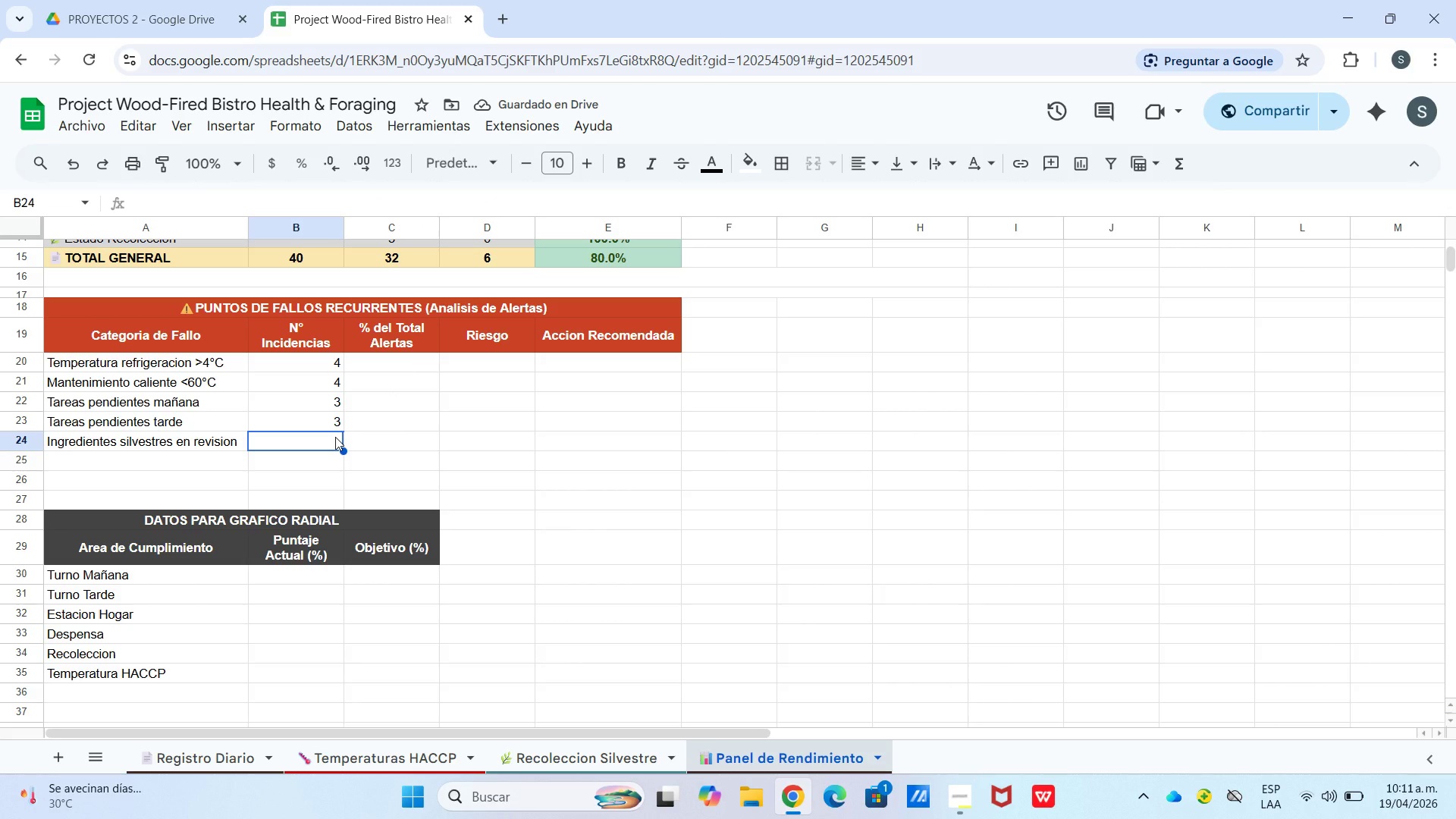 
wait(6.49)
 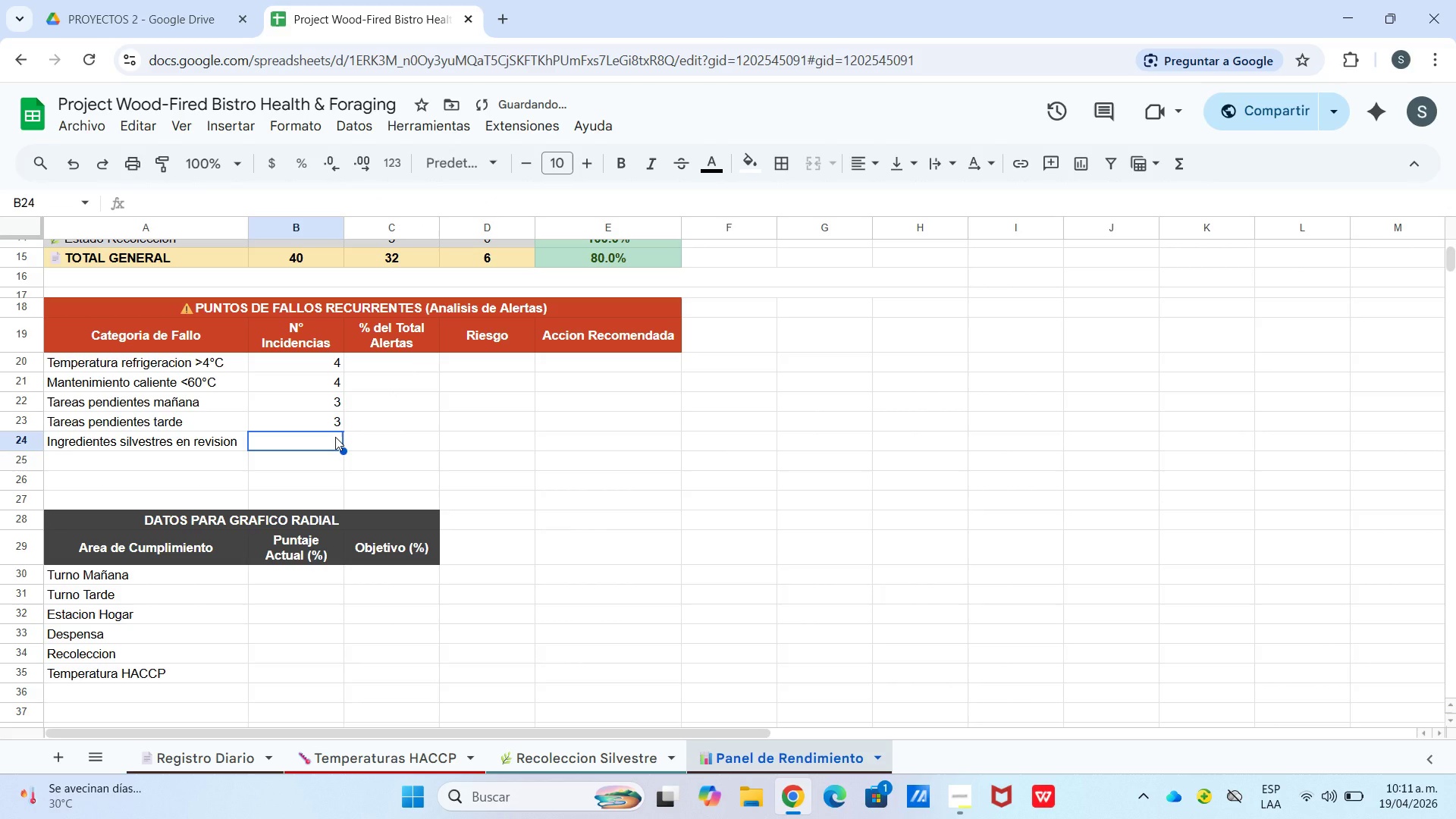 
key(Control+V)
 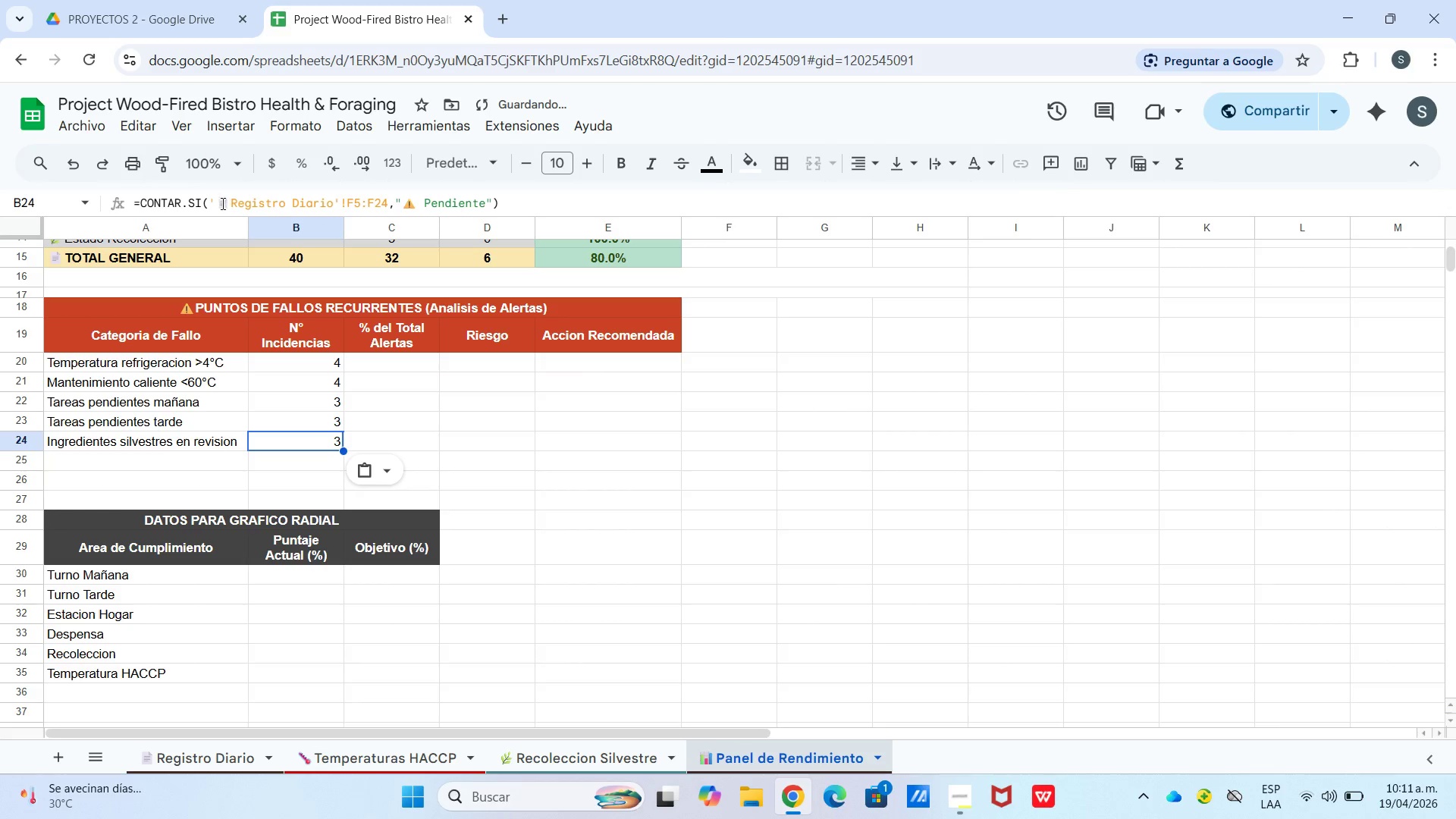 
left_click_drag(start_coordinate=[219, 202], to_coordinate=[333, 200])
 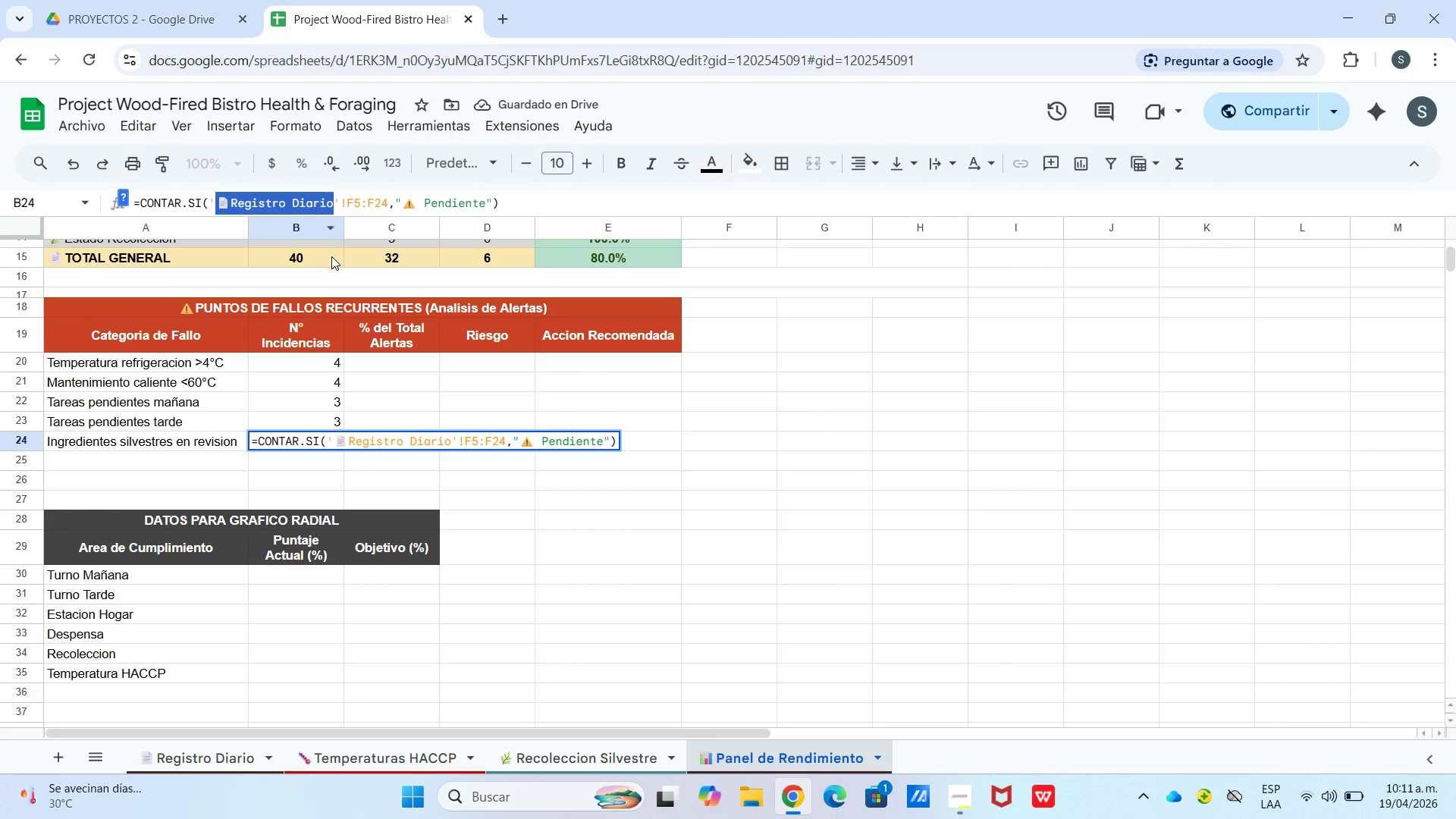 
key(Meta+V)
 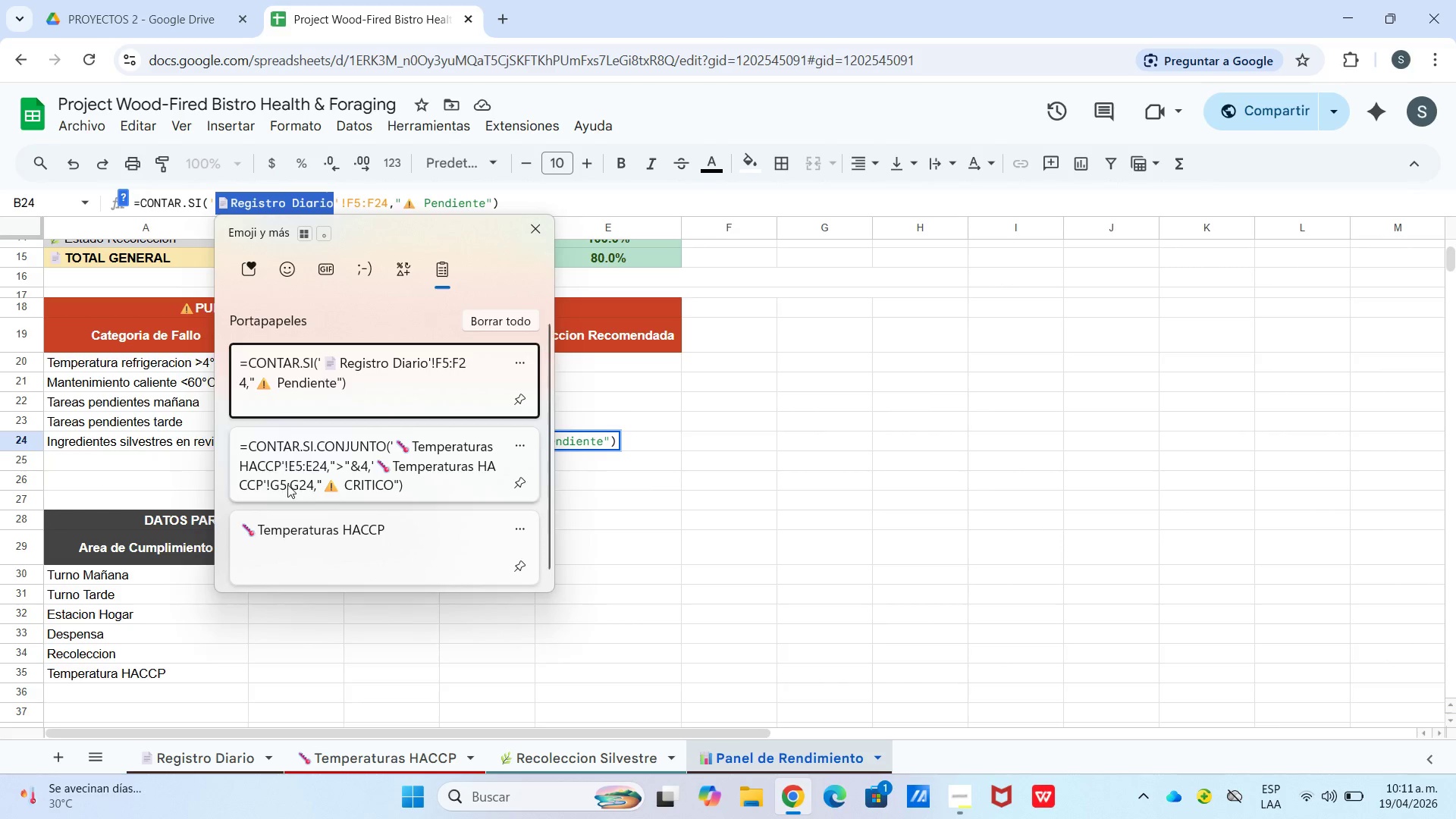 
scroll: coordinate [291, 475], scroll_direction: down, amount: 4.0
 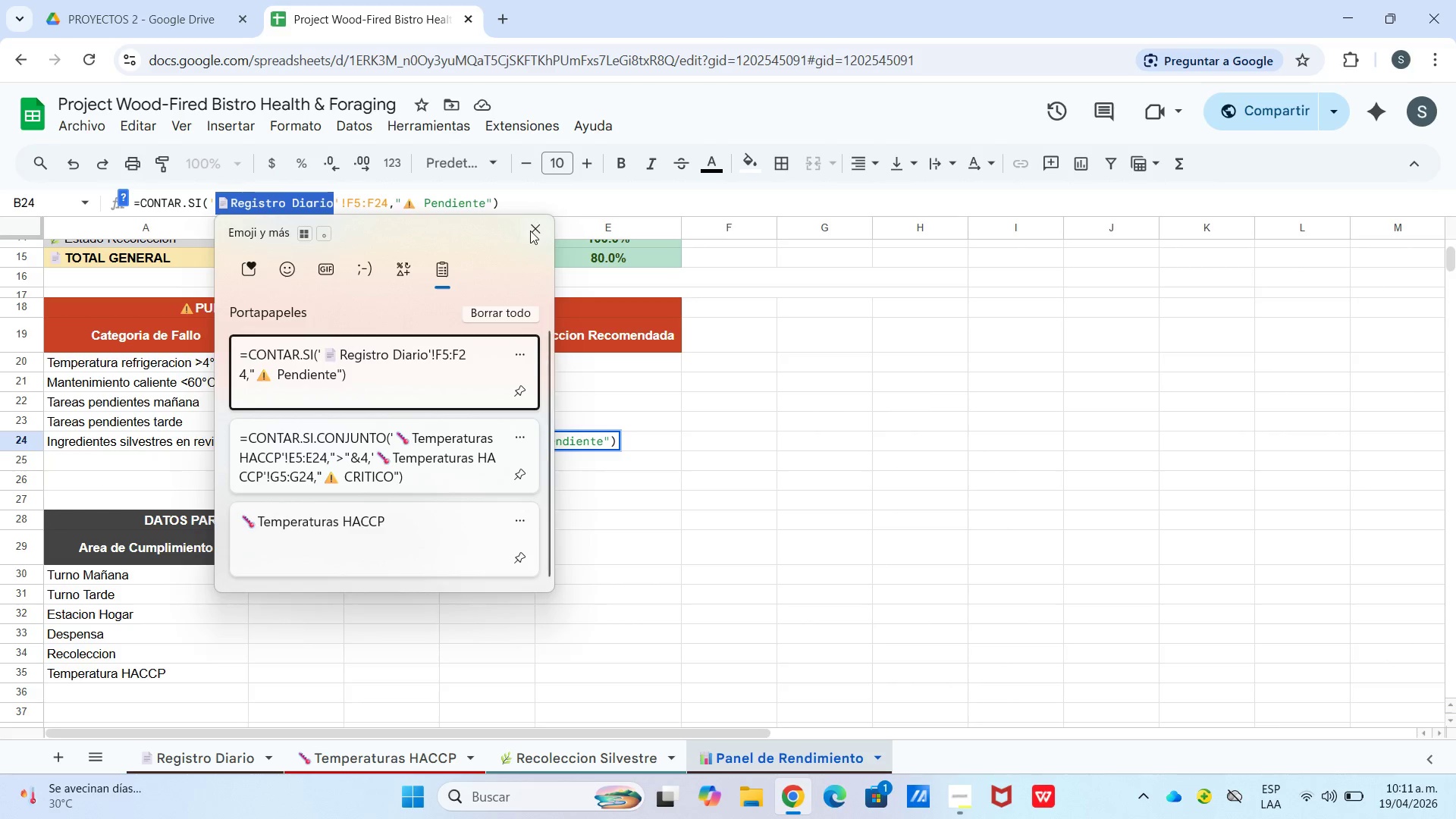 
left_click([530, 229])
 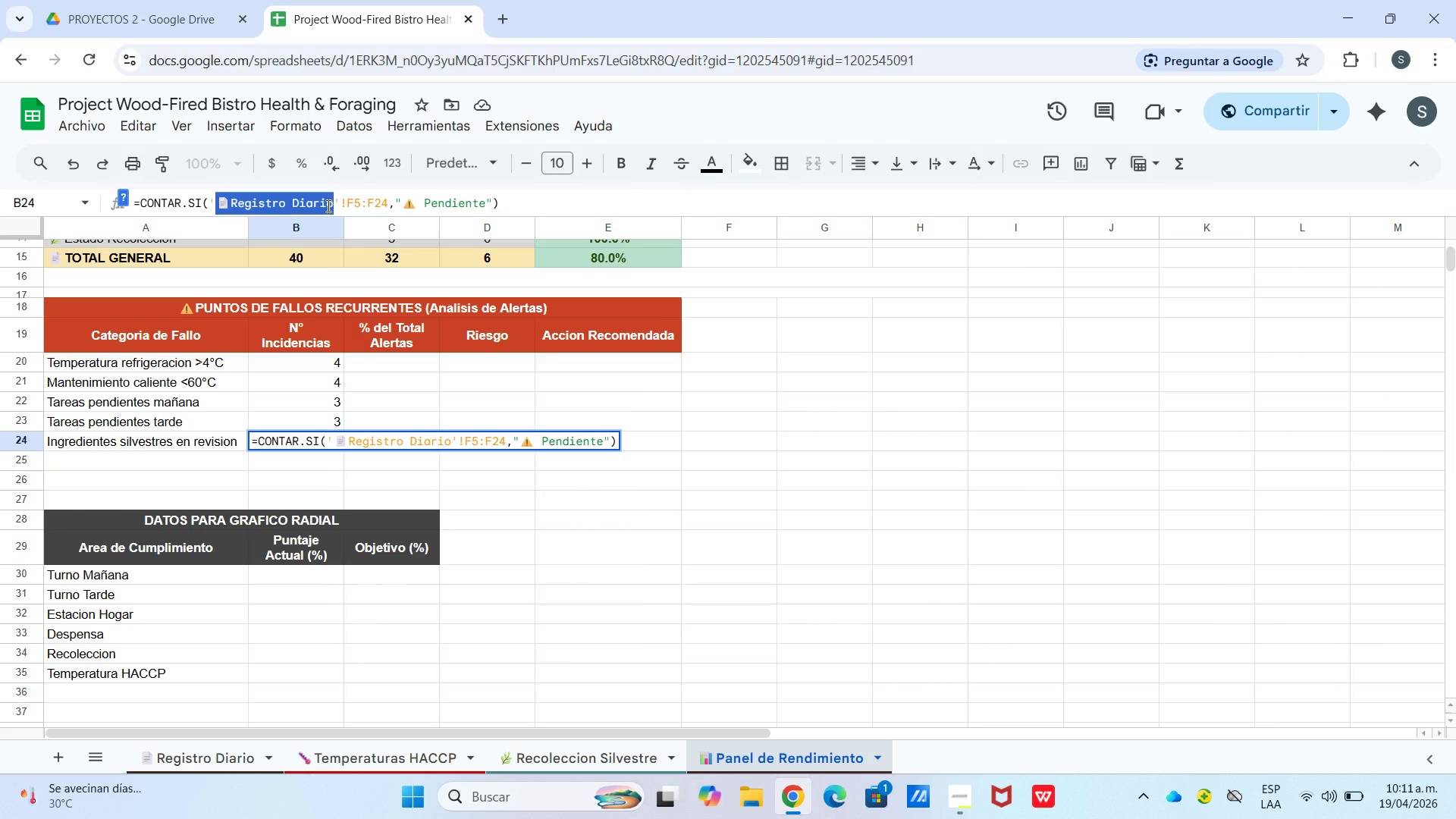 
right_click([327, 206])
 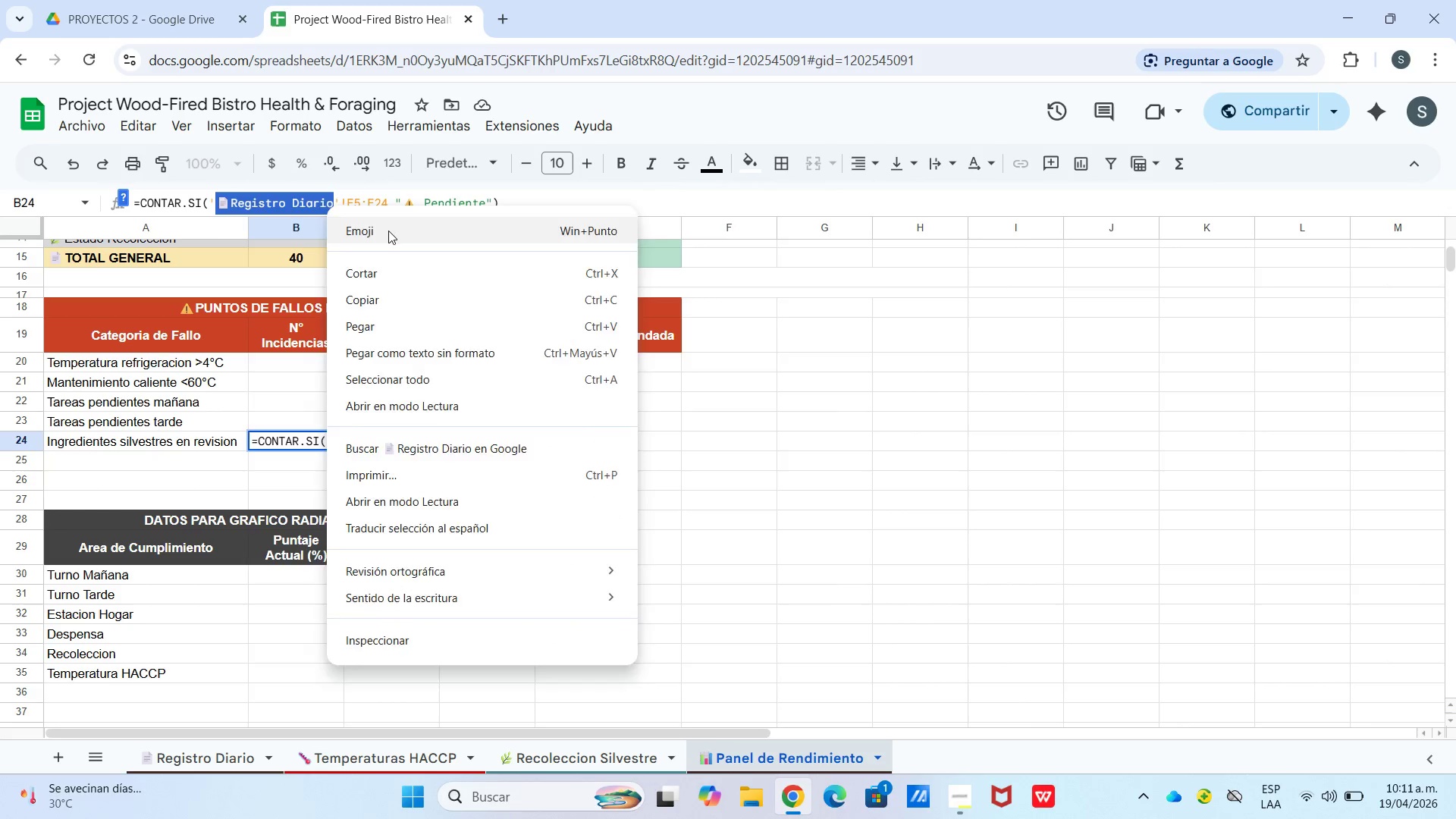 
left_click([388, 231])
 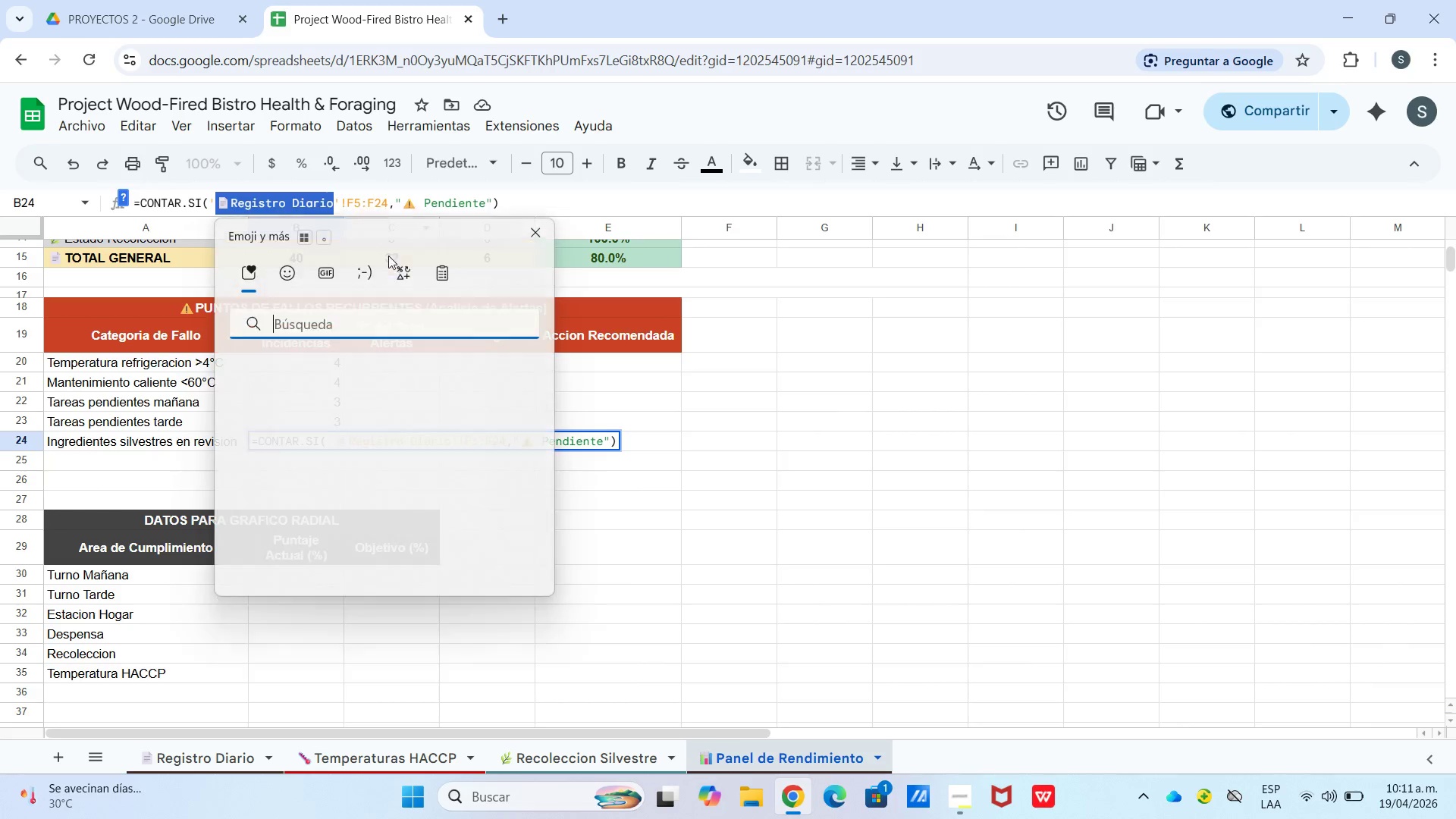 
key(Meta+MetaLeft)
 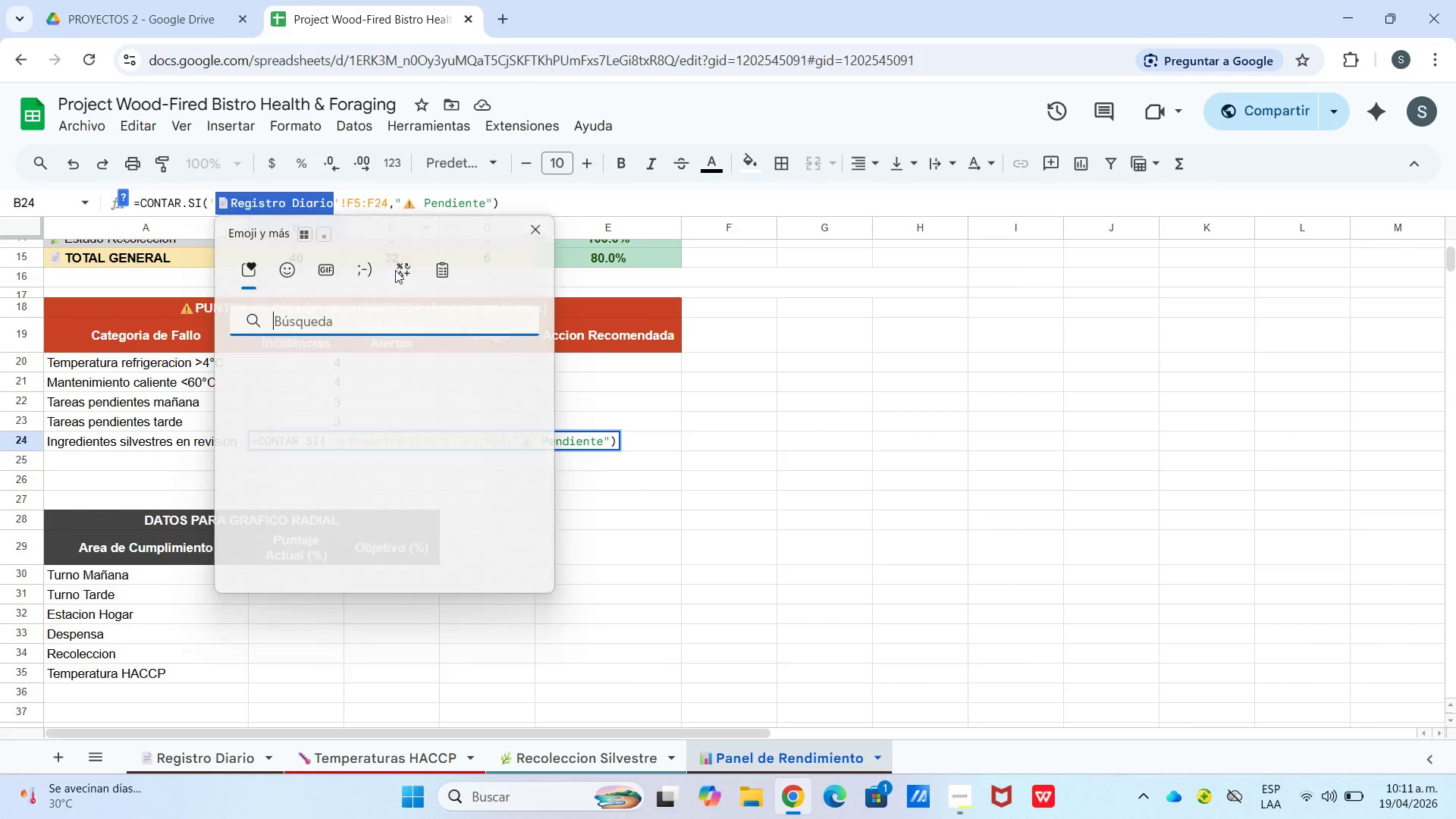 
type(Recoleccion Silvestre)
 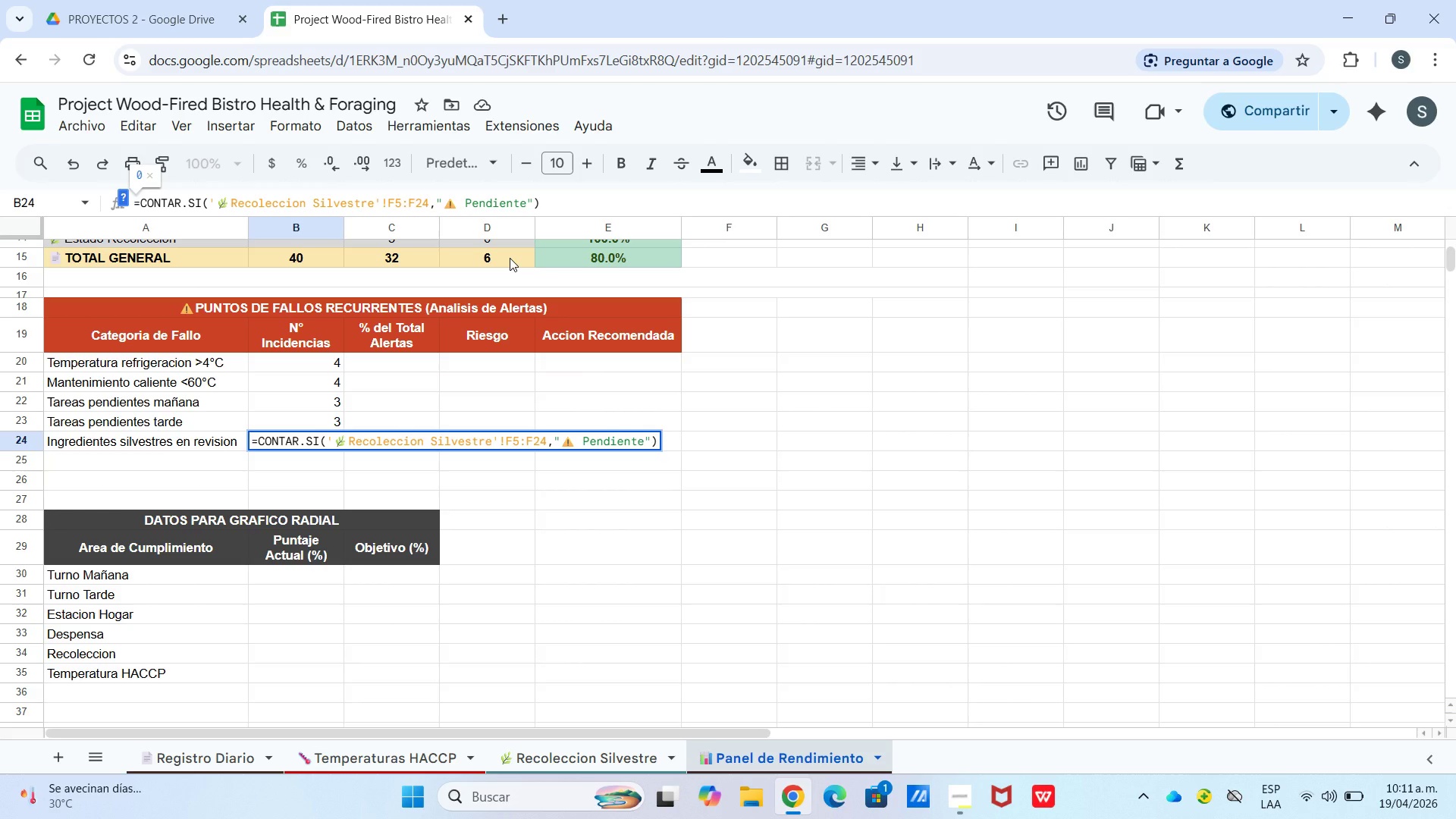 
wait(5.08)
 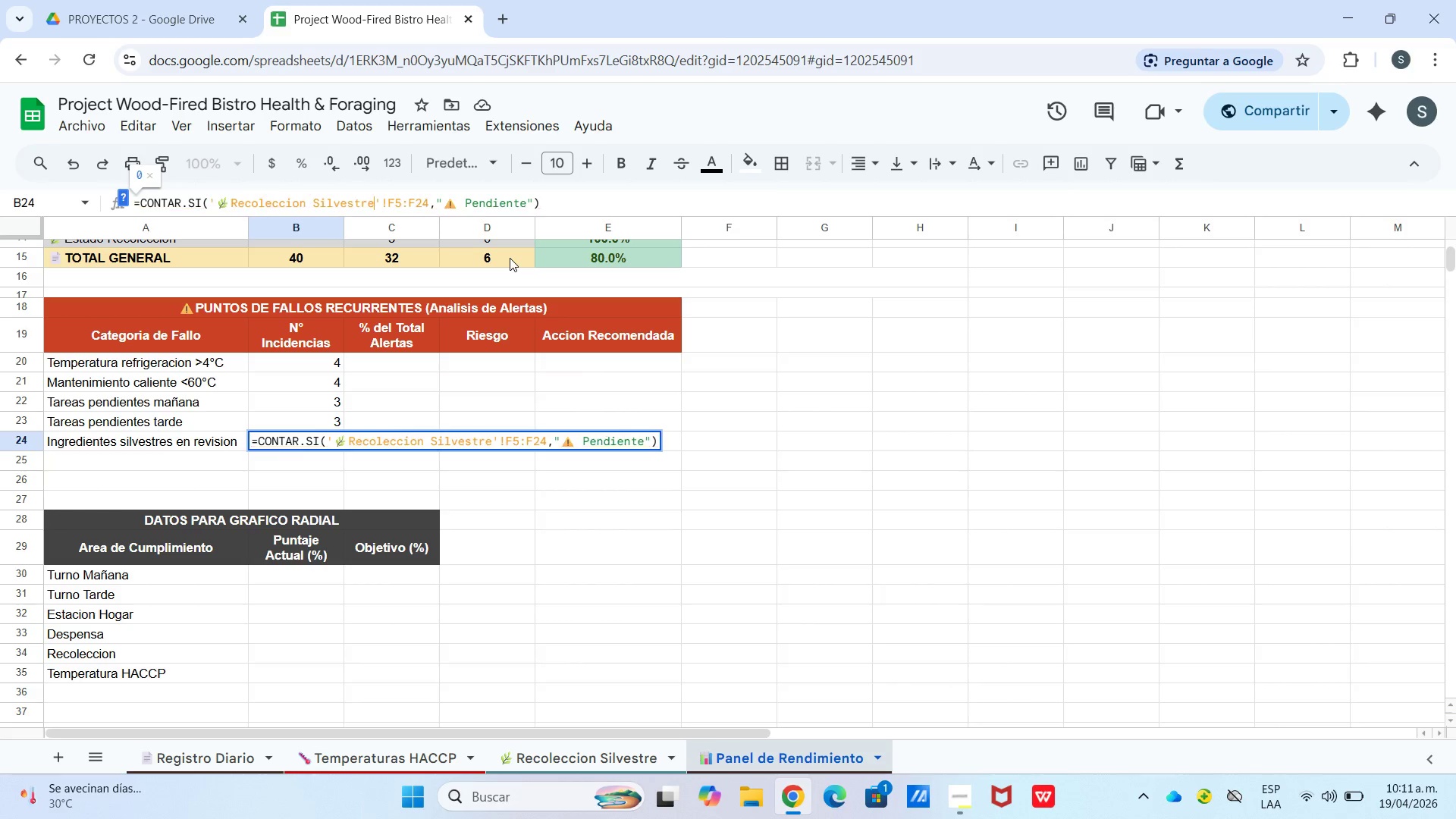 
left_click([398, 200])
 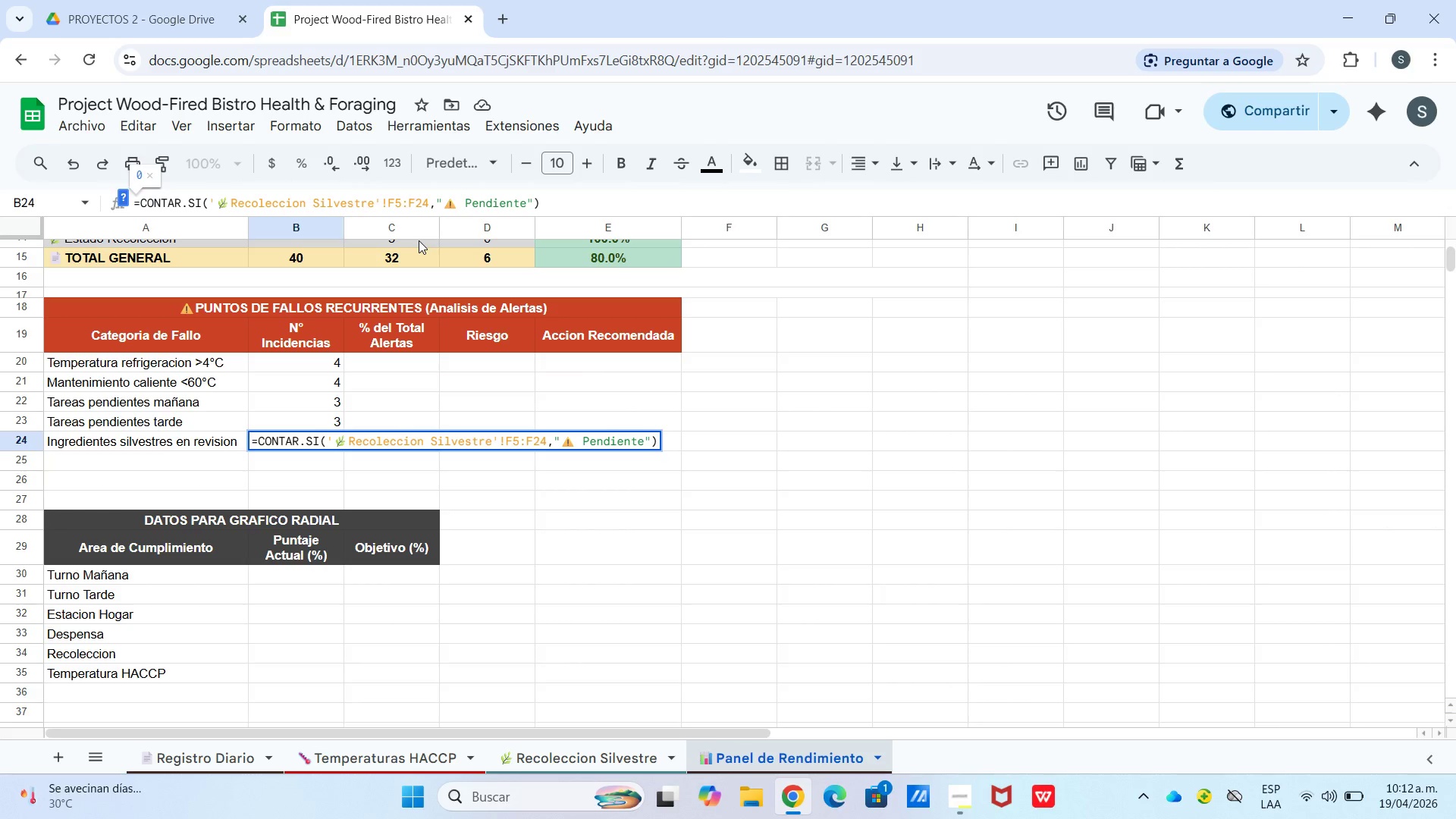 
key(Backspace)
 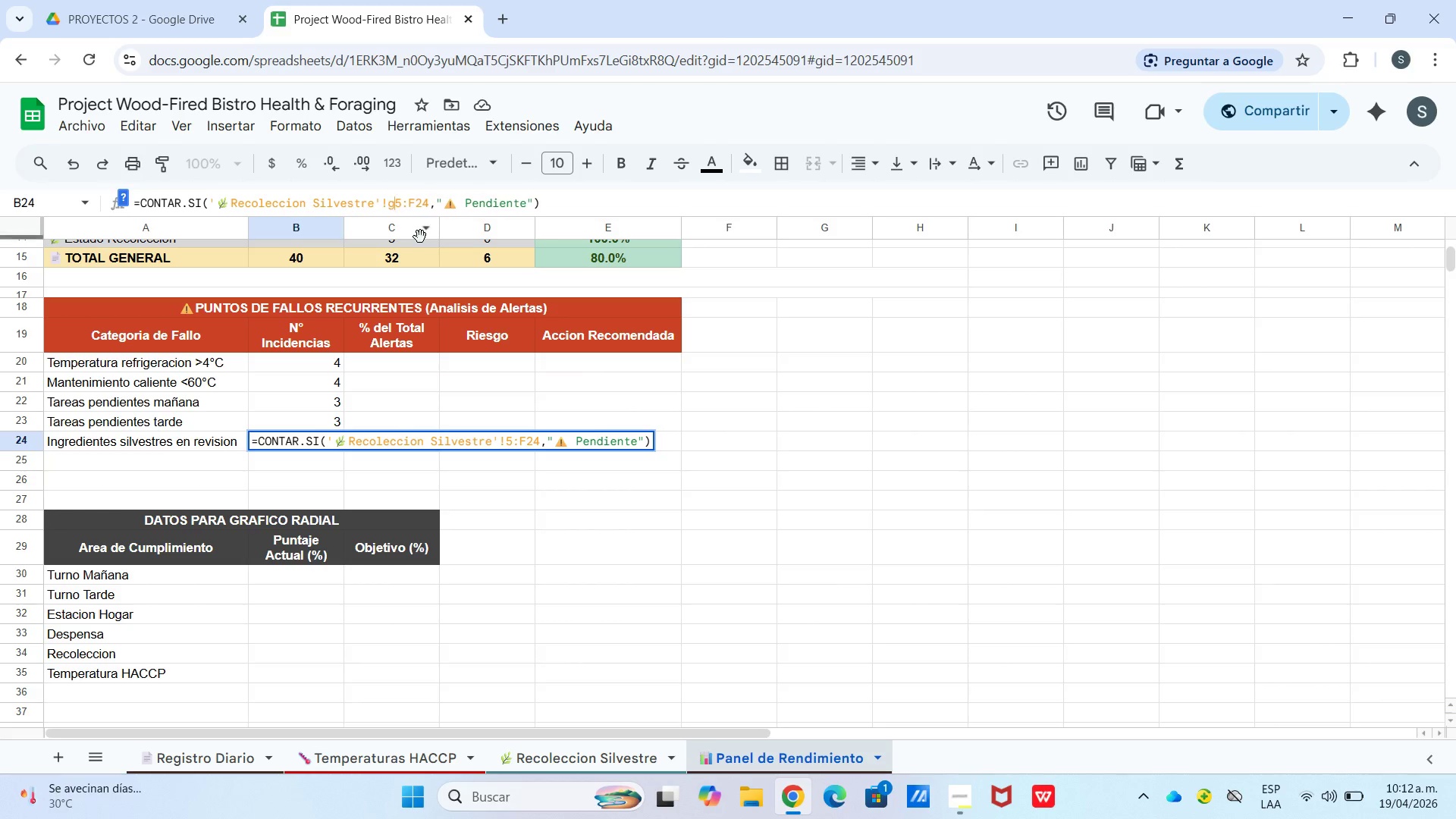 
key(G)
 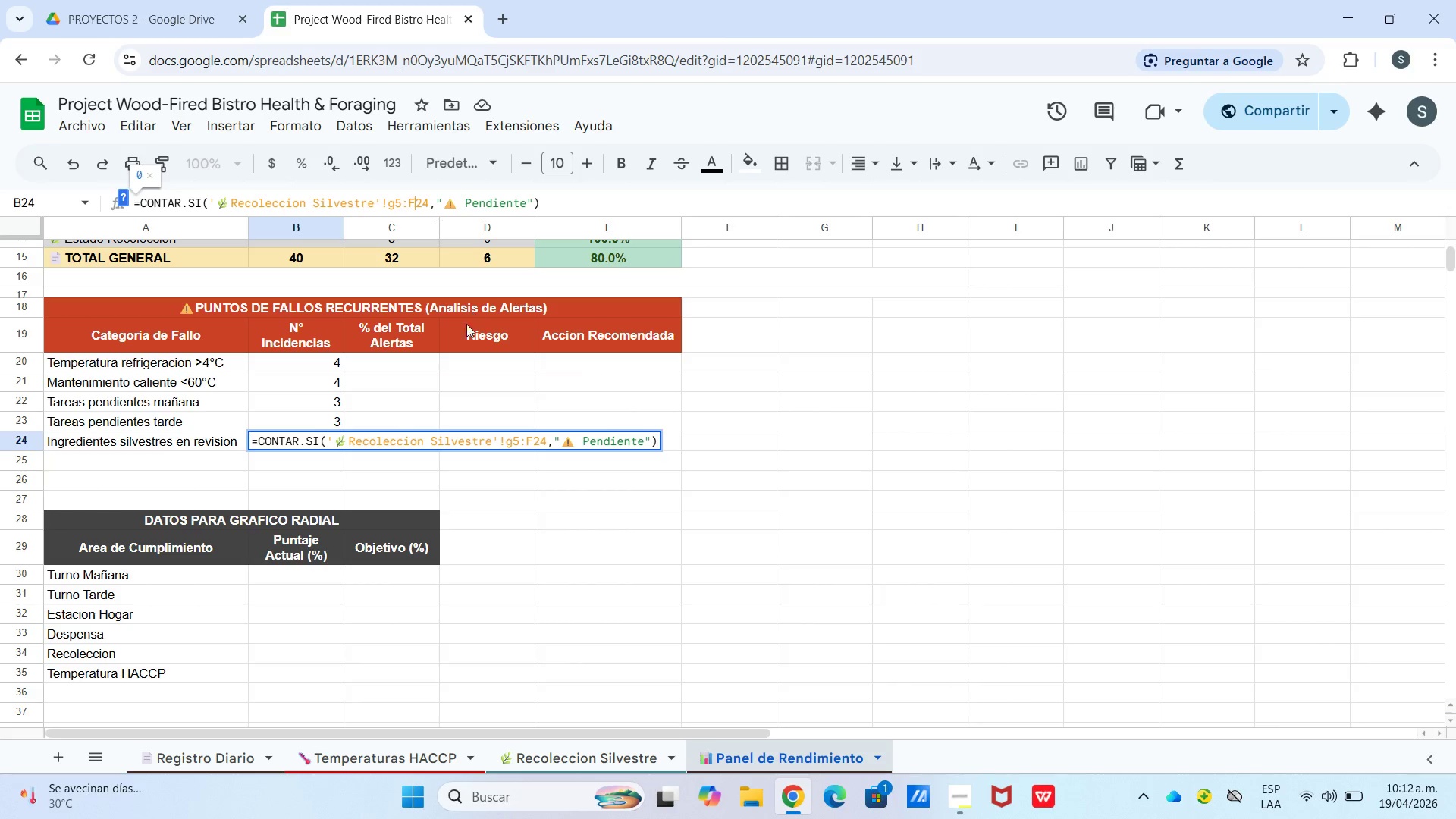 
key(Backspace)
 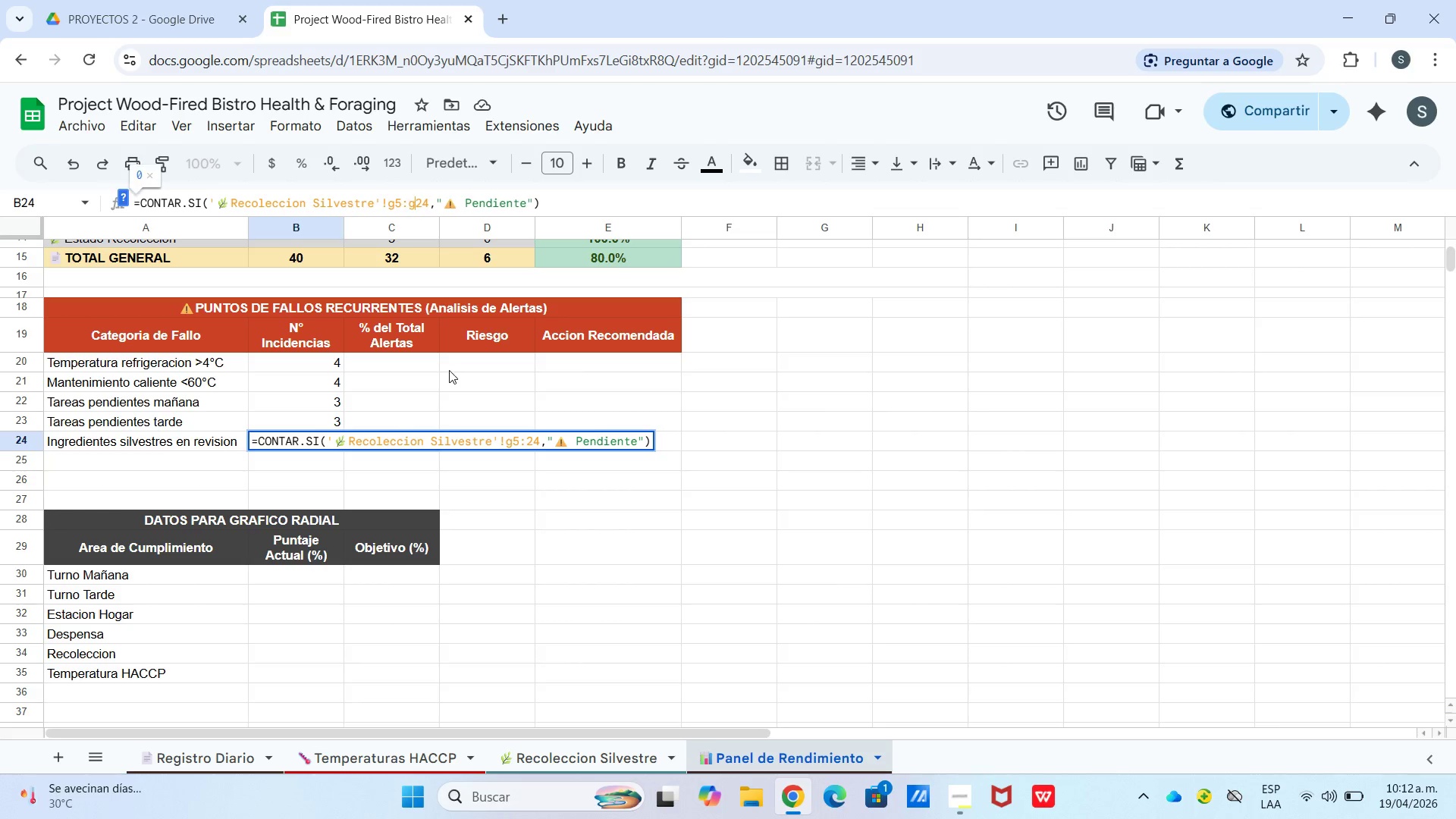 
key(G)
 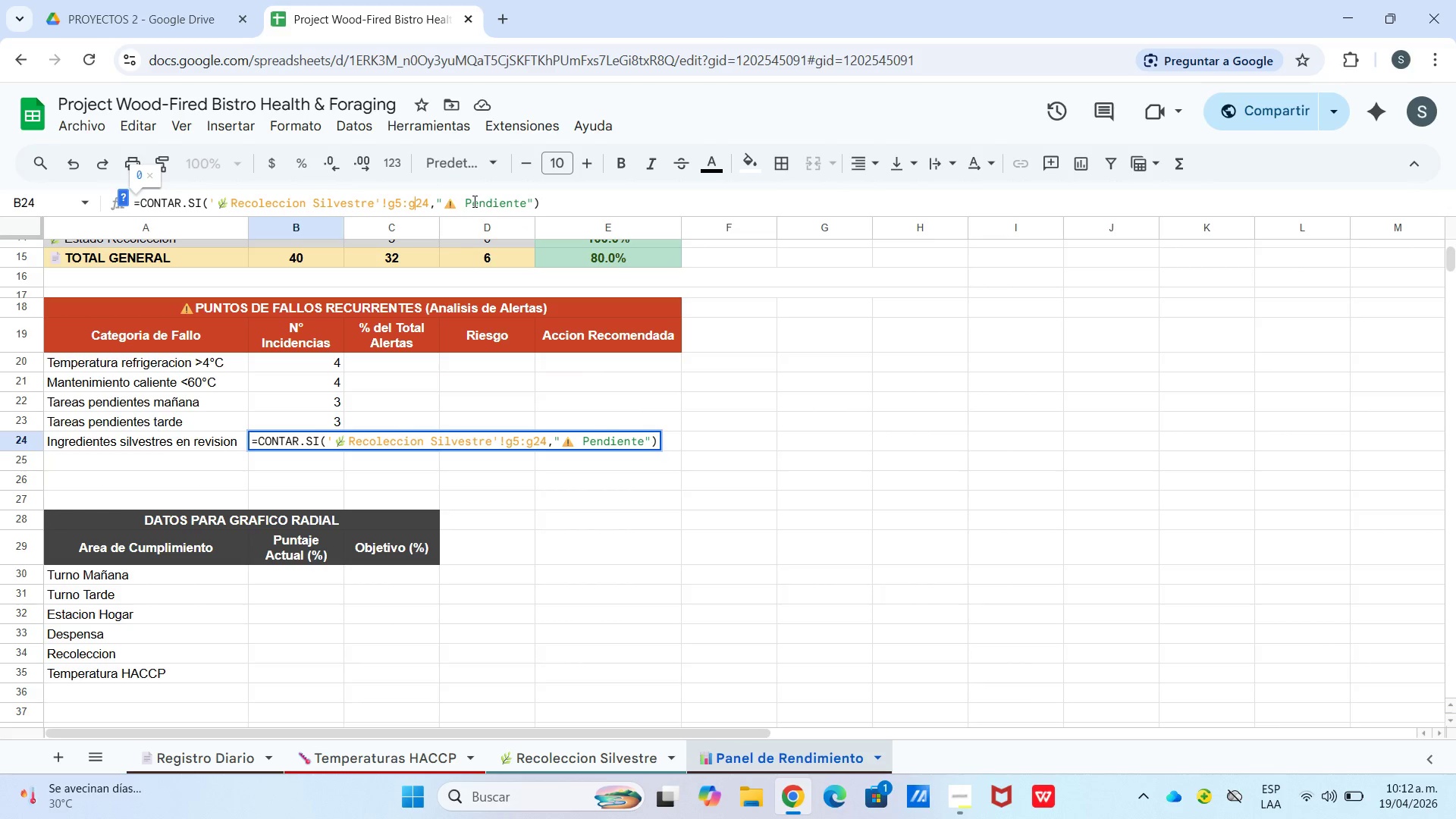 
left_click_drag(start_coordinate=[469, 206], to_coordinate=[526, 213])
 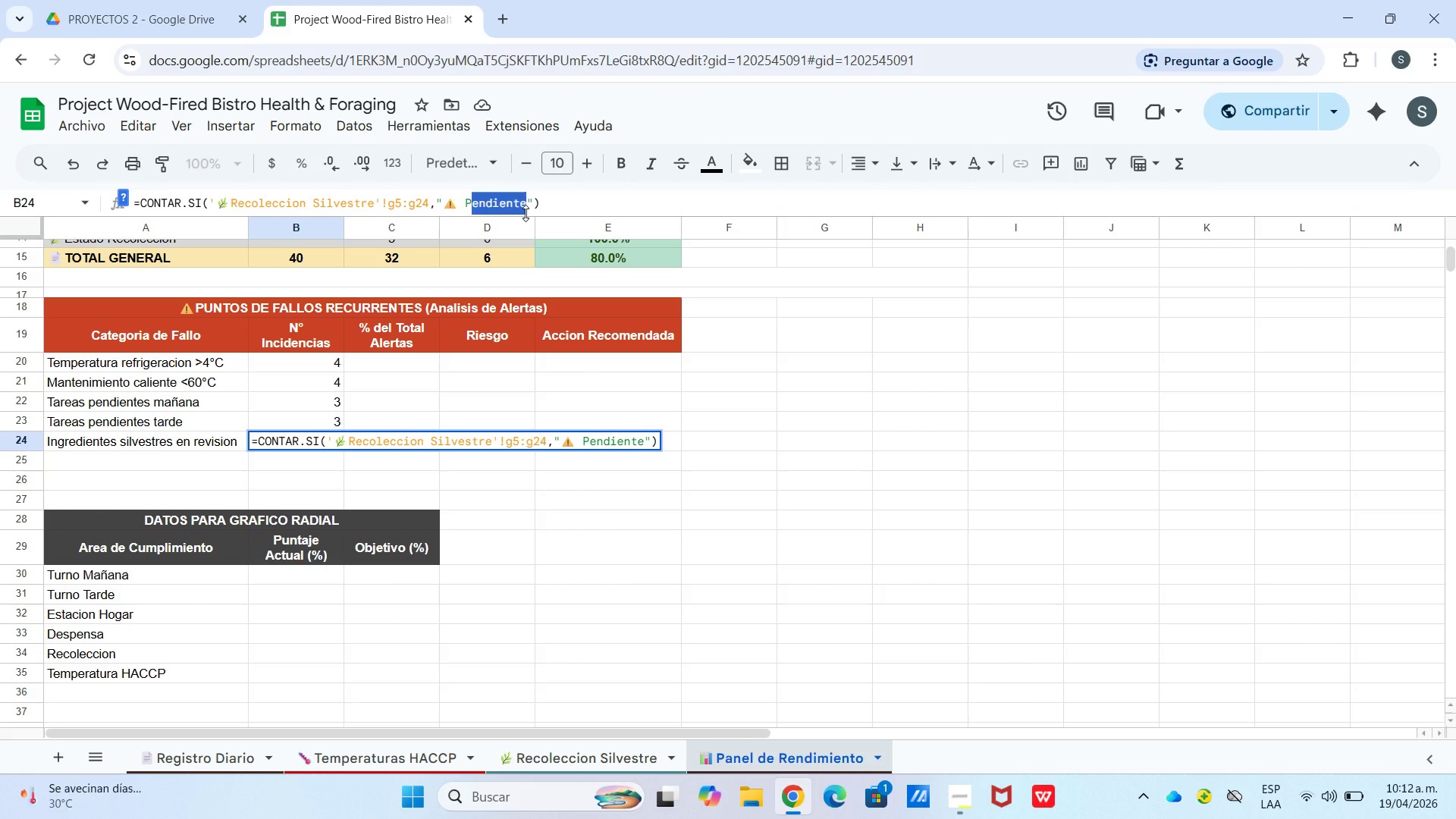 
type(En revision)
 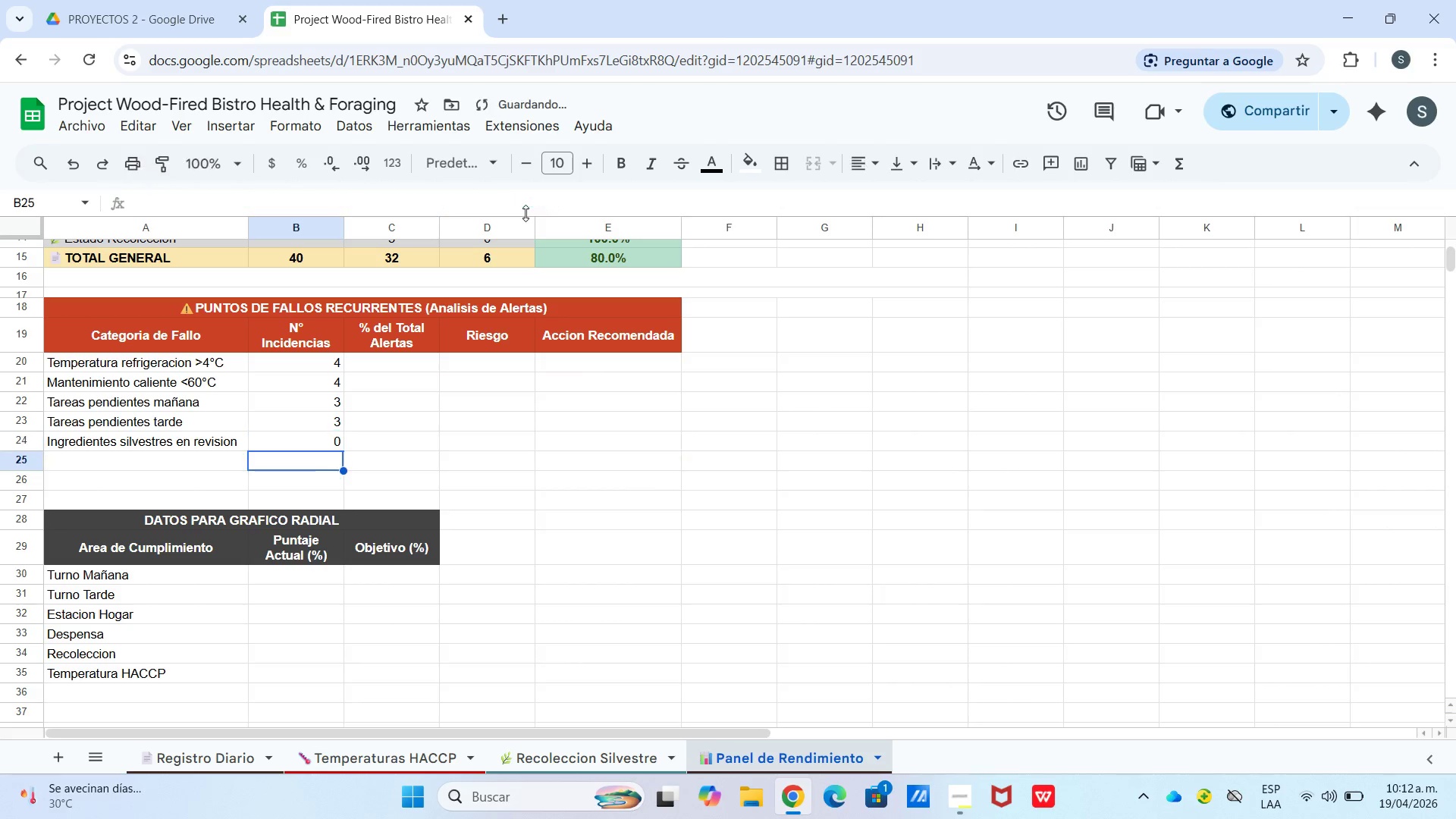 
key(Enter)
 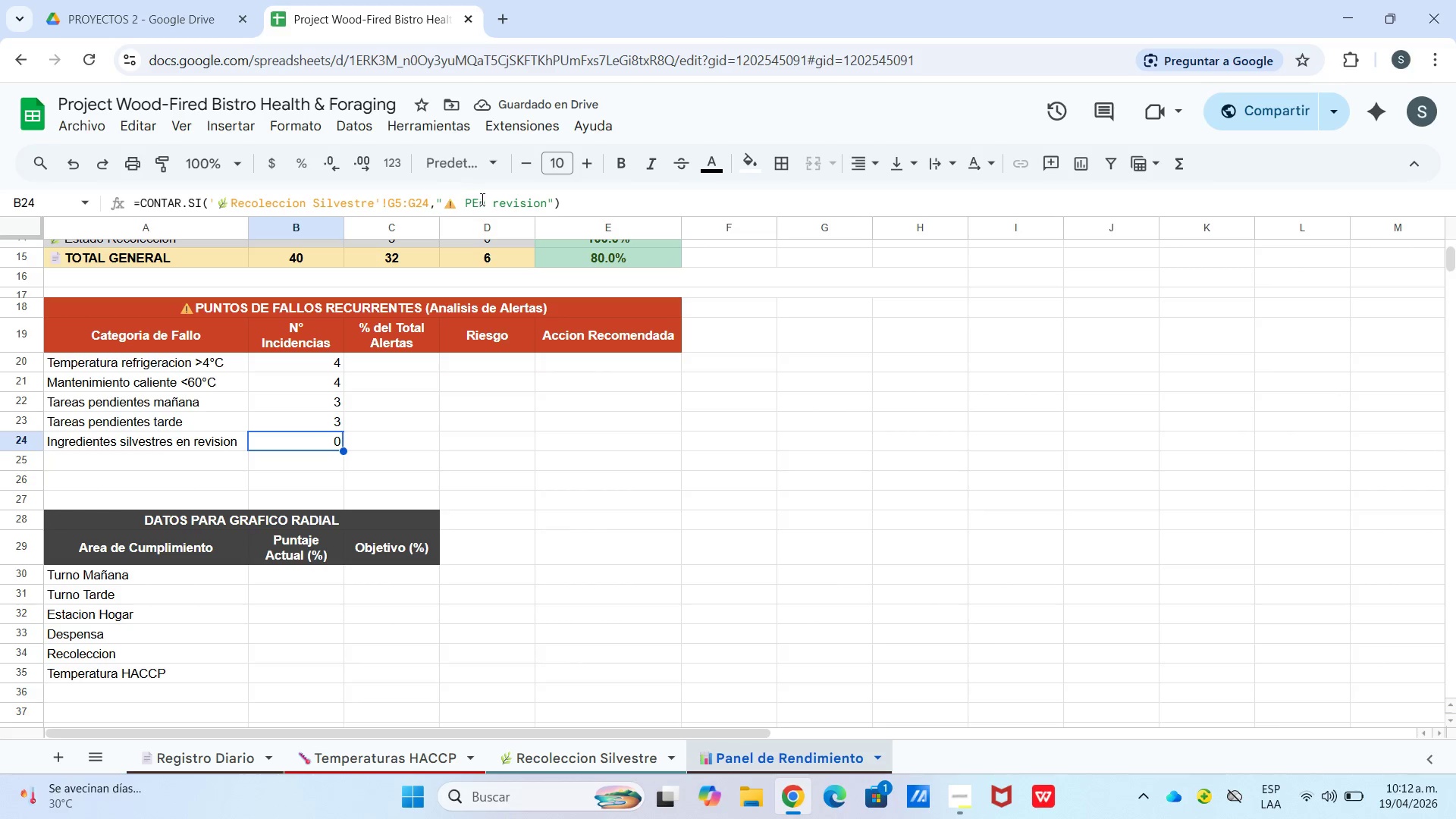 
wait(5.09)
 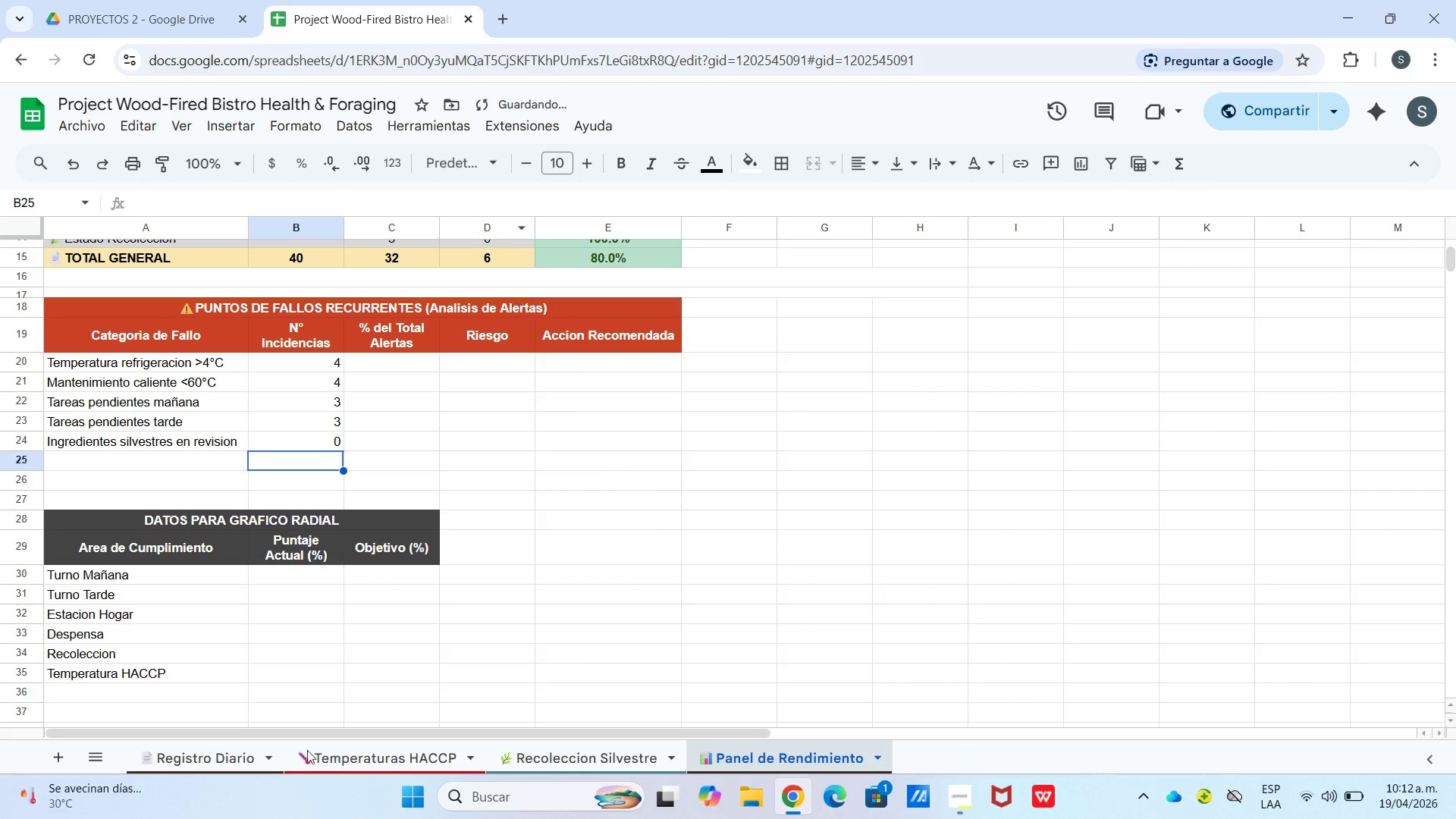 
left_click([469, 201])
 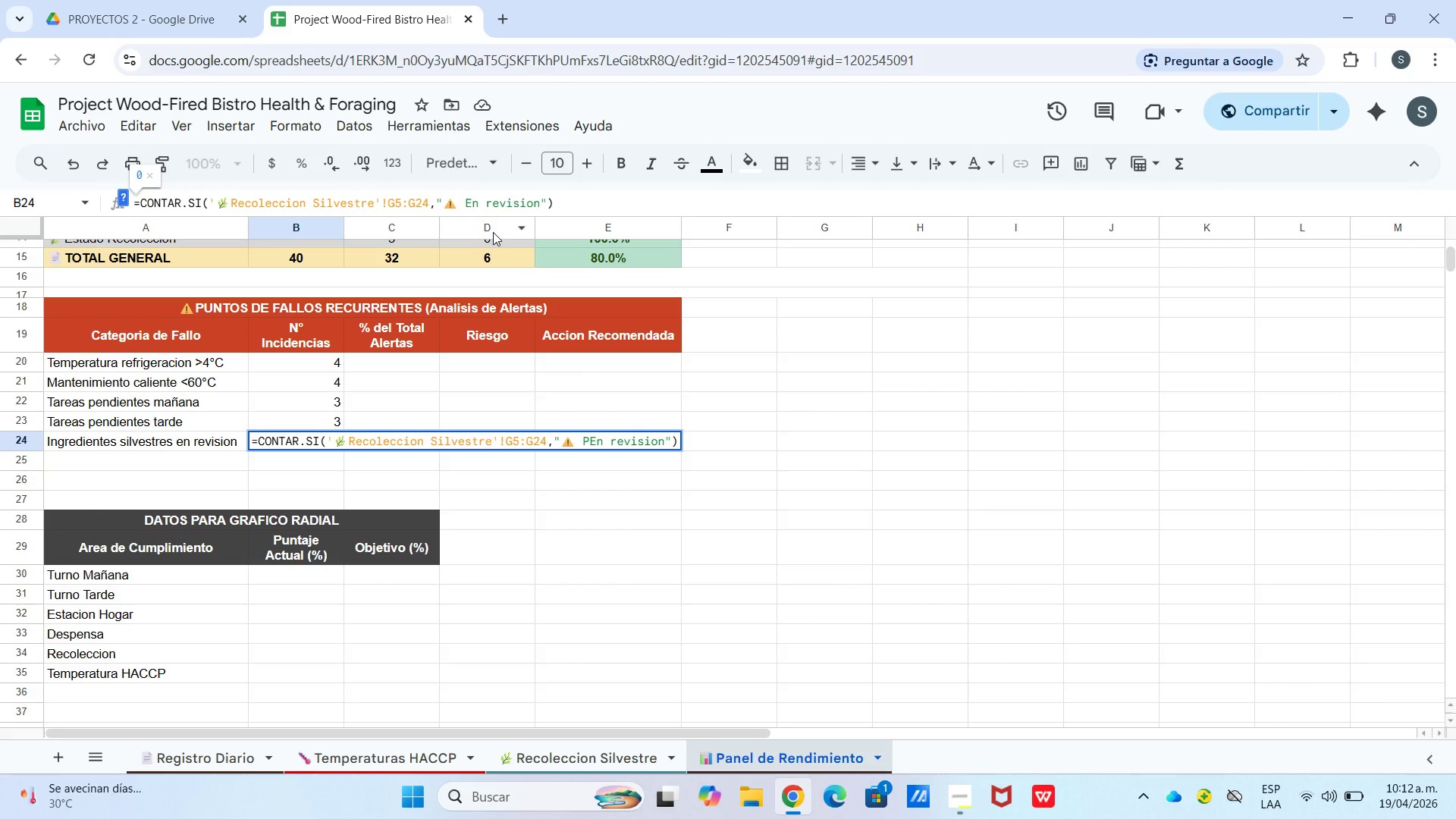 
key(Backspace)
 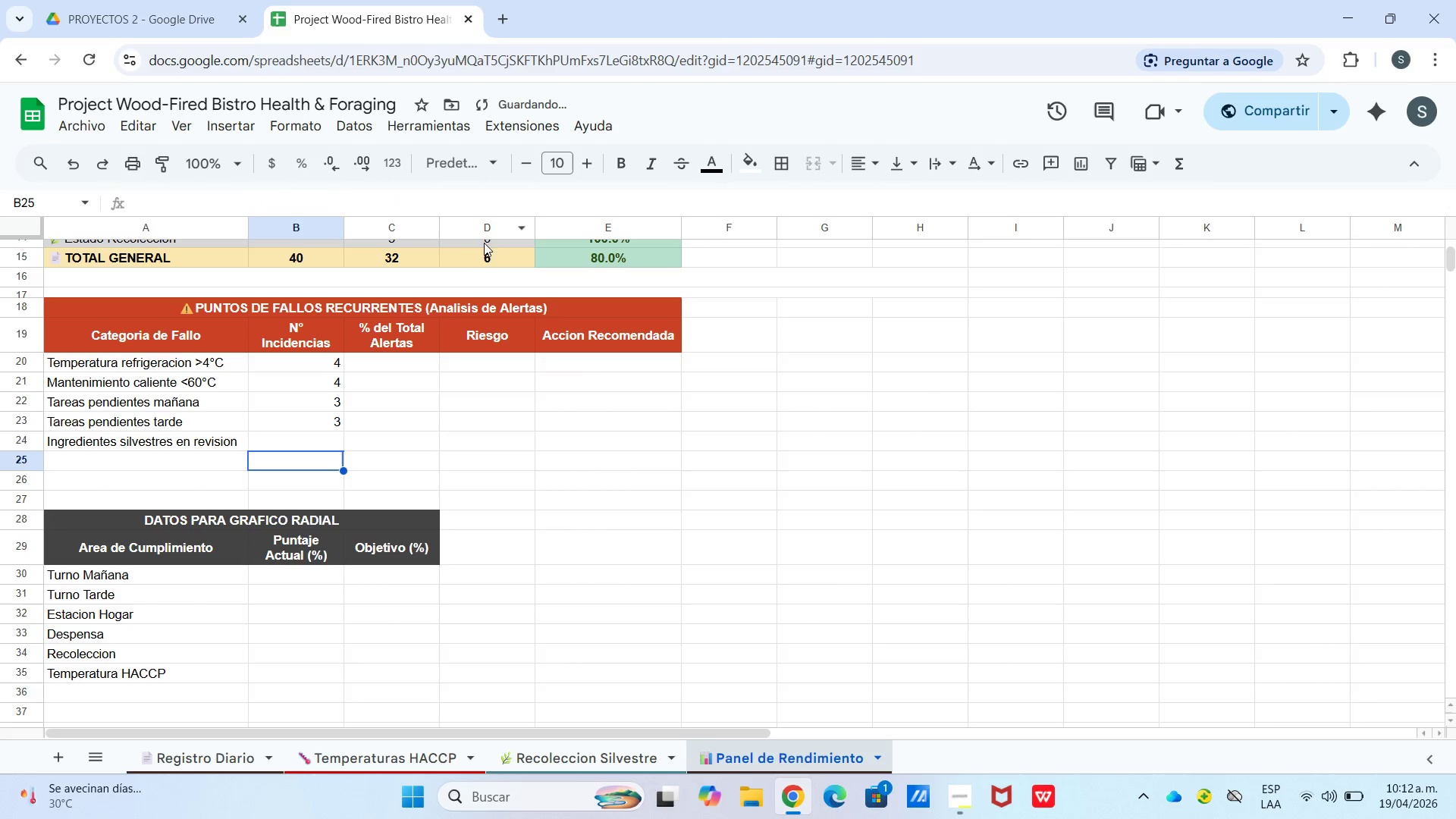 
key(Enter)
 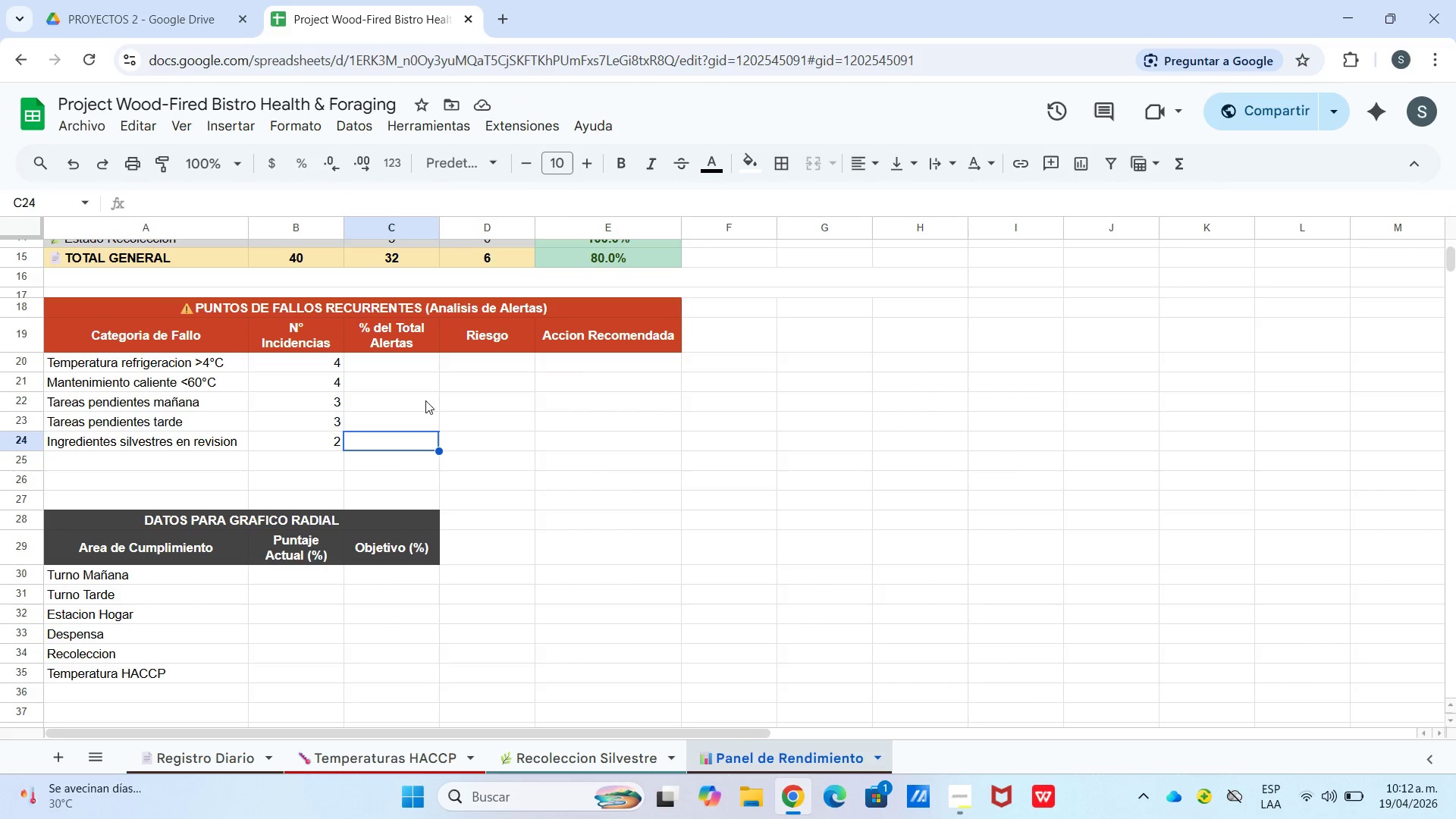 
wait(7.03)
 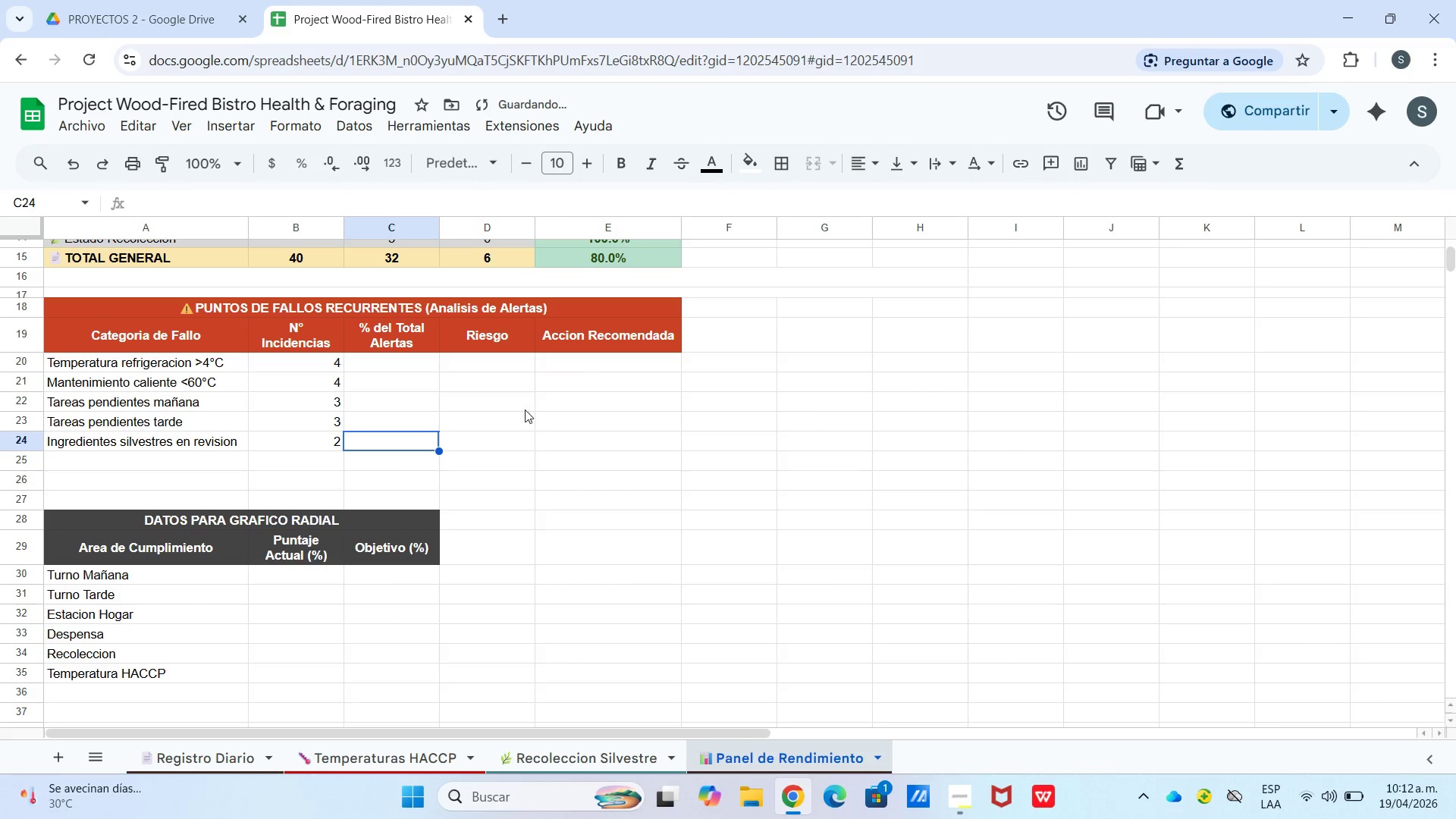 
double_click([357, 363])
 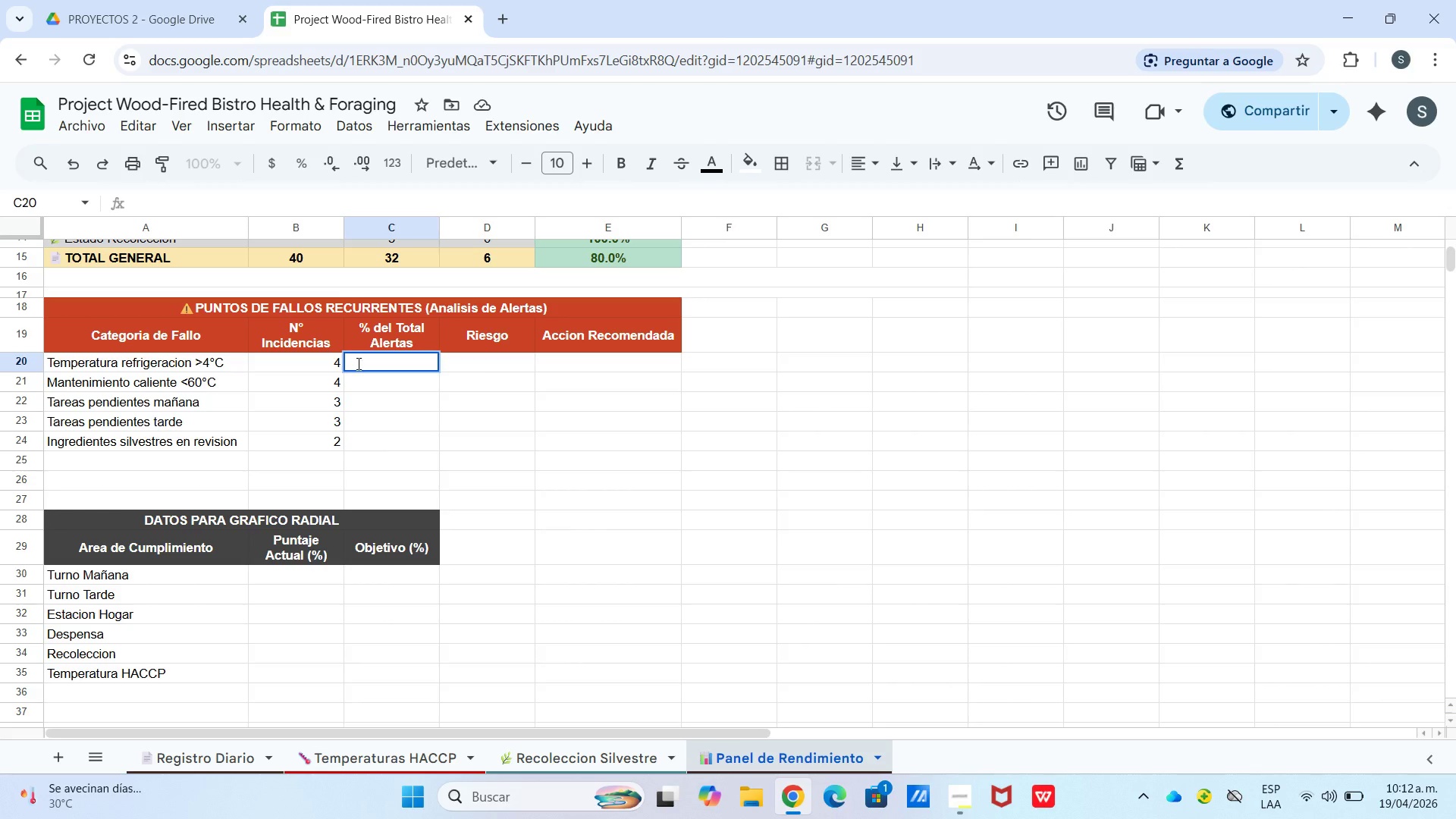 
type()si.e)
key(Tab)
type(b20&sum)
key(Tab)
type(b20>b24(,0()
 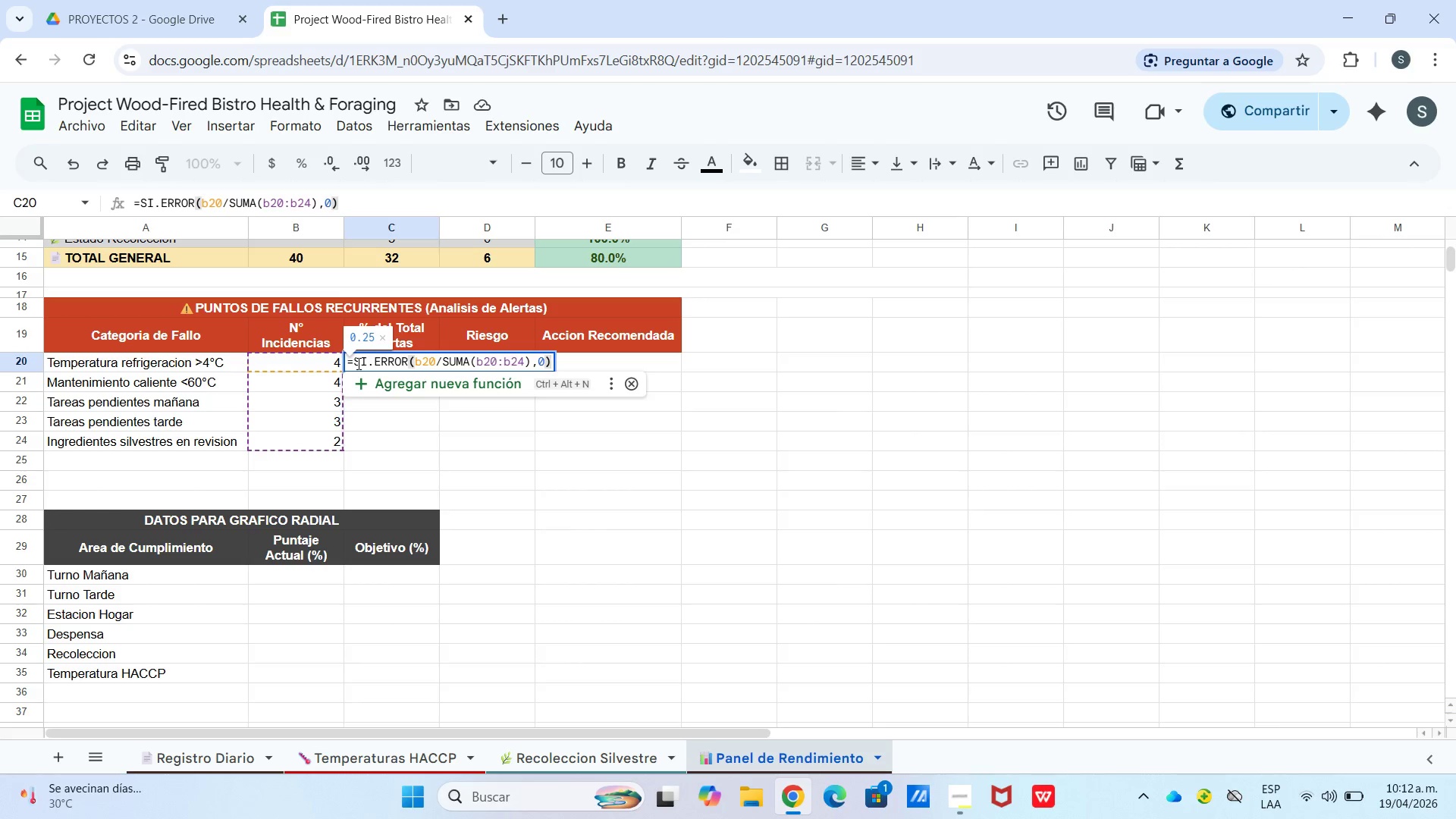 
key(Enter)
 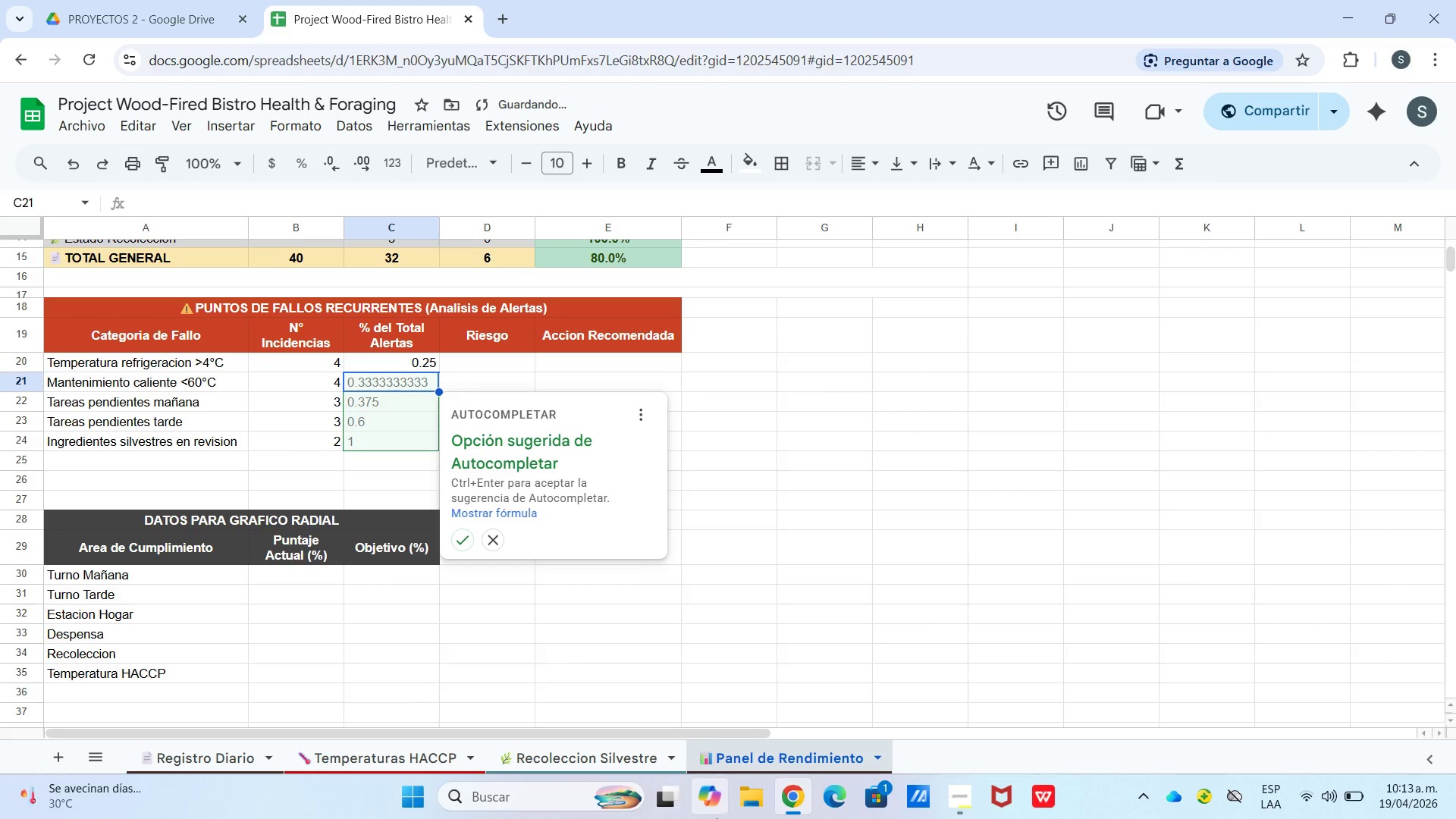 
mouse_move([536, 799])
 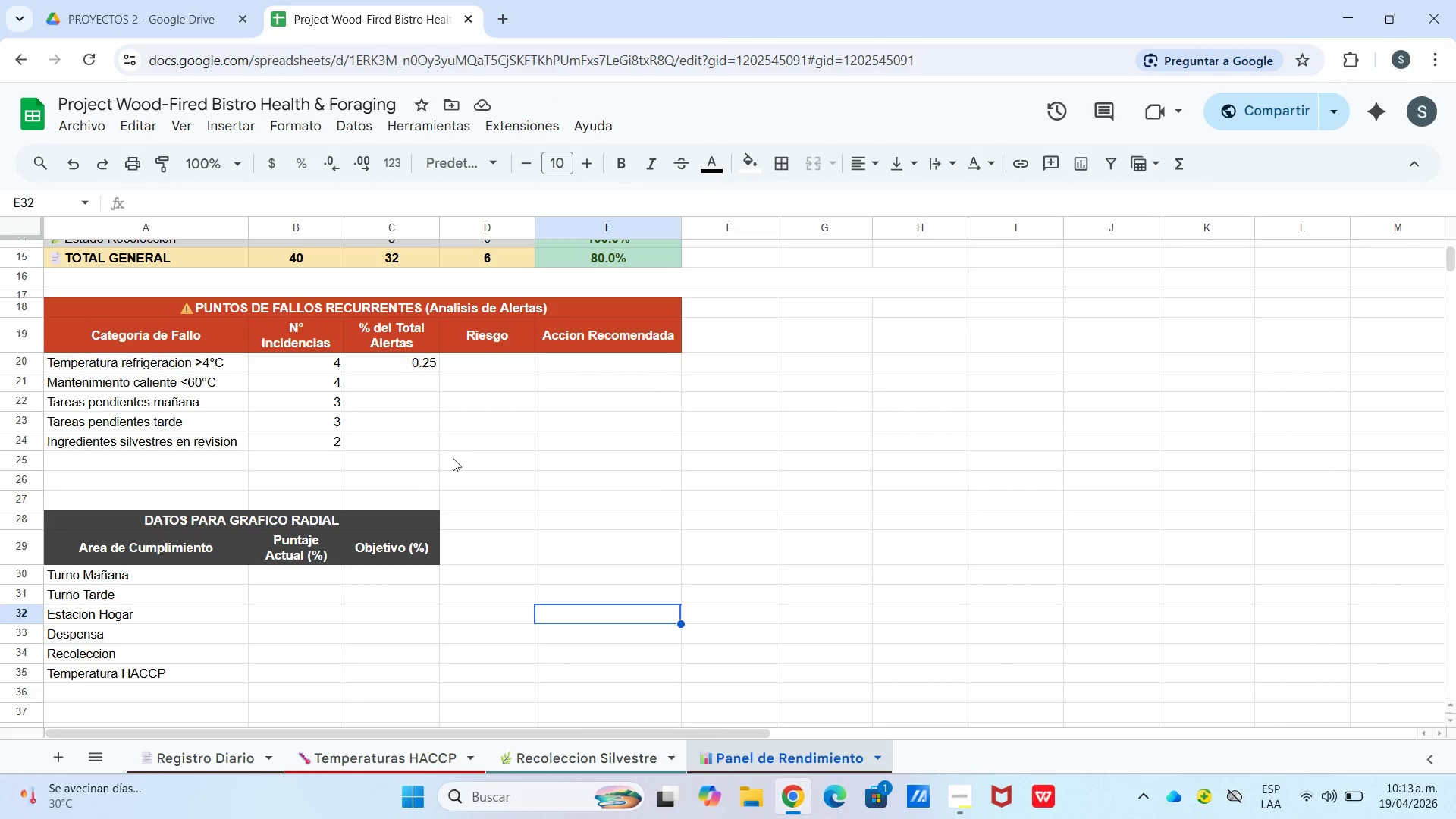 
left_click([424, 358])
 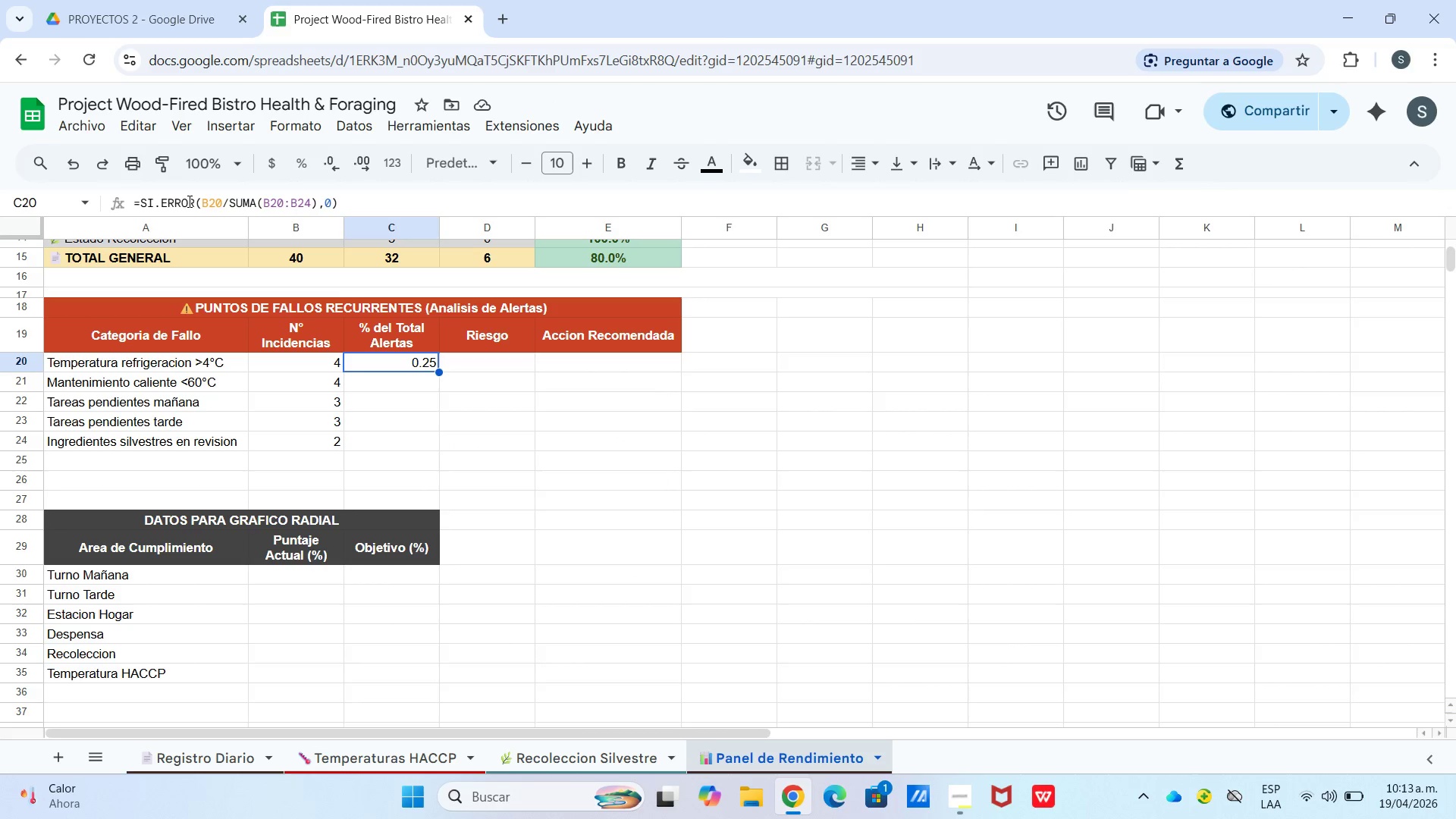 
wait(5.05)
 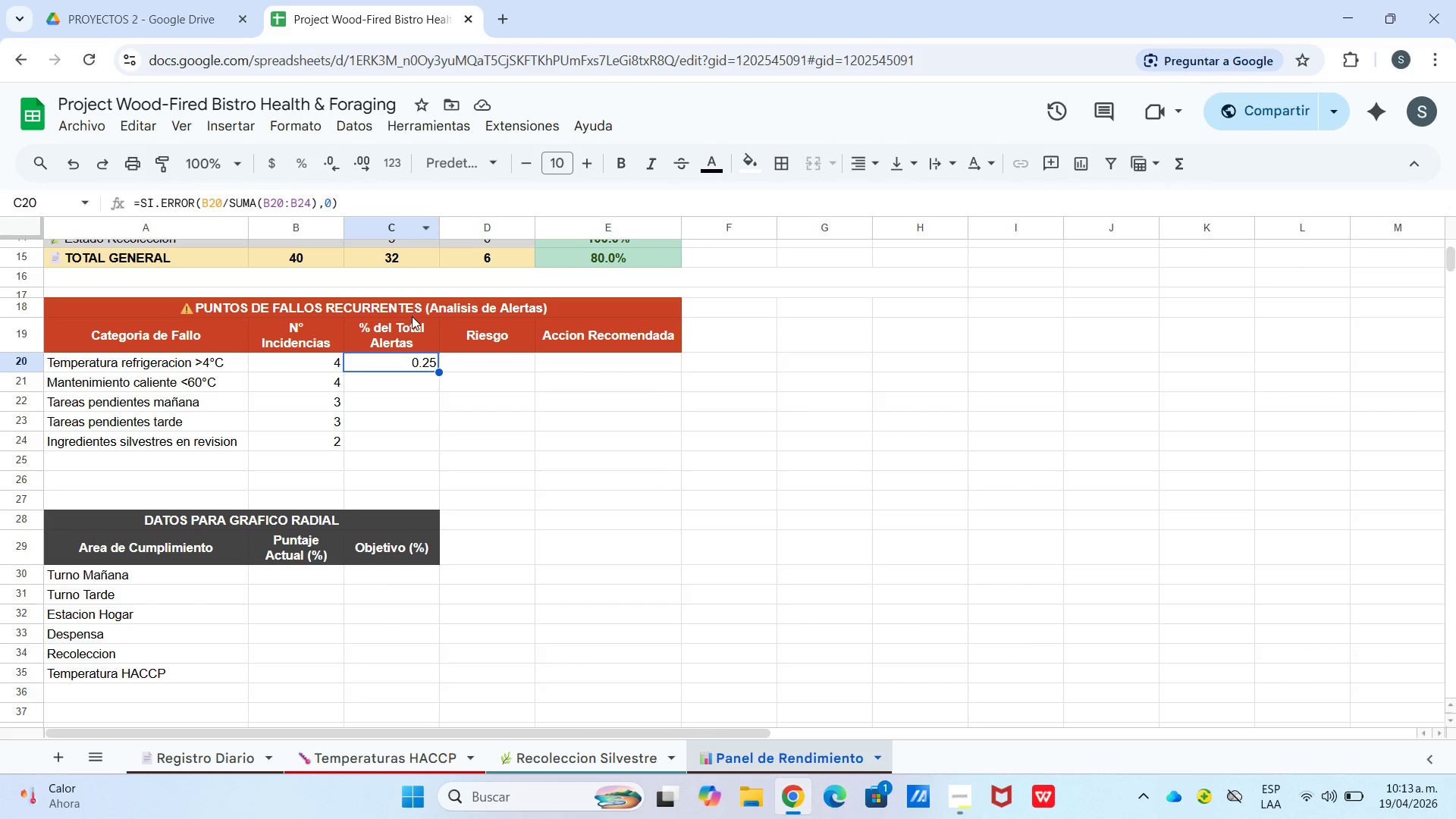 
left_click_drag(start_coordinate=[133, 201], to_coordinate=[381, 187])
 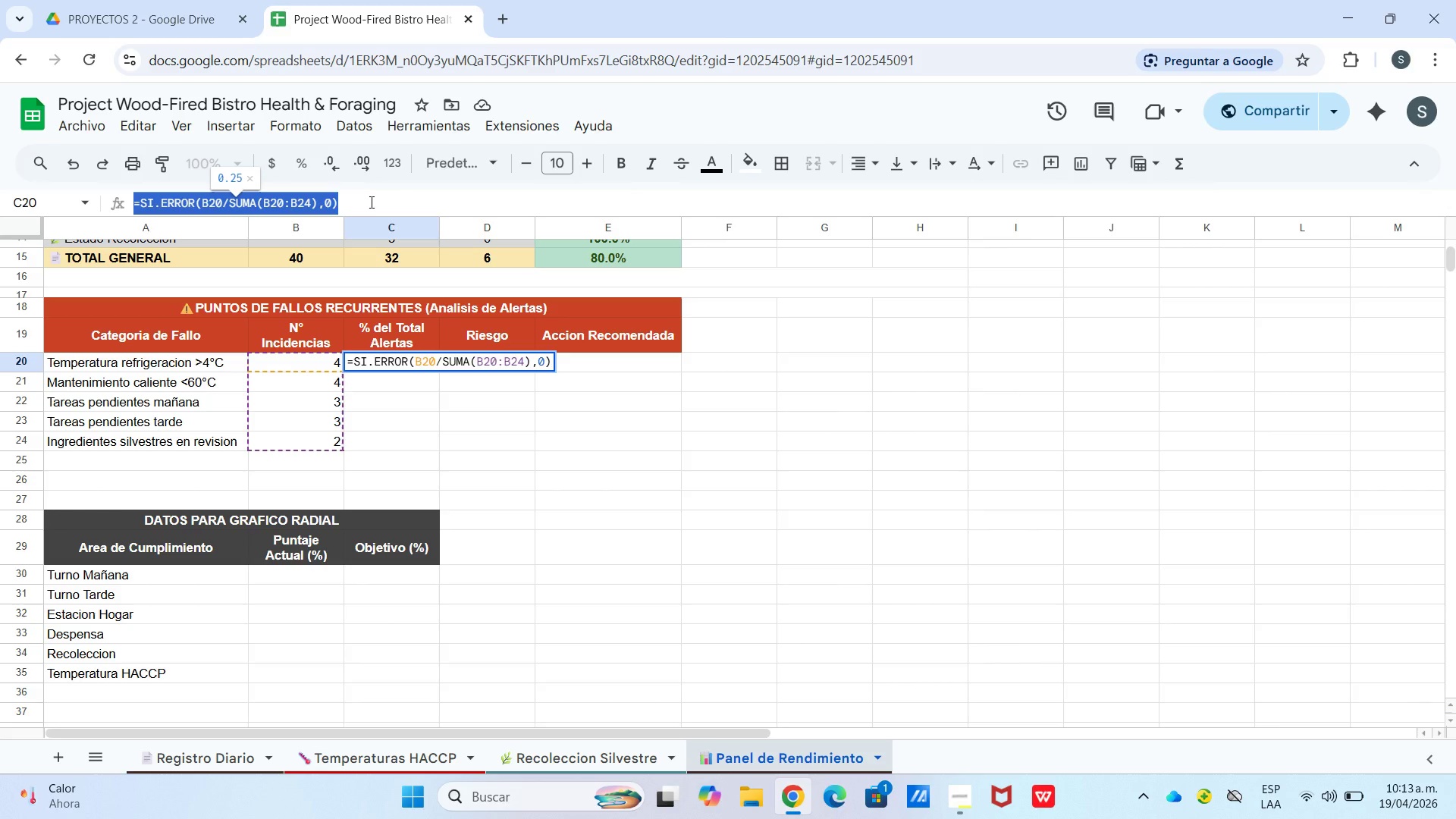 
key(Control+C)
 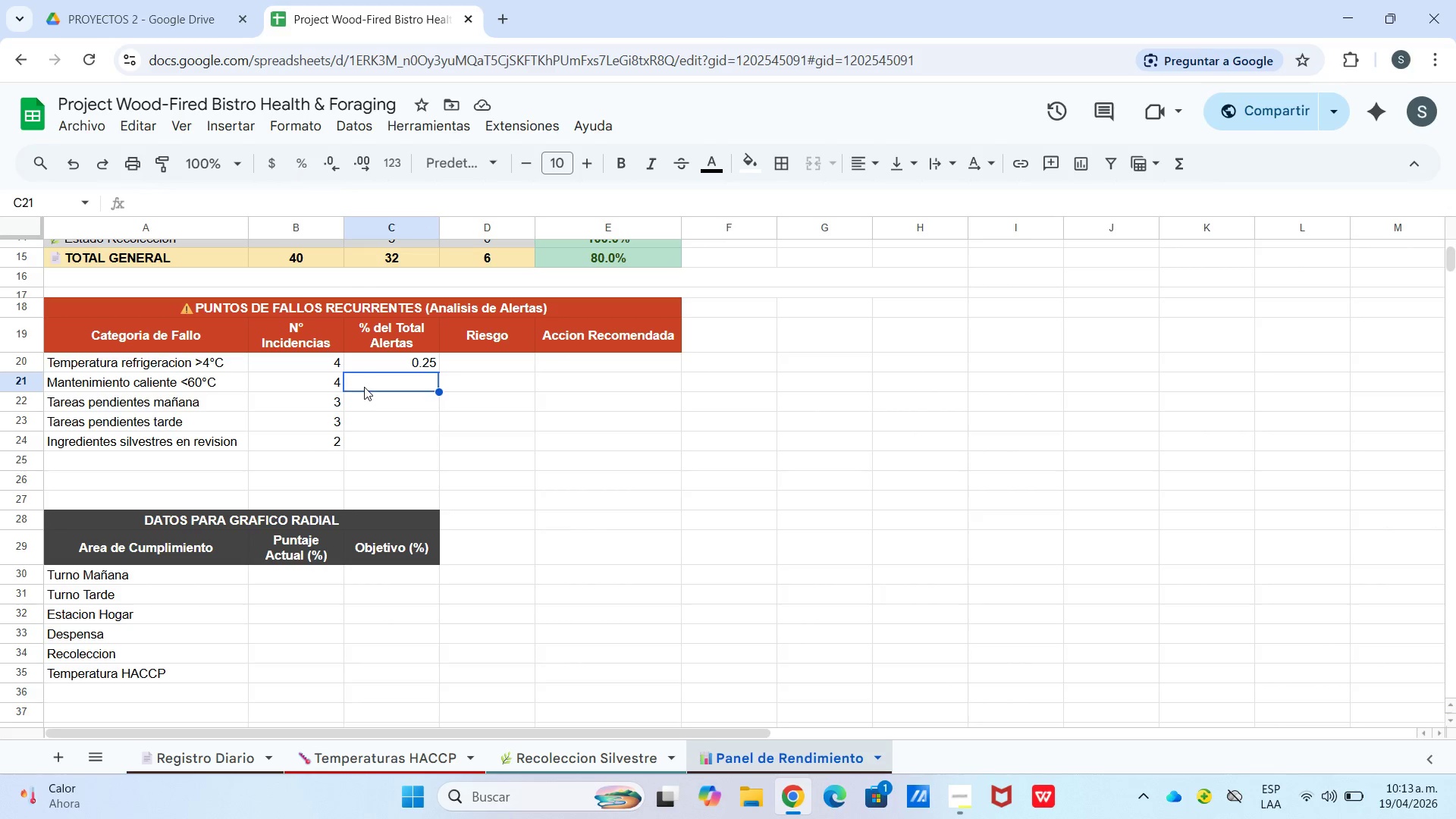 
double_click([364, 385])
 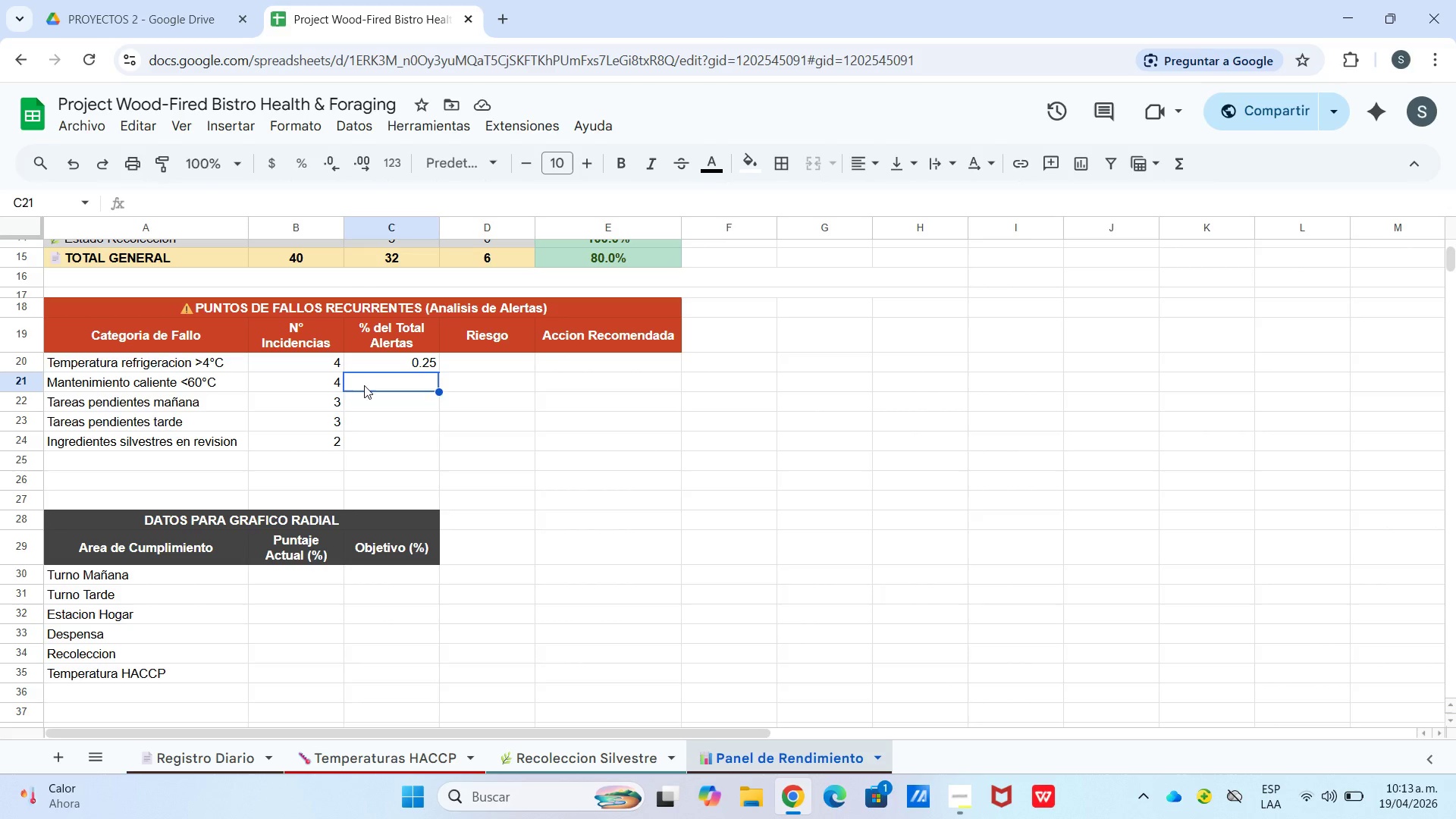 
triple_click([364, 385])
 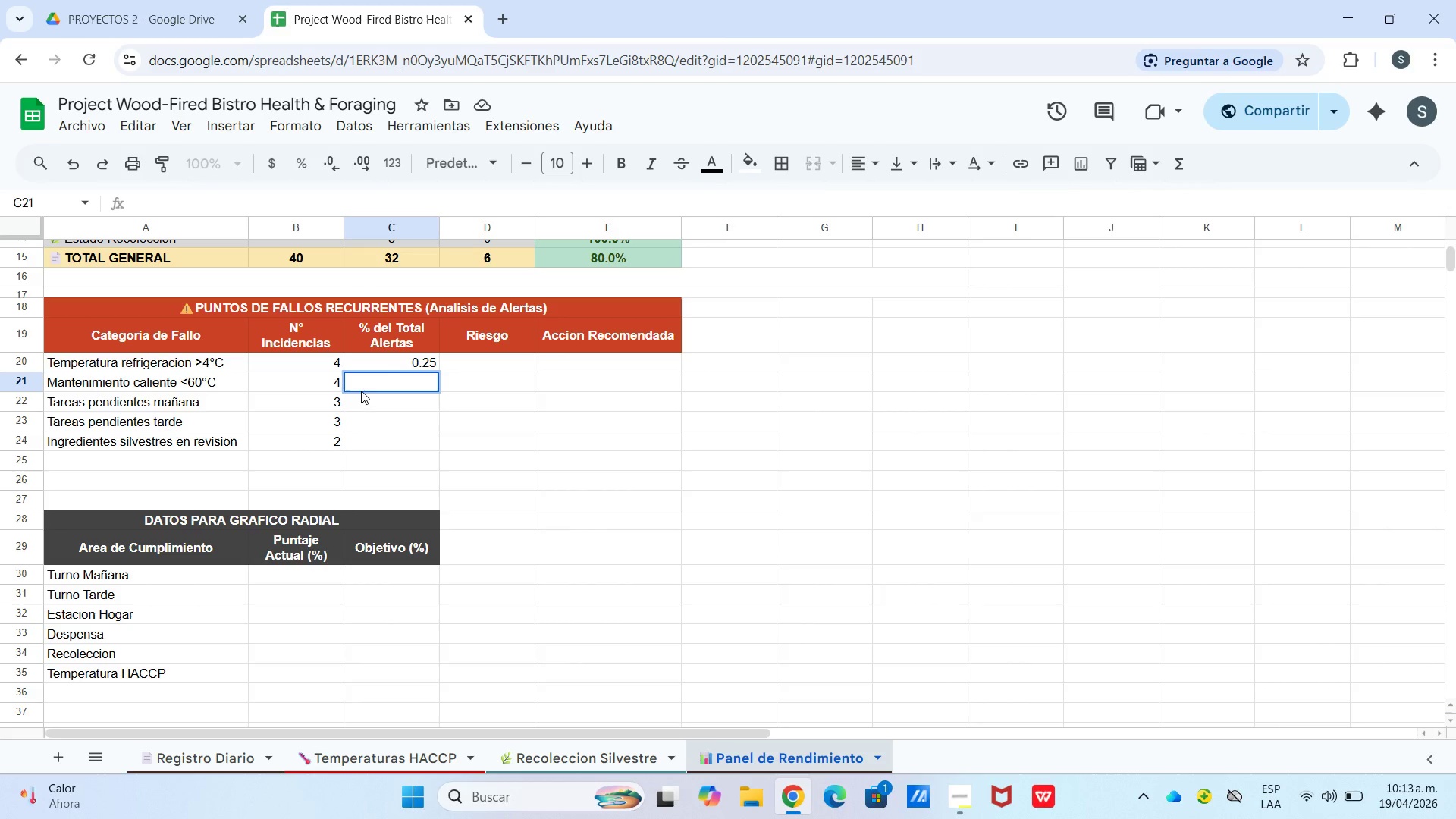 
key(Control+V)
 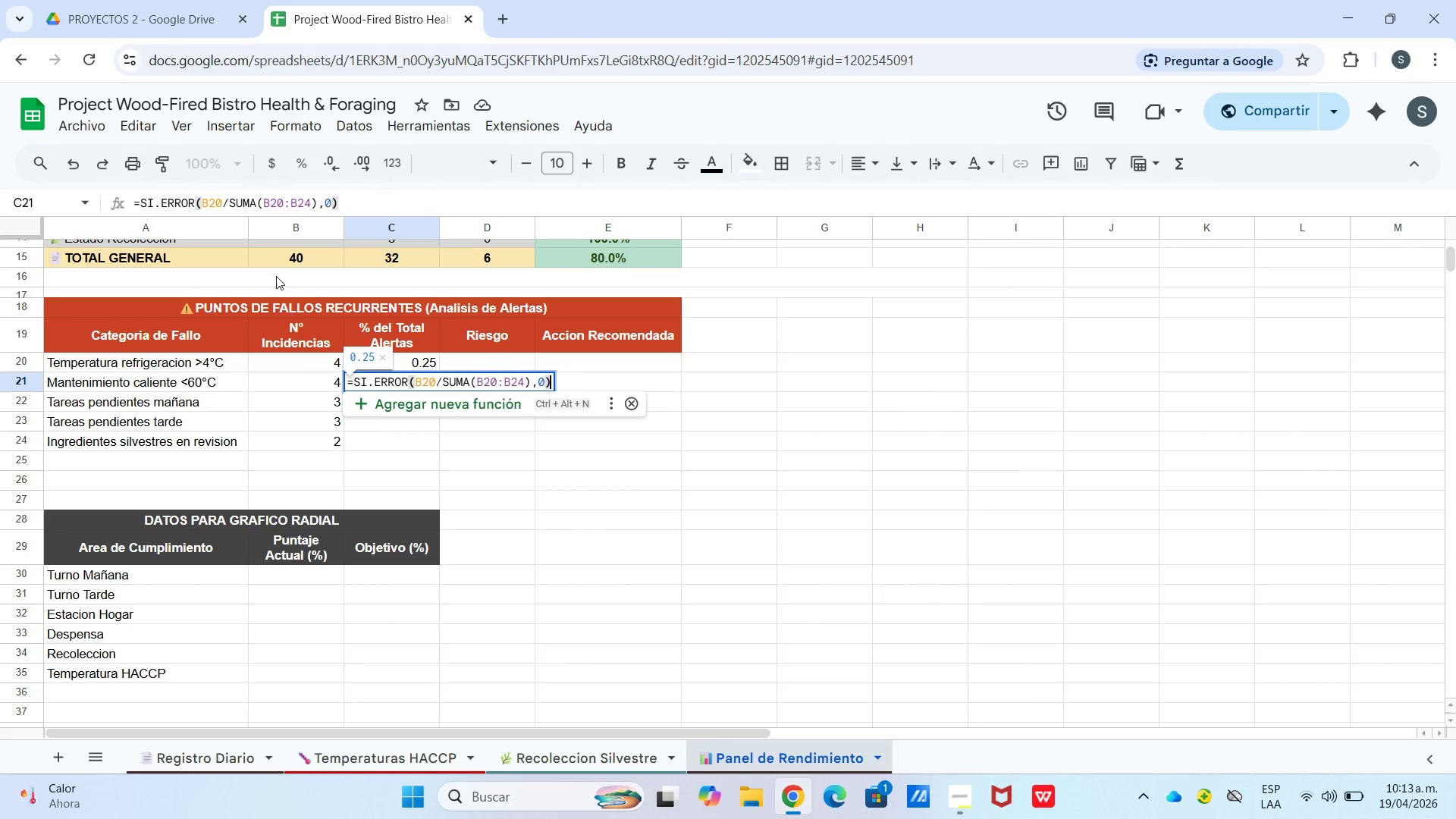 
wait(5.02)
 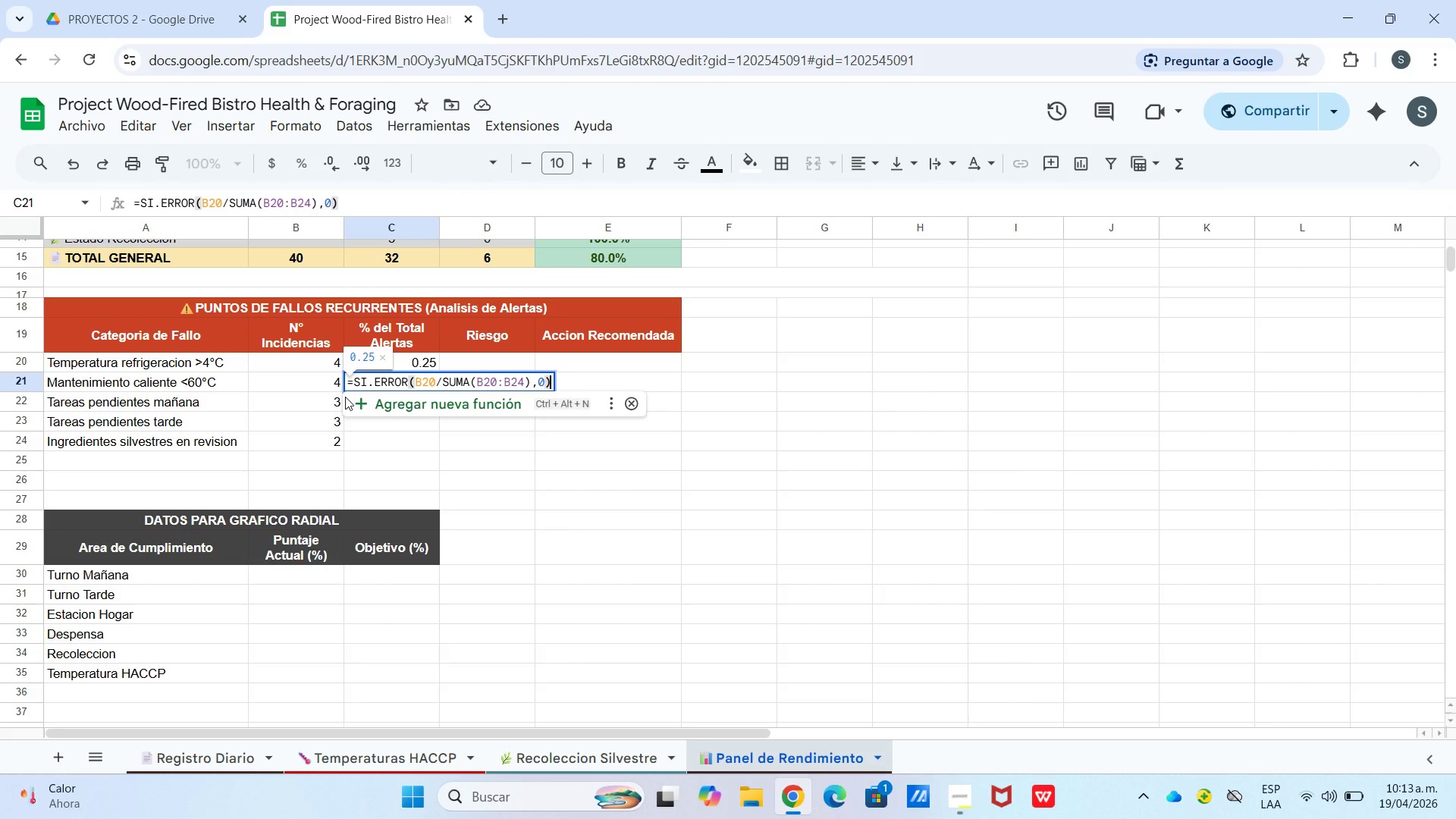 
left_click([221, 200])
 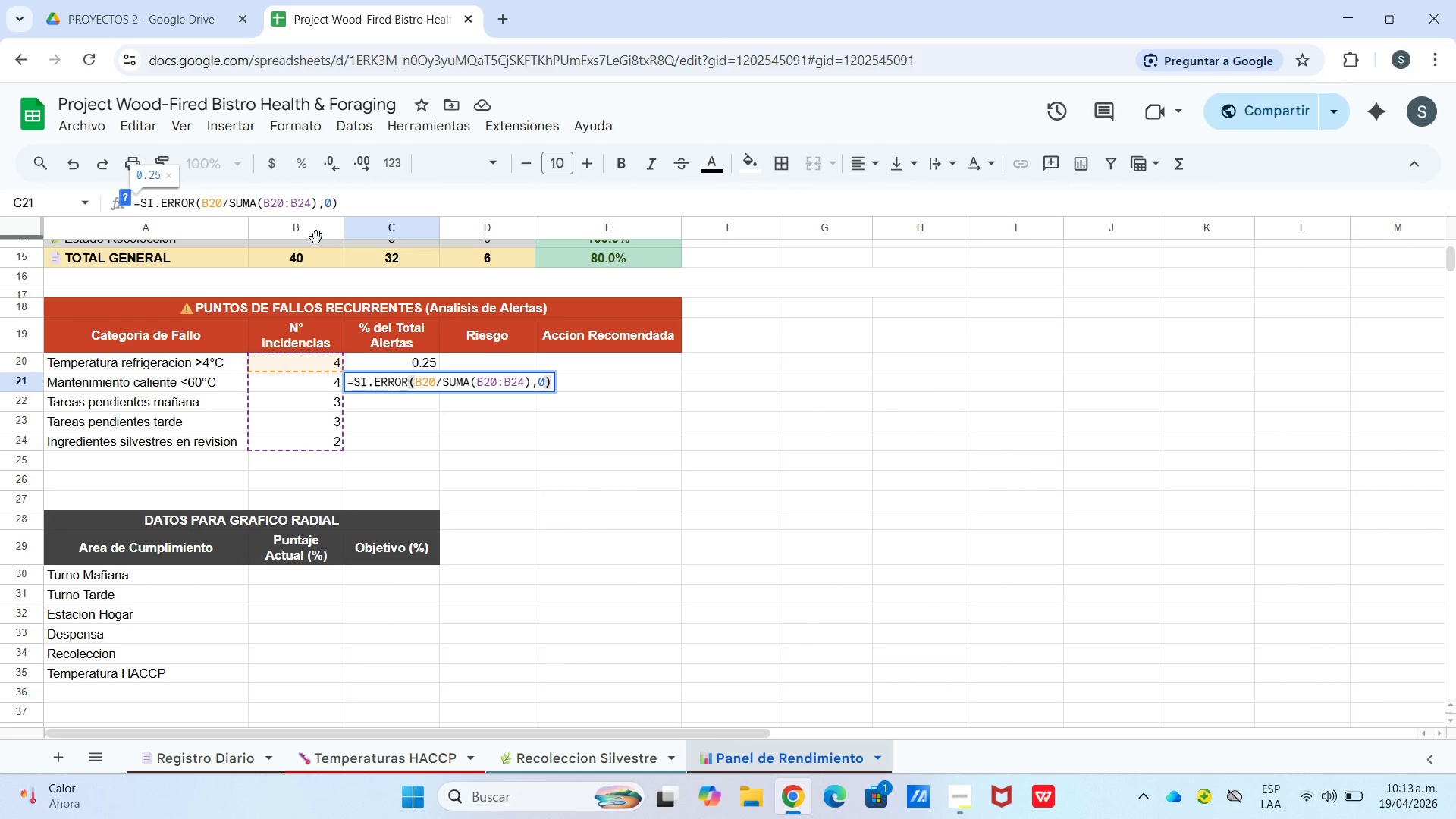 
key(Backspace)
 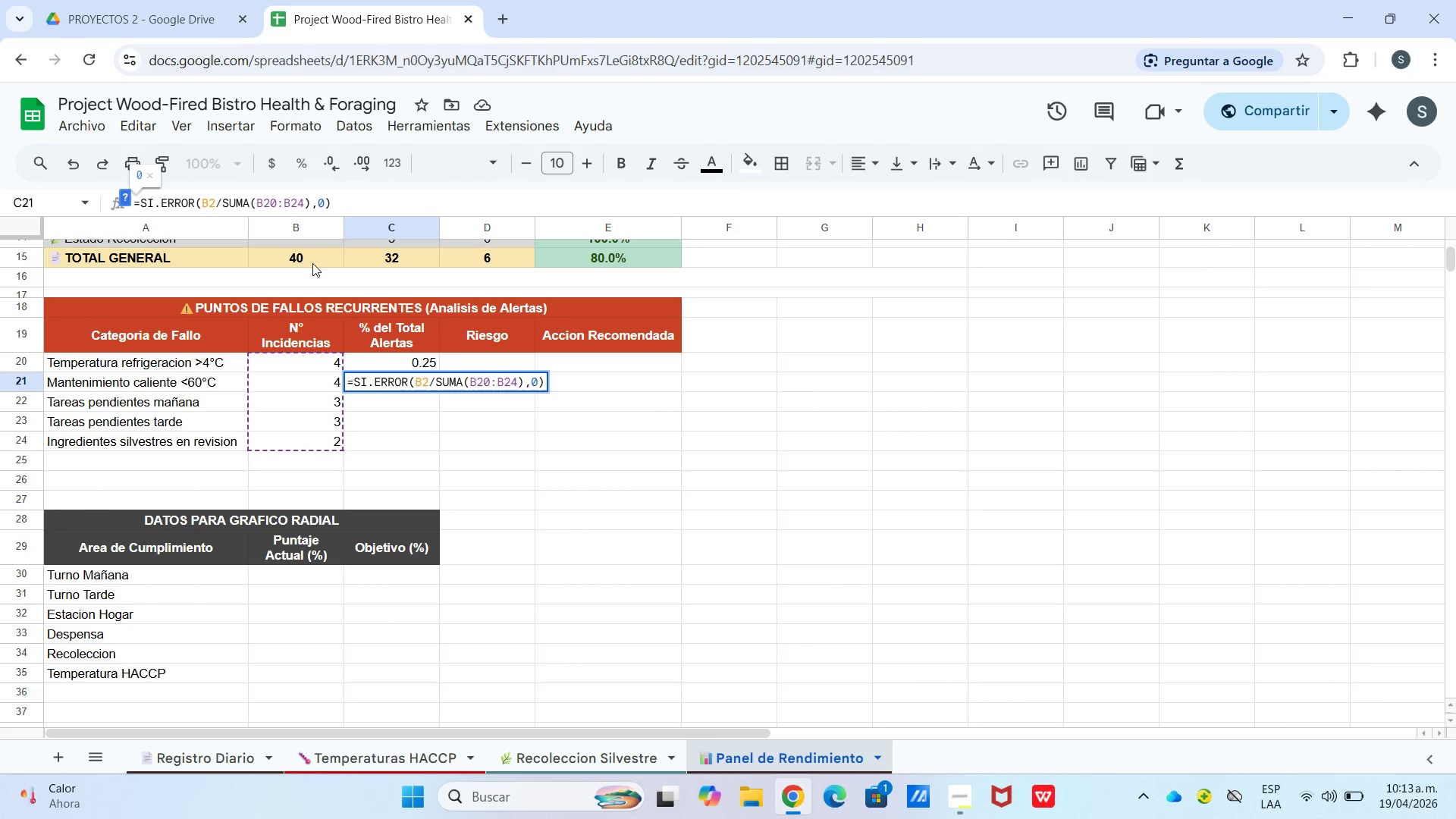 
key(1)
 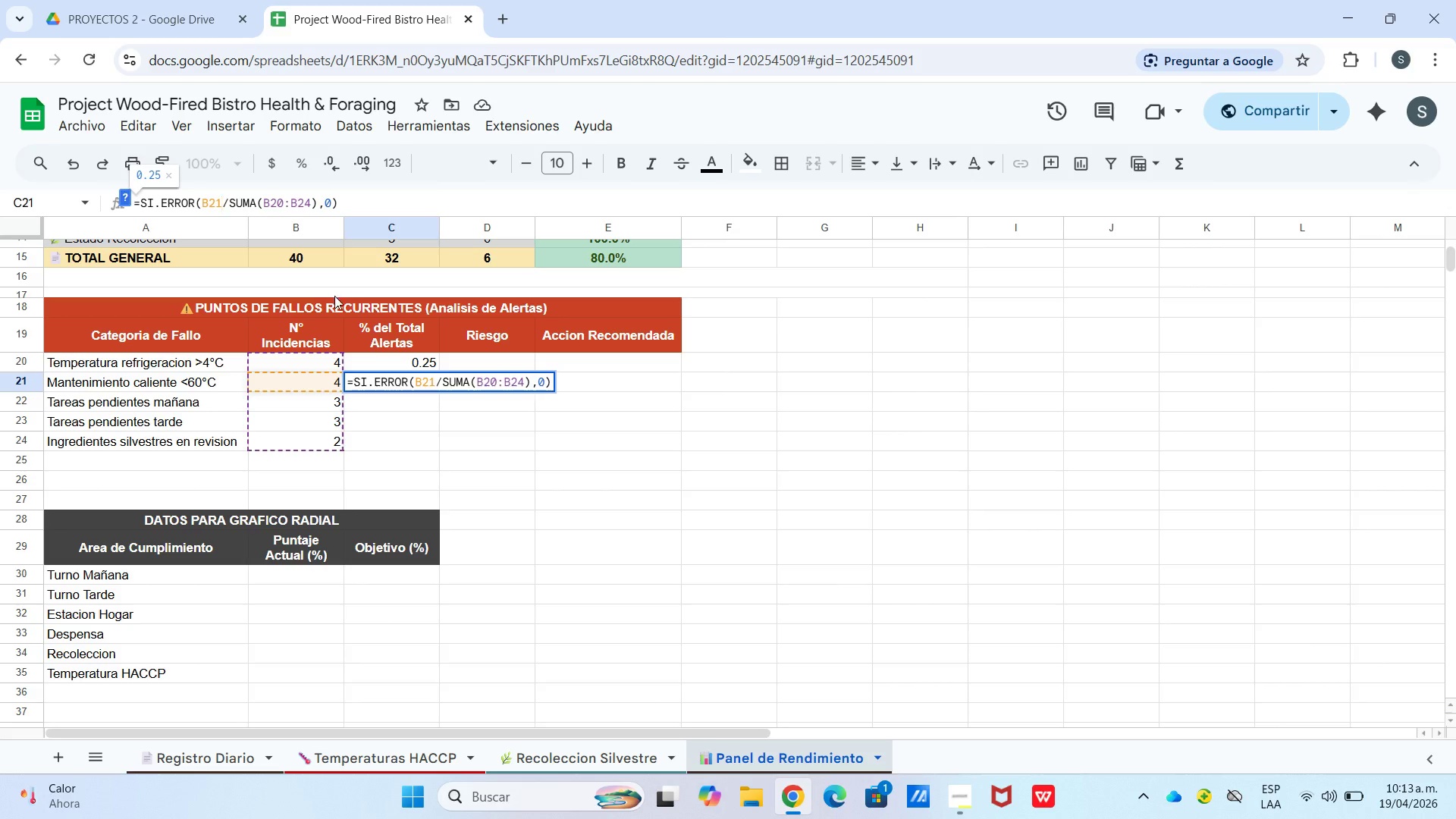 
key(Shift+Enter)
 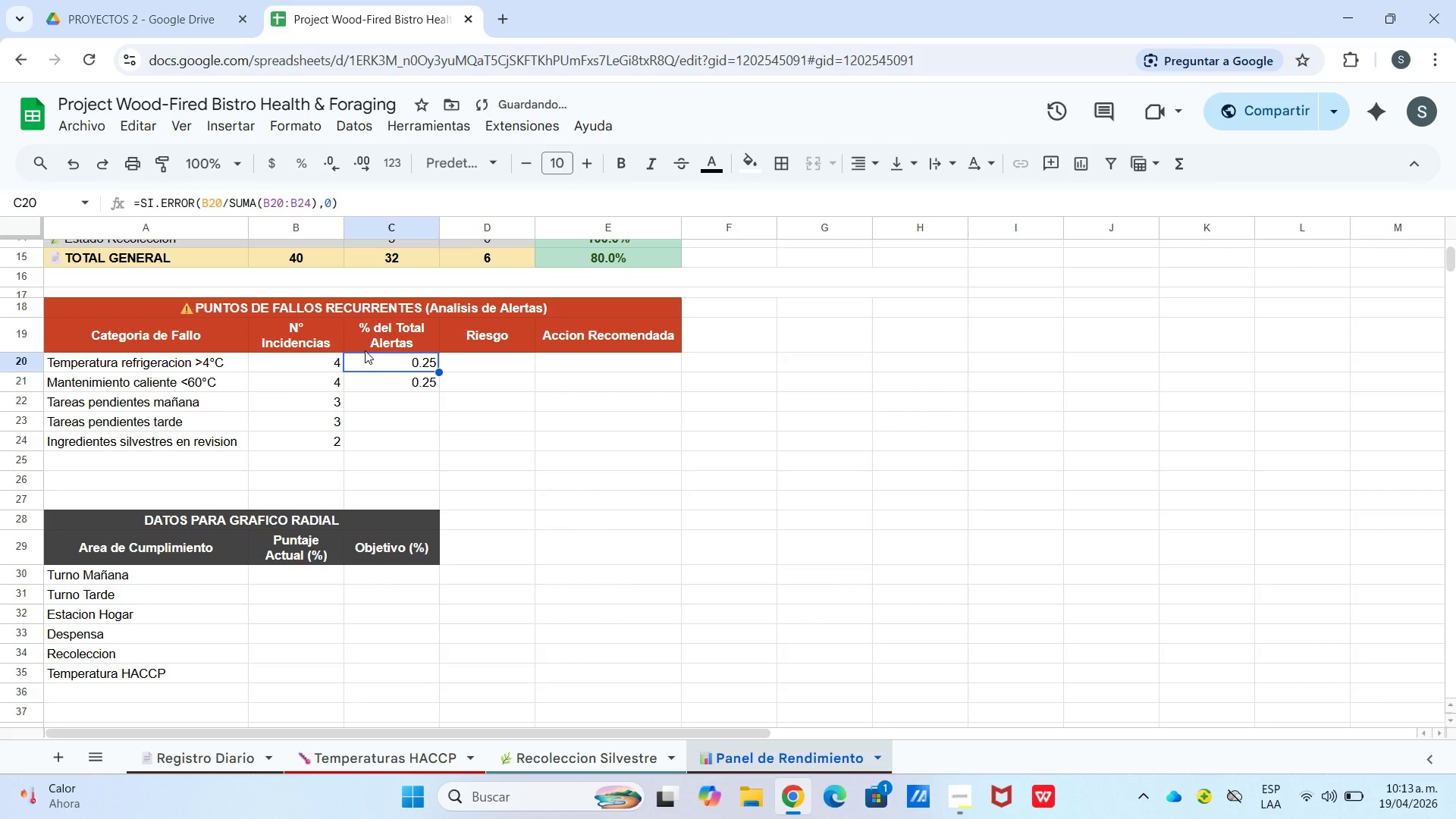 
key(Shift+ShiftRight)
 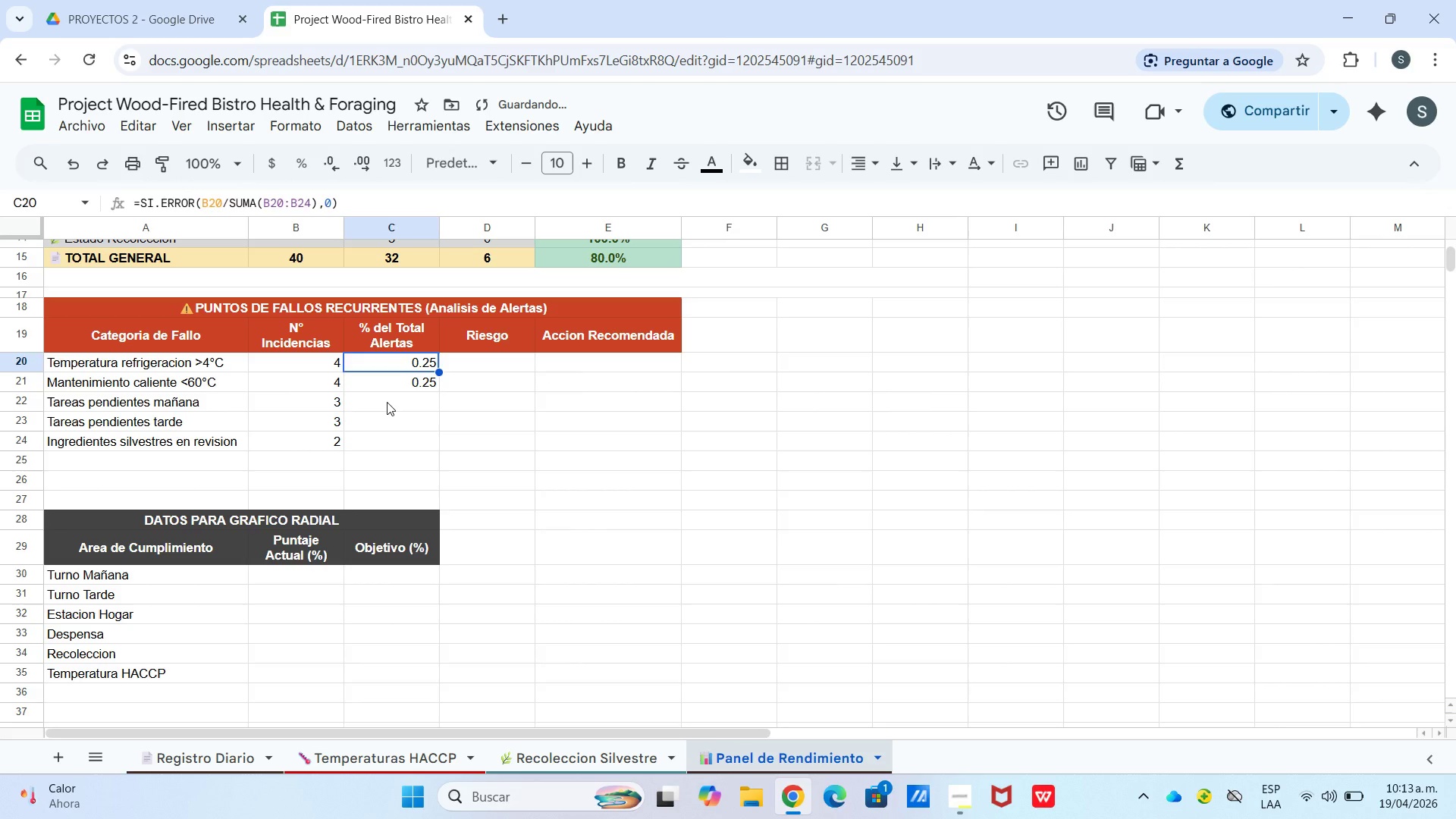 
left_click([387, 402])
 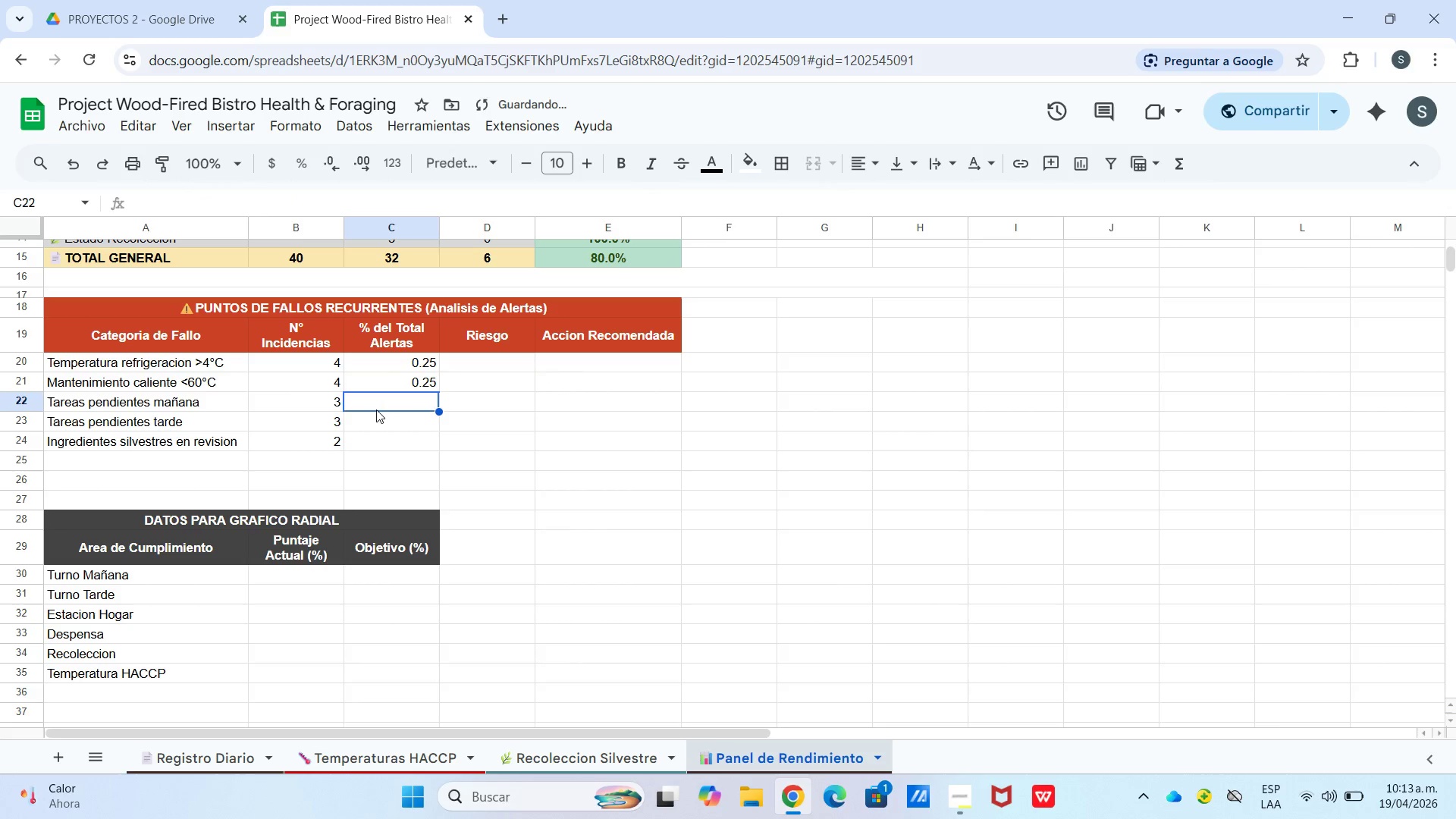 
key(Control+V)
 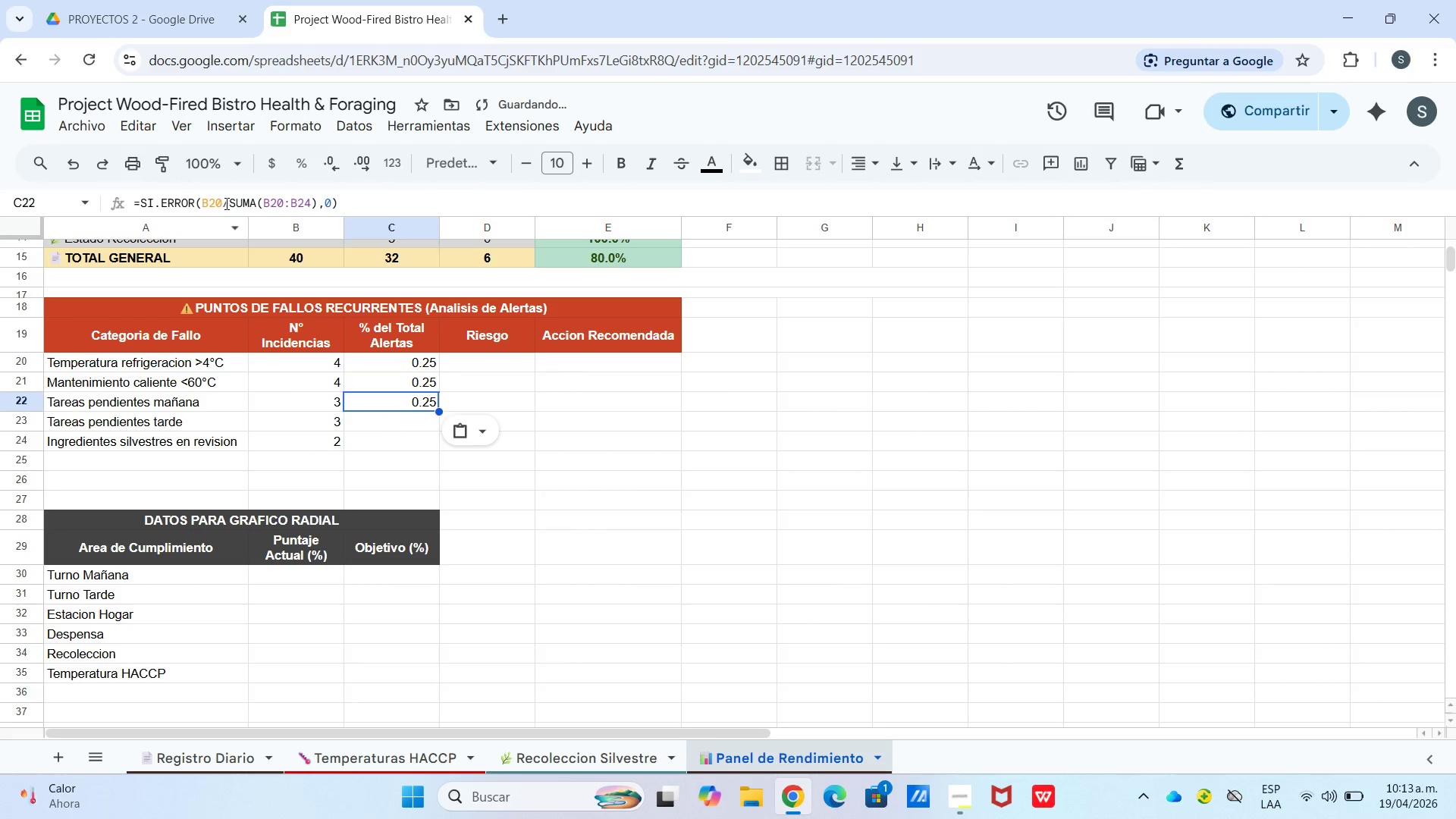 
left_click([222, 201])
 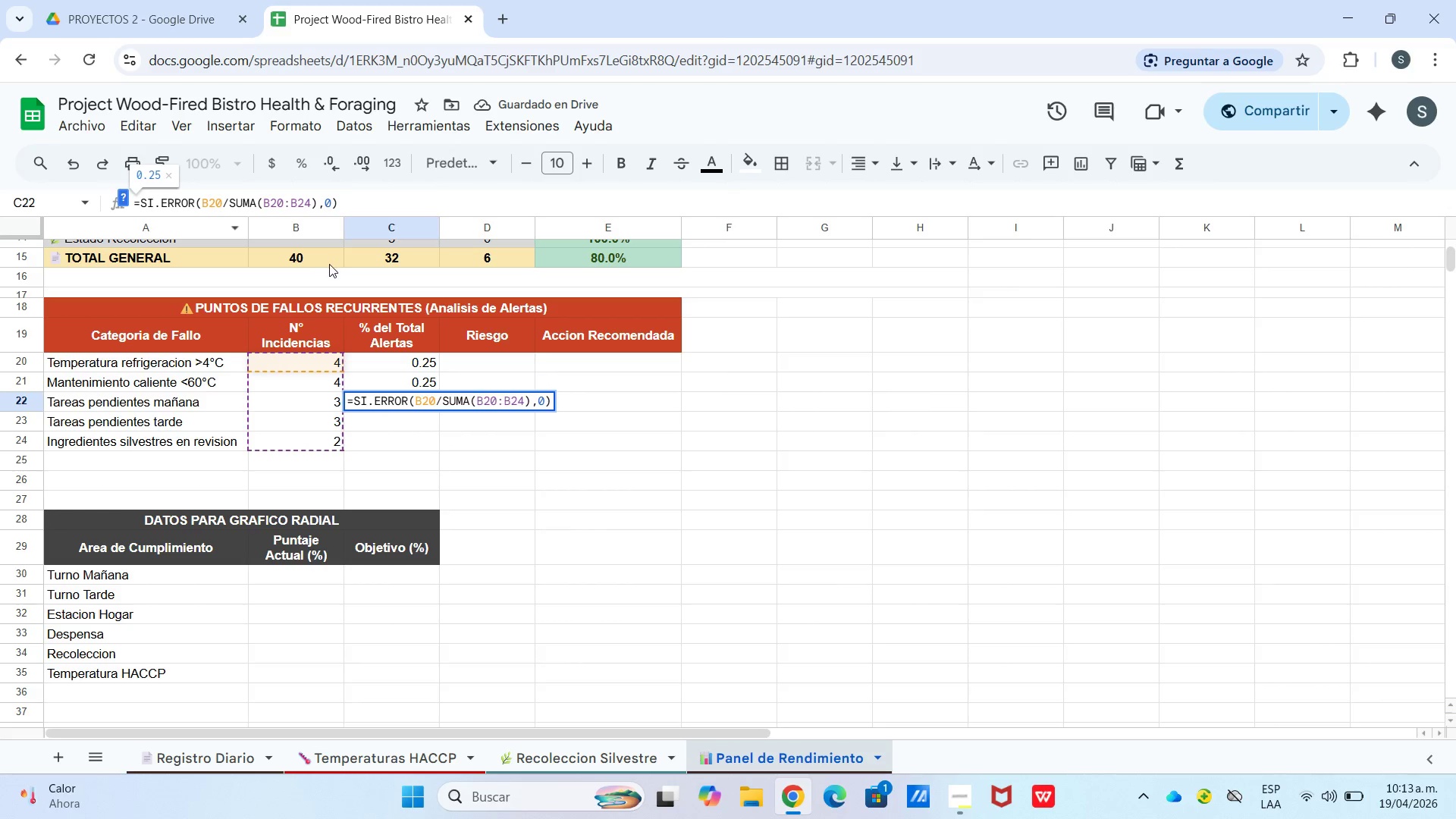 
key(Backspace)
 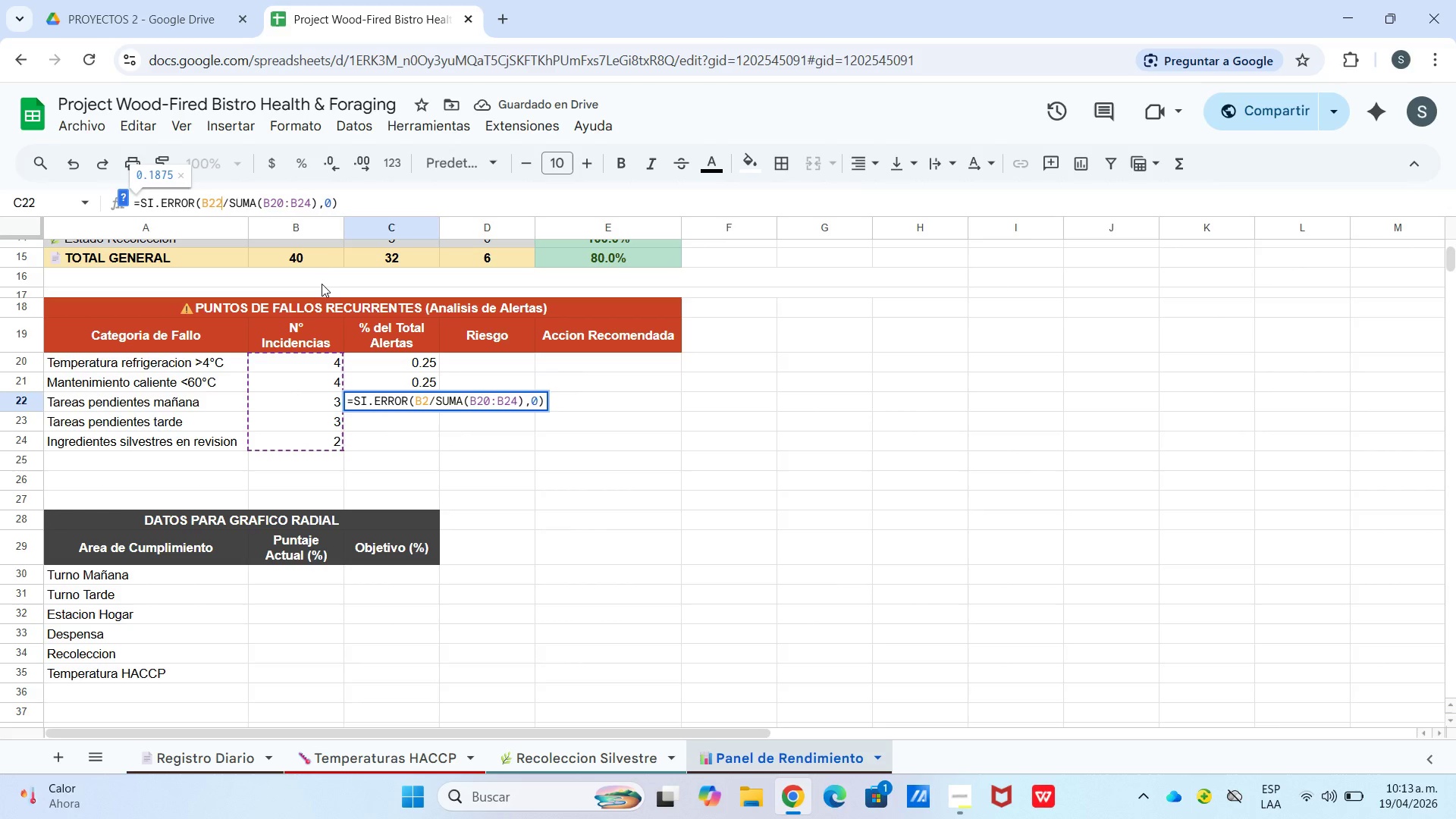 
key(2)
 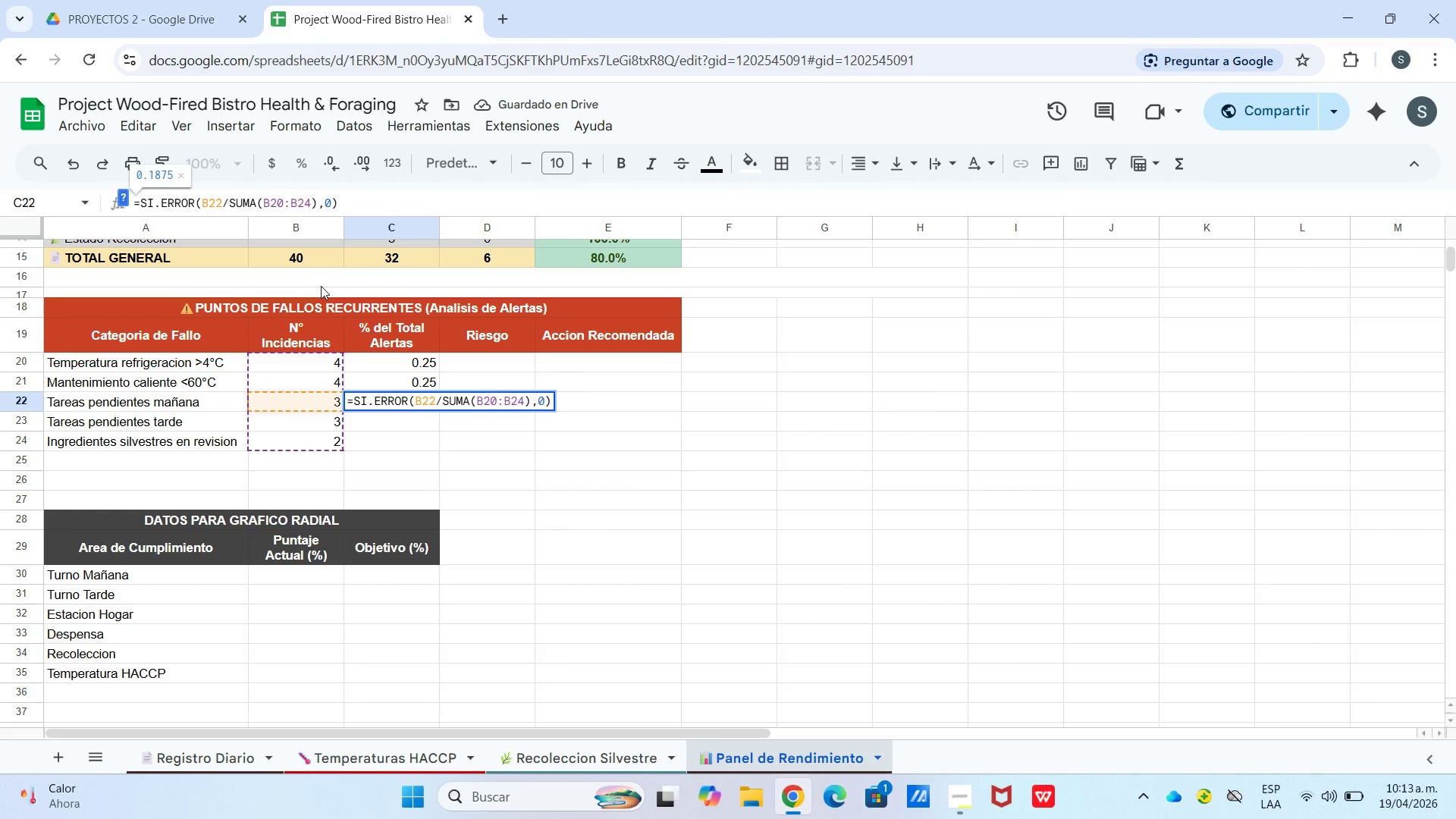 
key(Enter)
 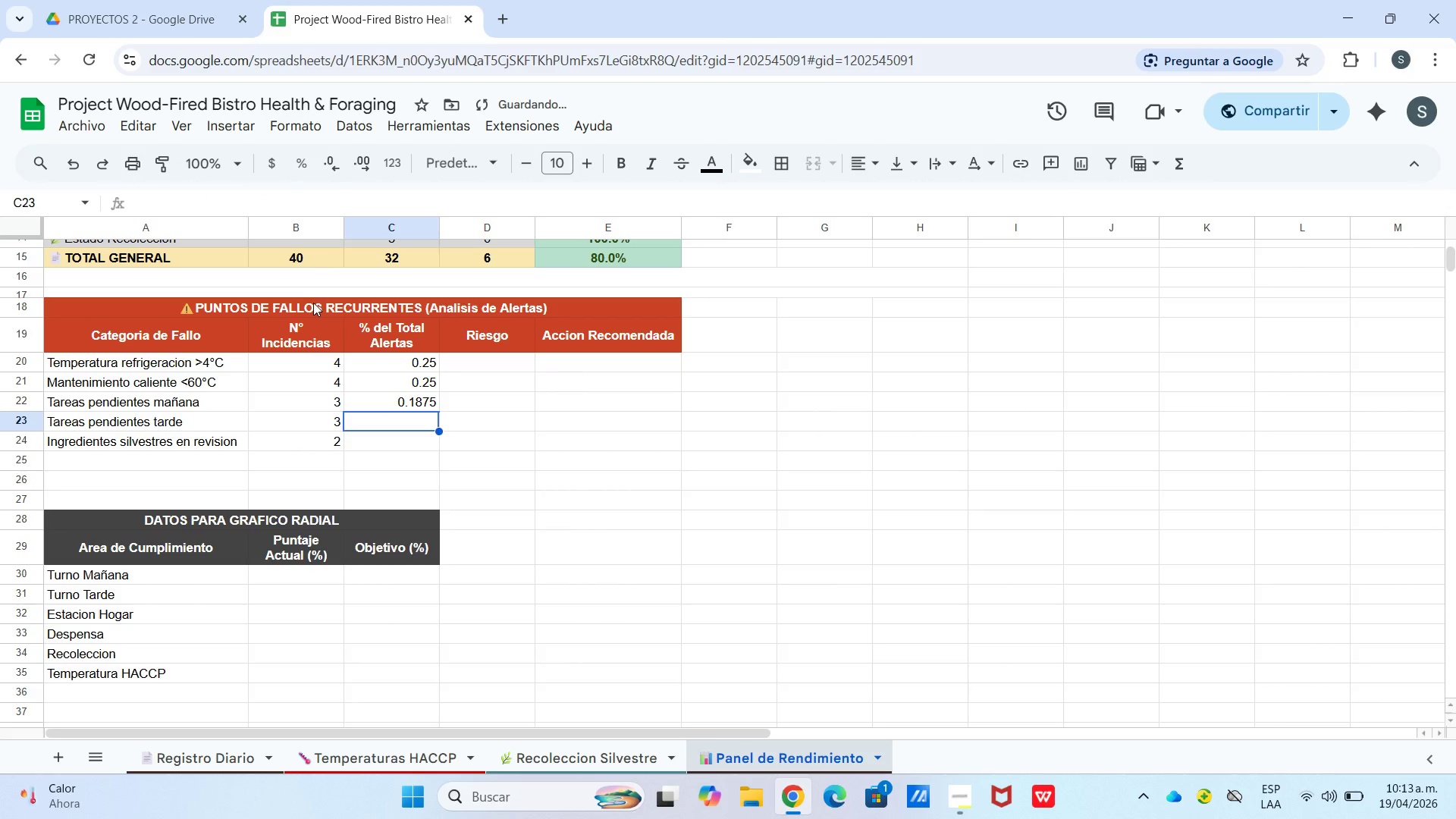 
key(Control+V)
 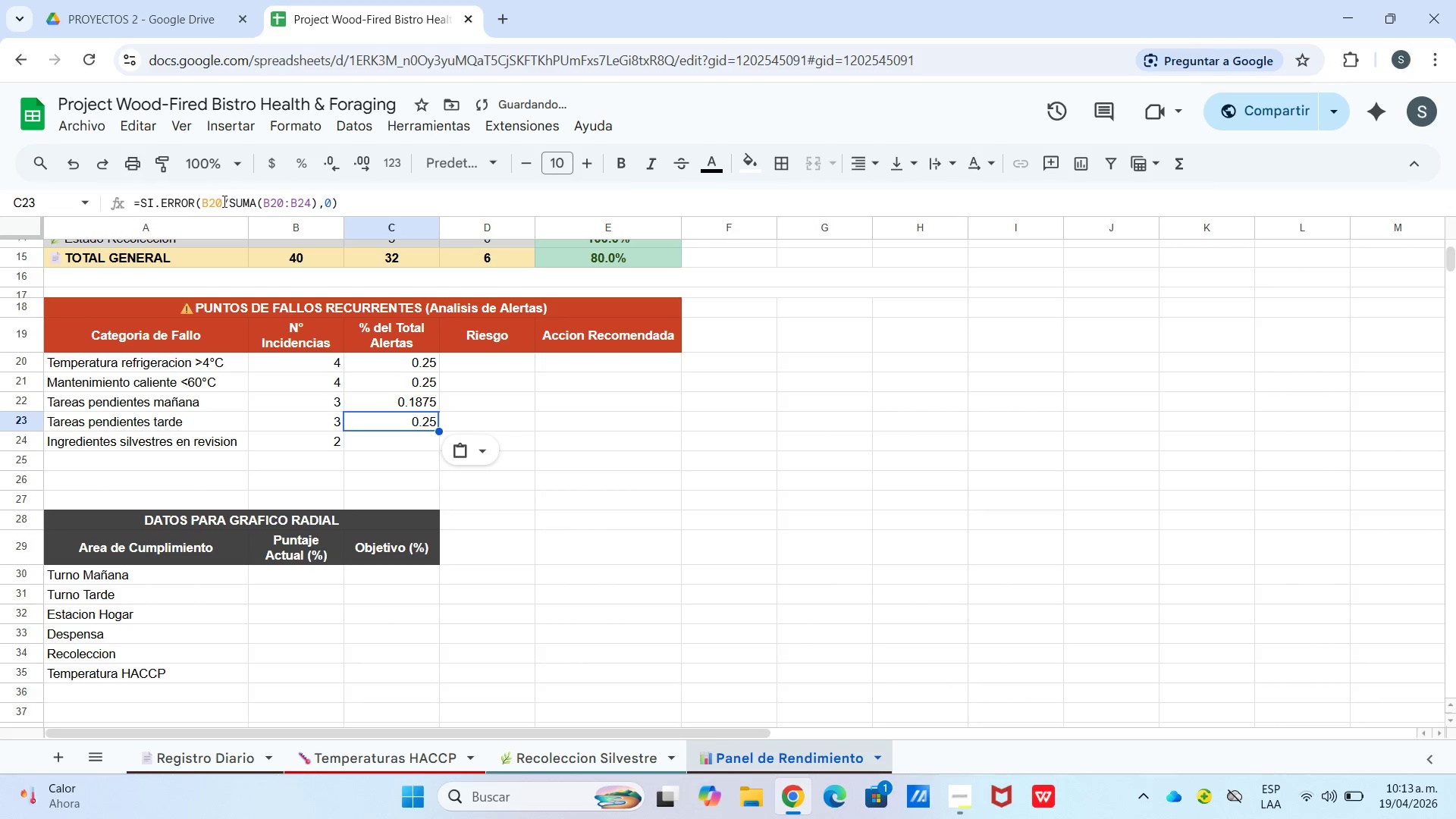 
left_click([220, 203])
 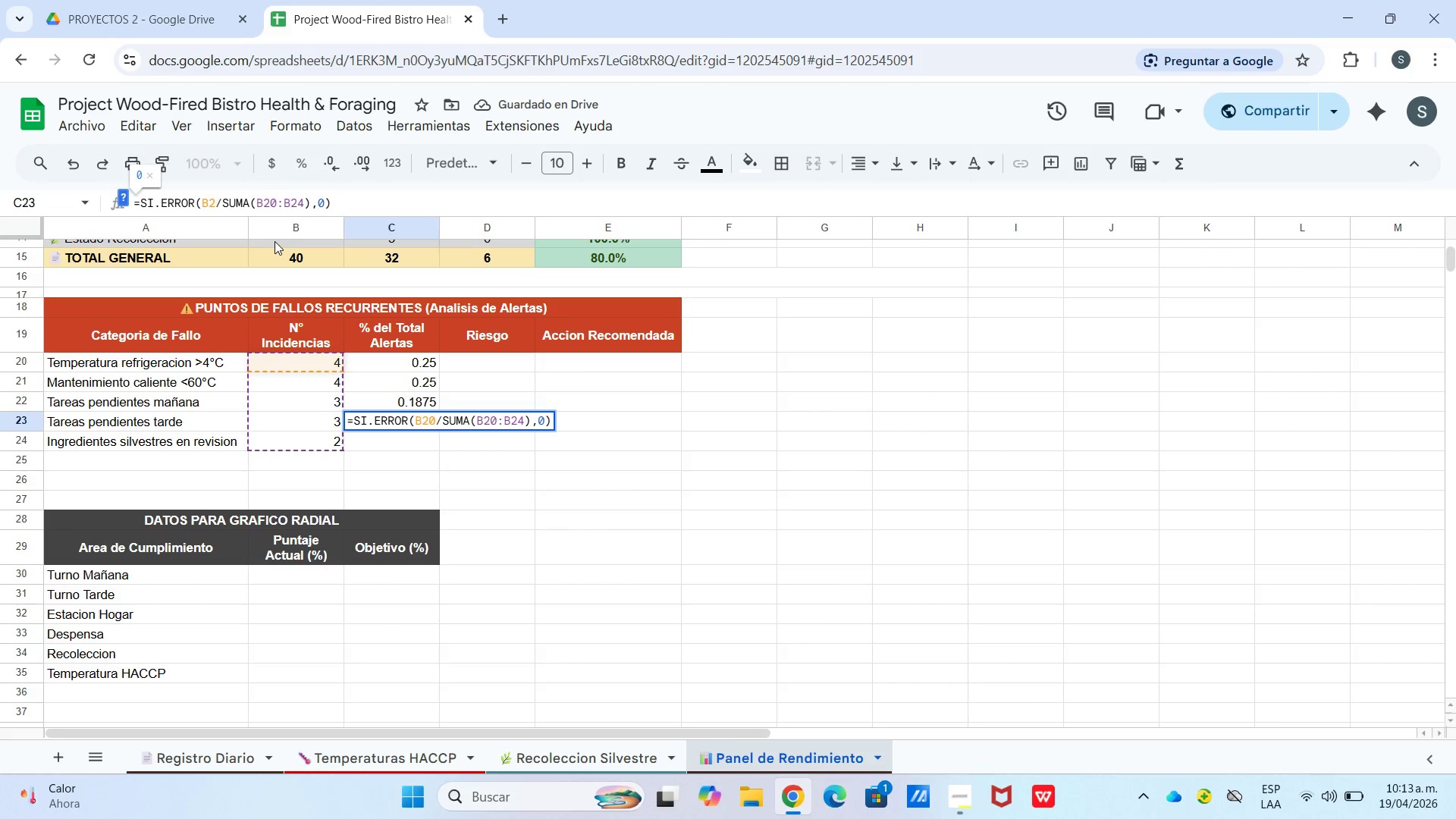 
key(Backspace)
 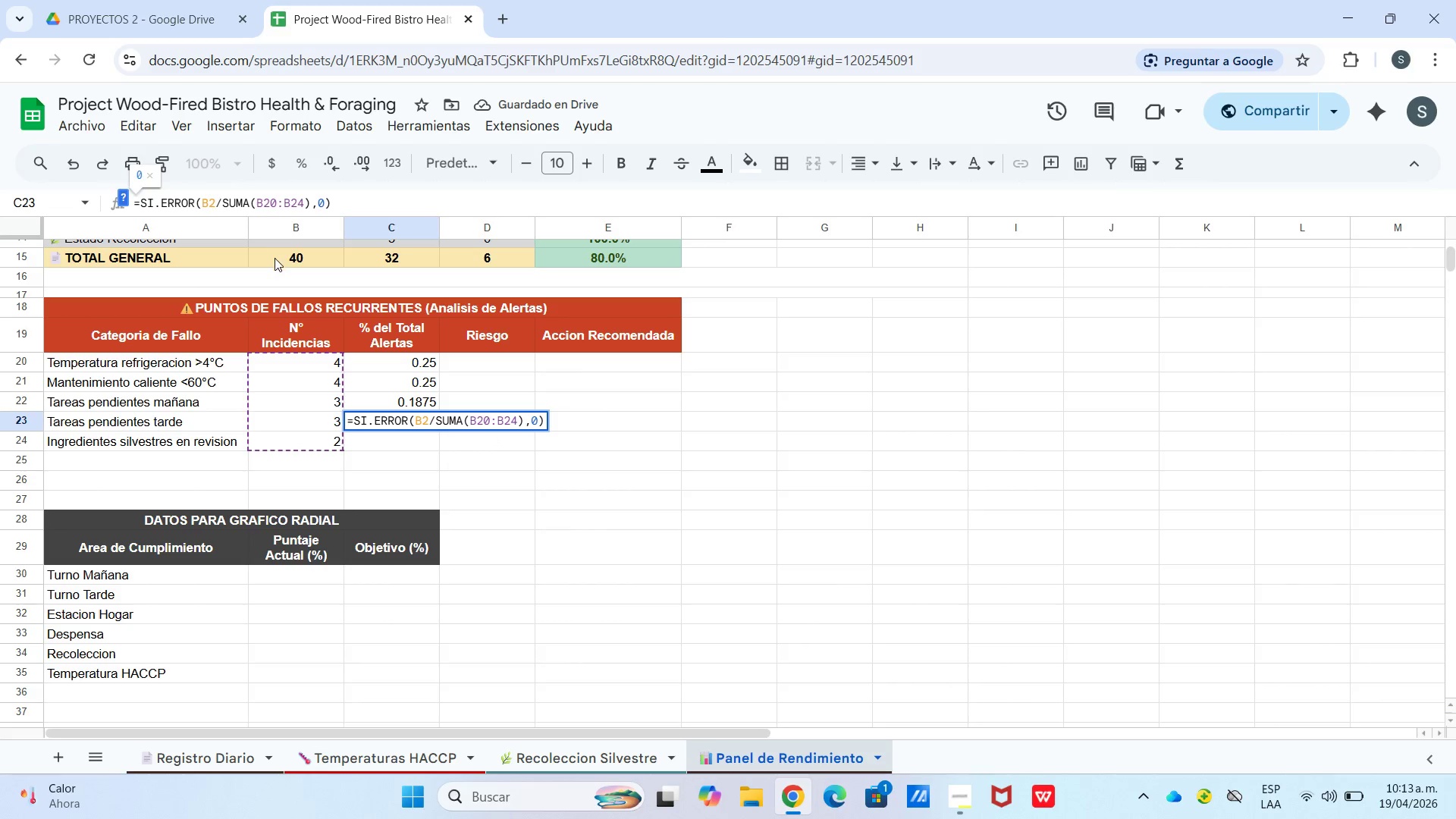 
key(3)
 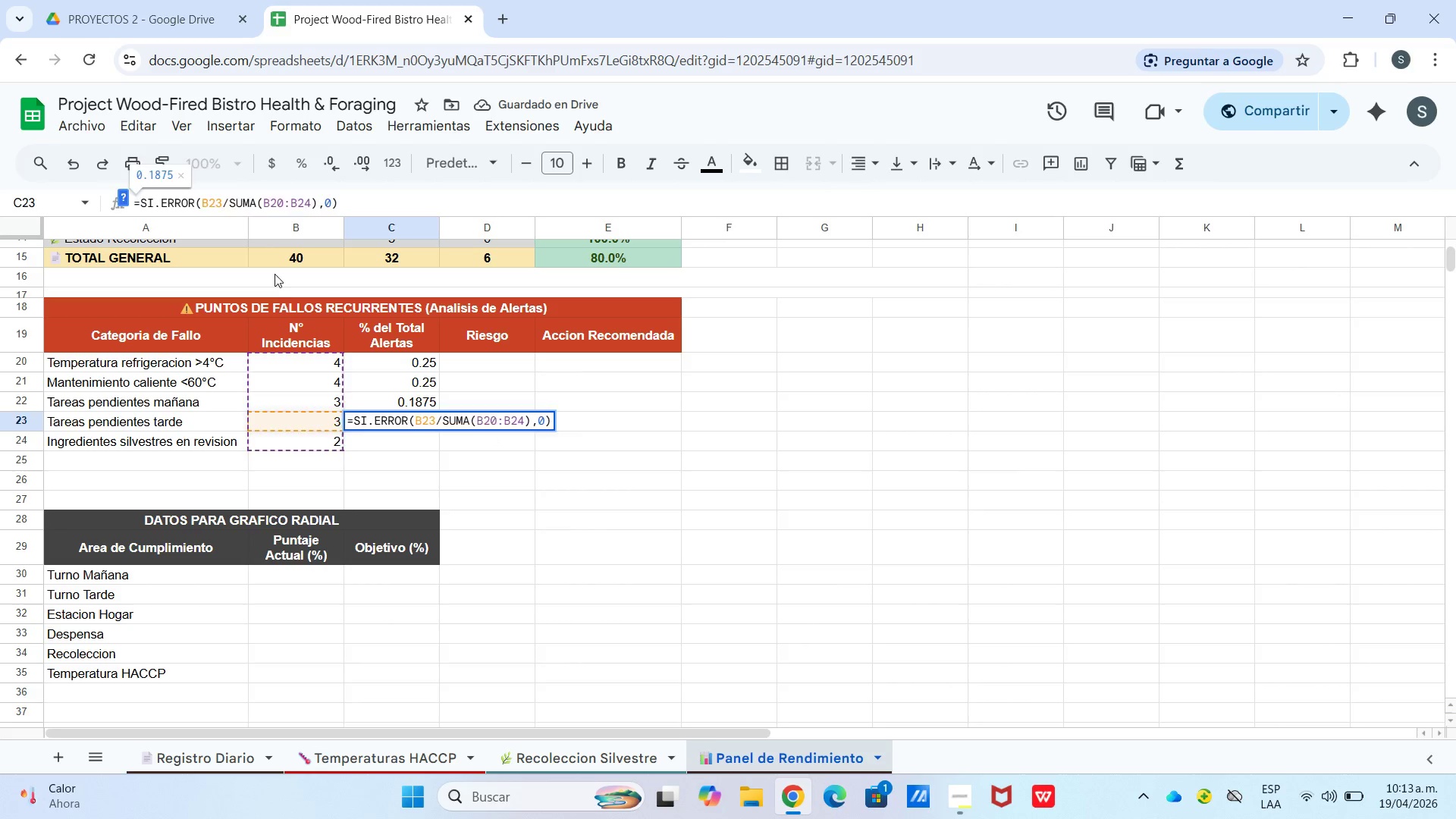 
key(Enter)
 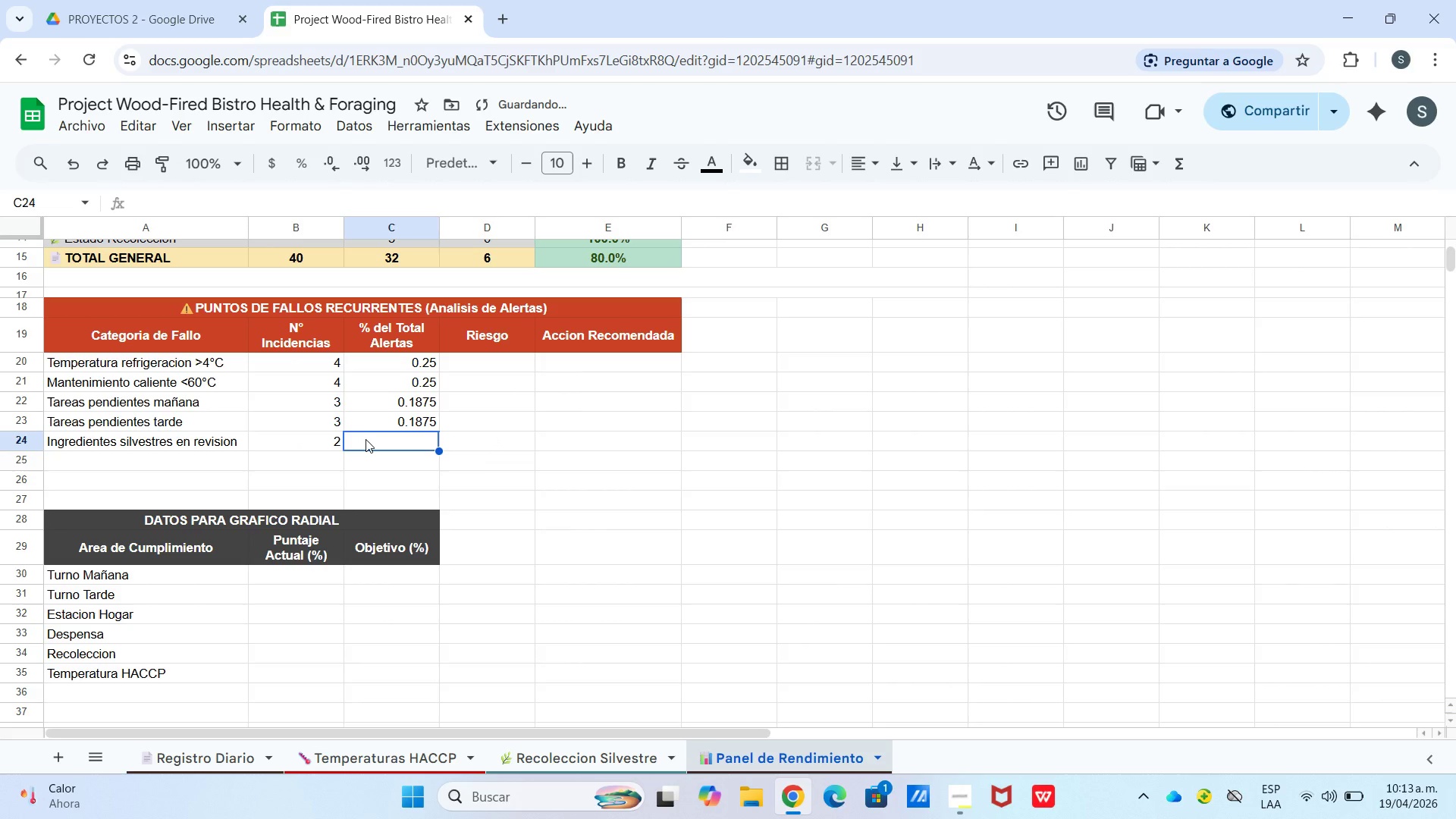 
left_click([366, 440])
 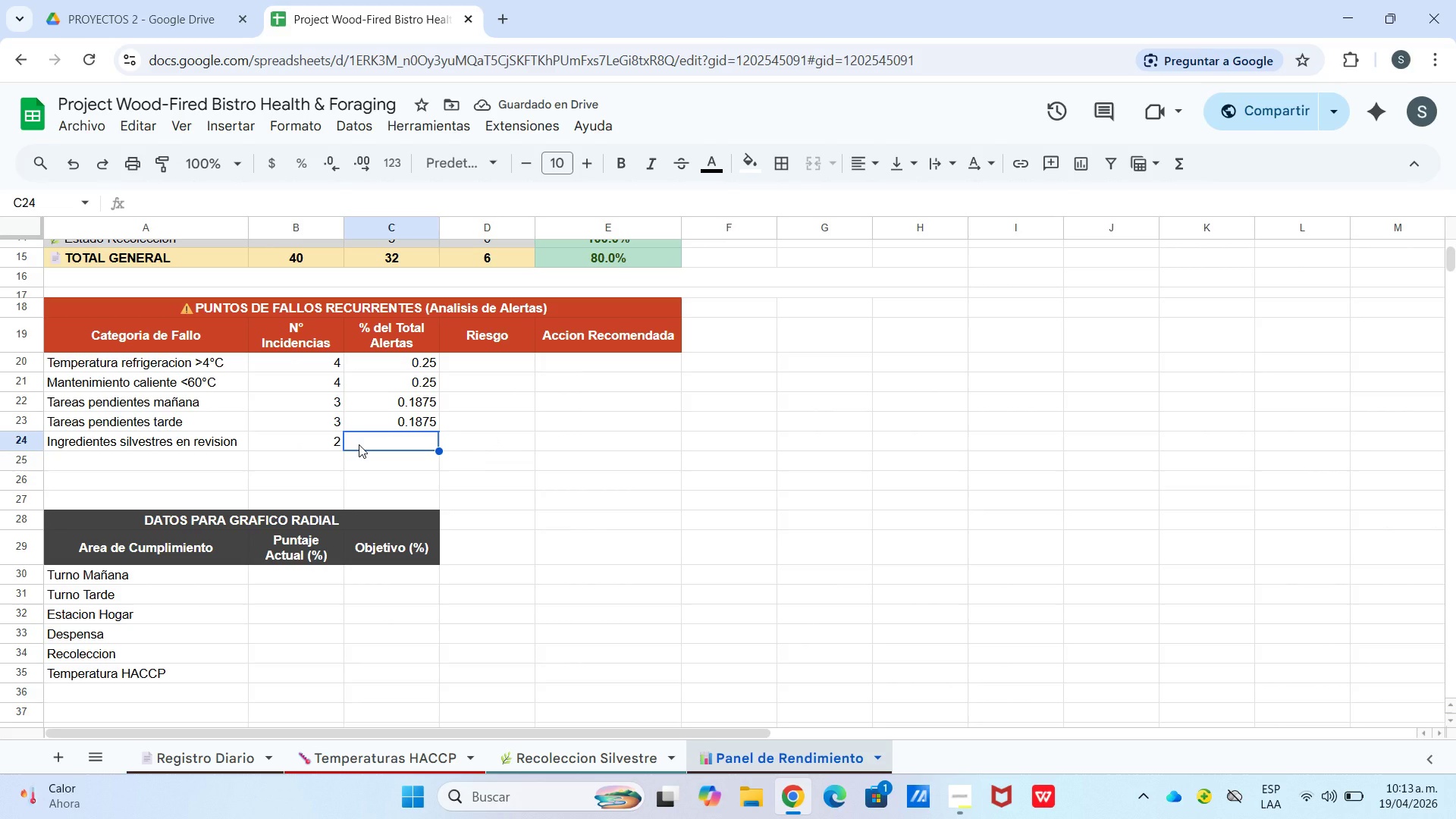 
key(Control+V)
 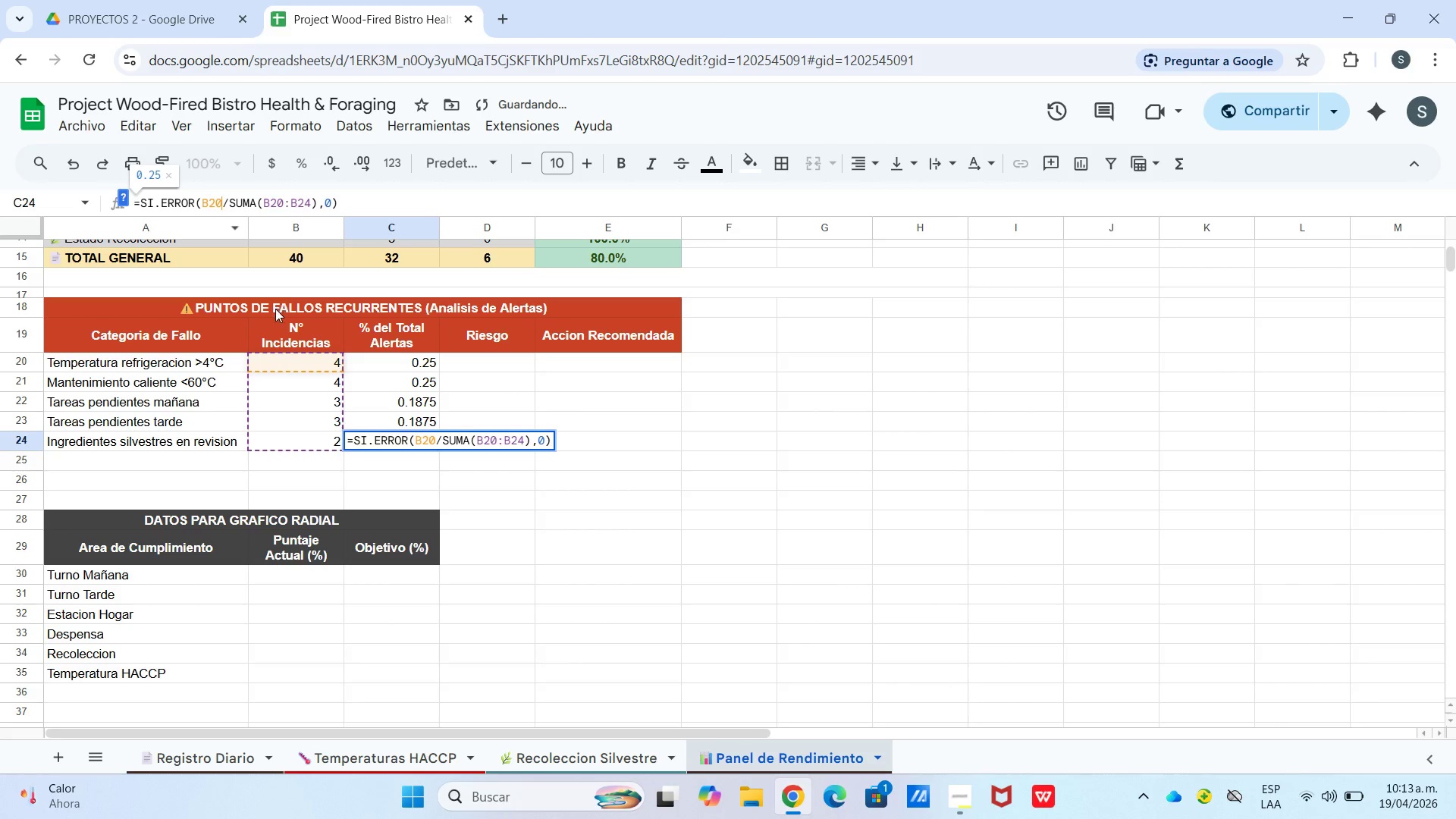 
key(Control+Backspace)
 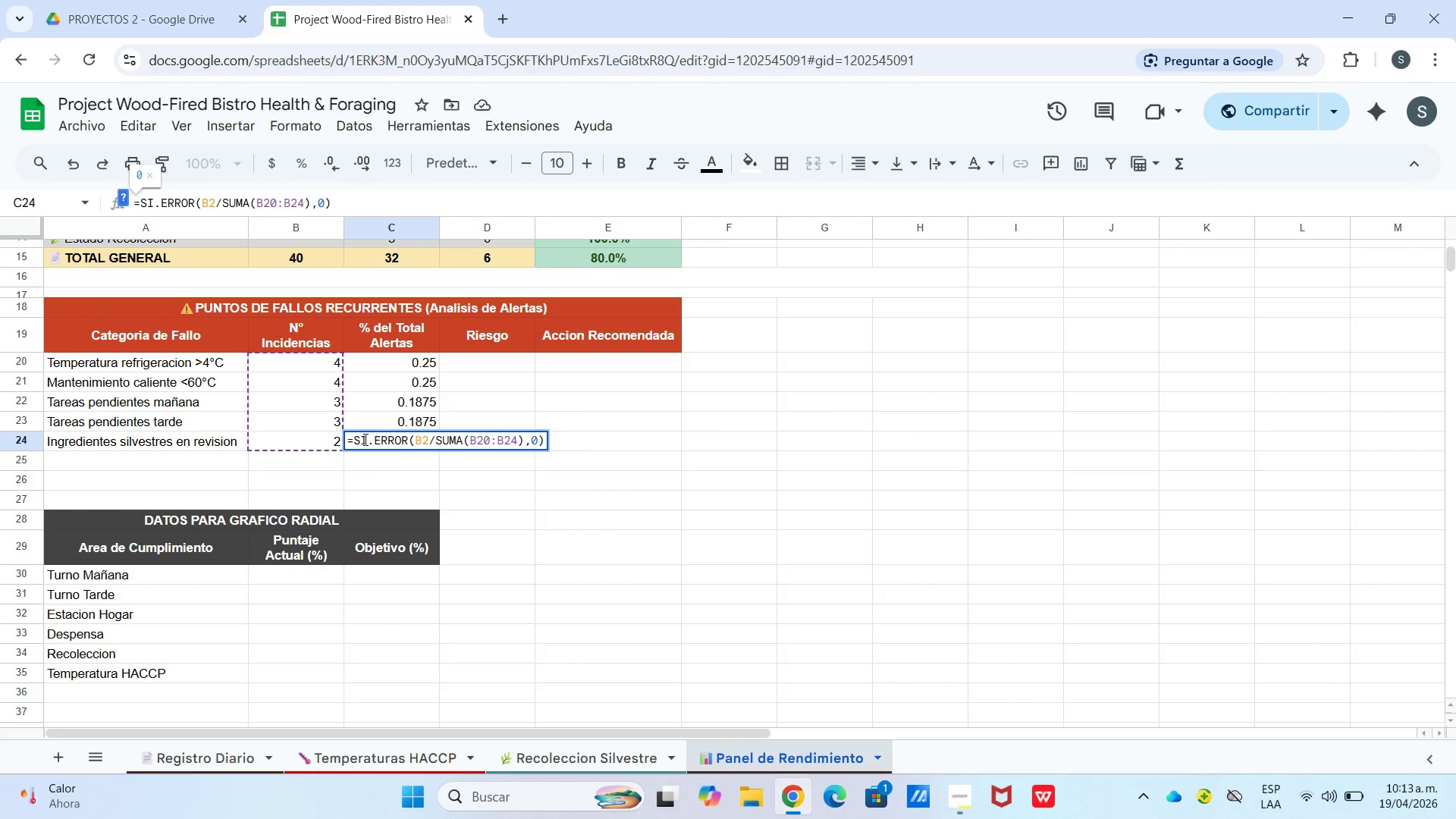 
key(4)
 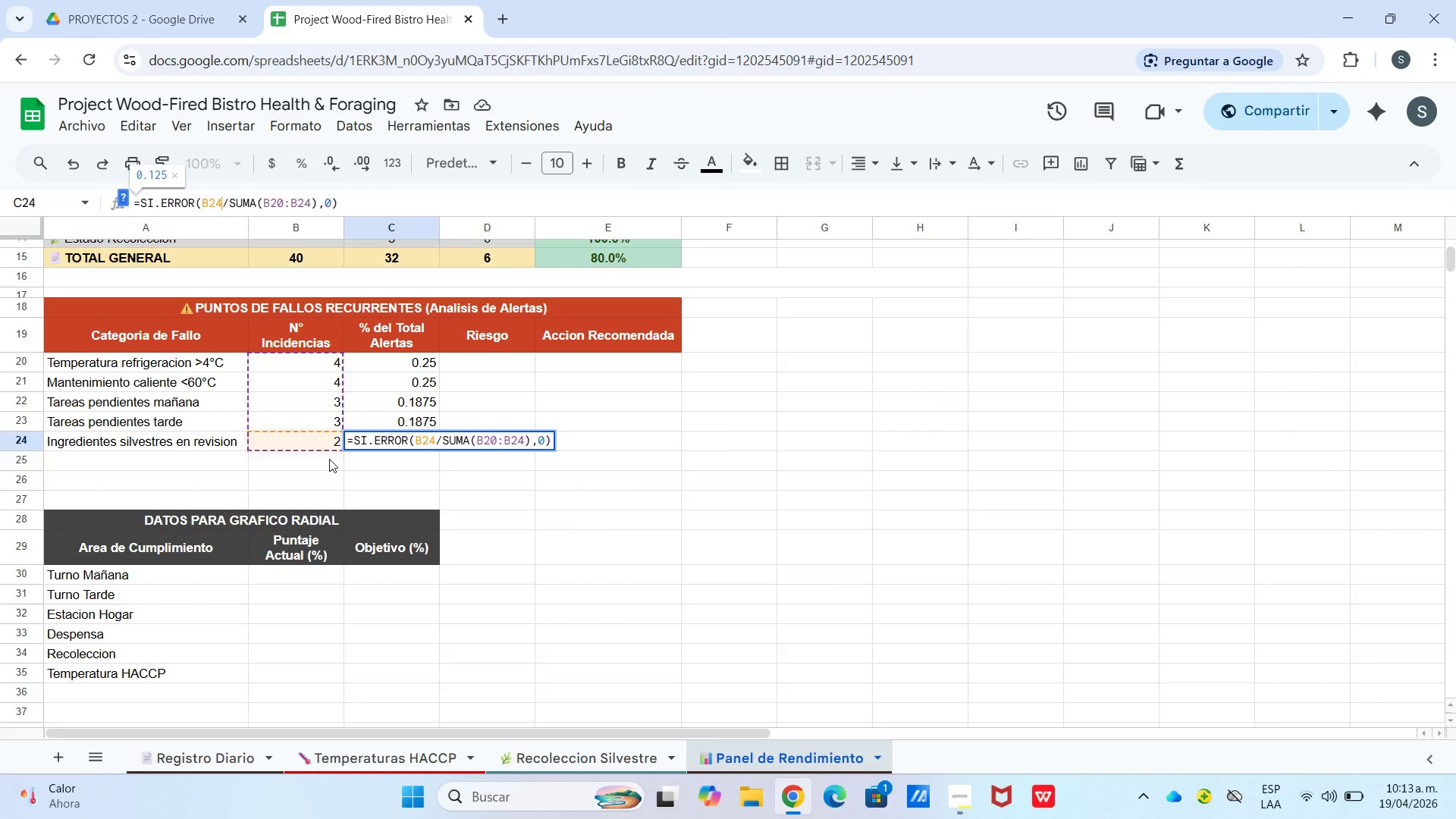 
key(Enter)
 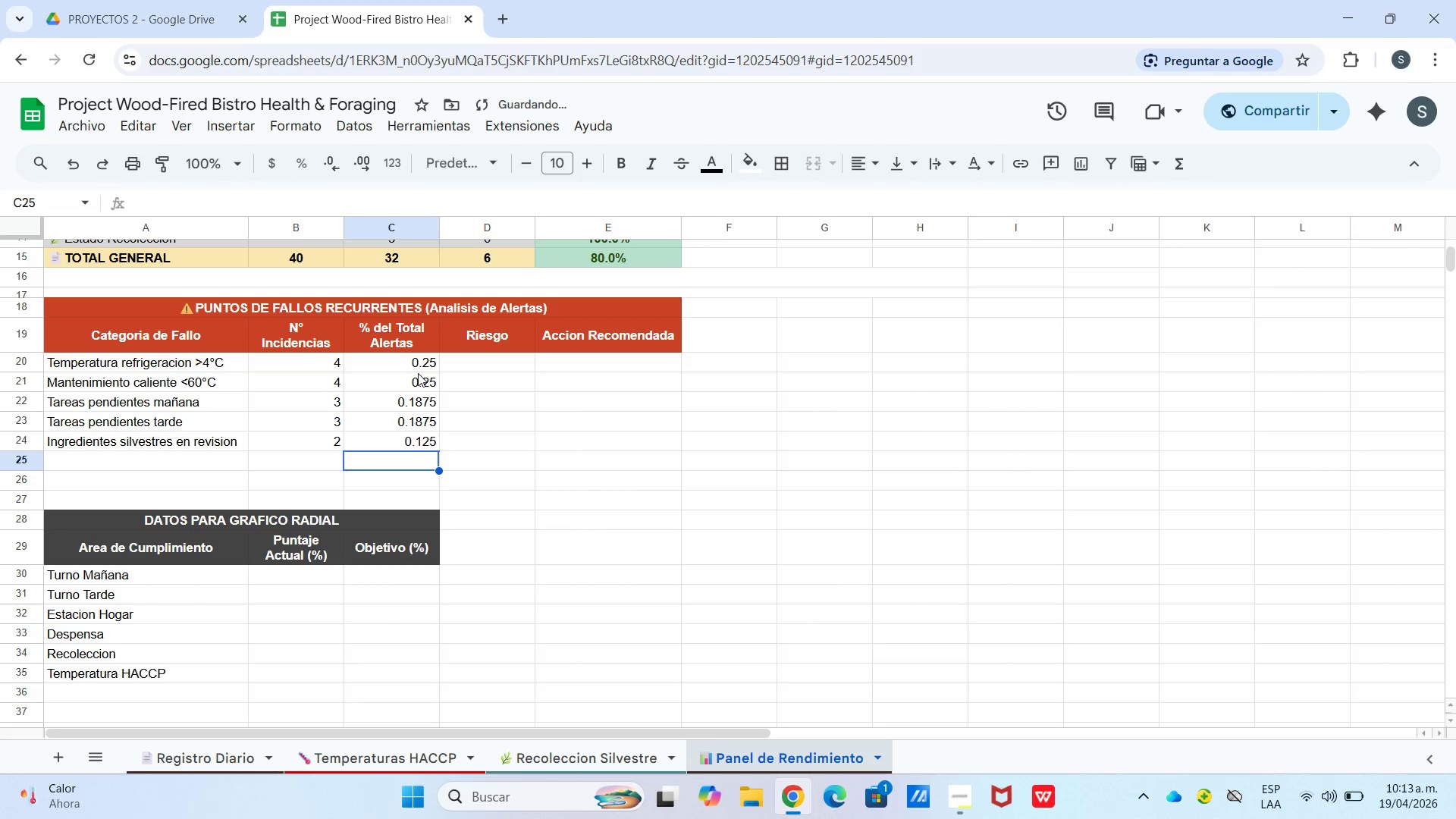 
left_click_drag(start_coordinate=[416, 369], to_coordinate=[416, 443])
 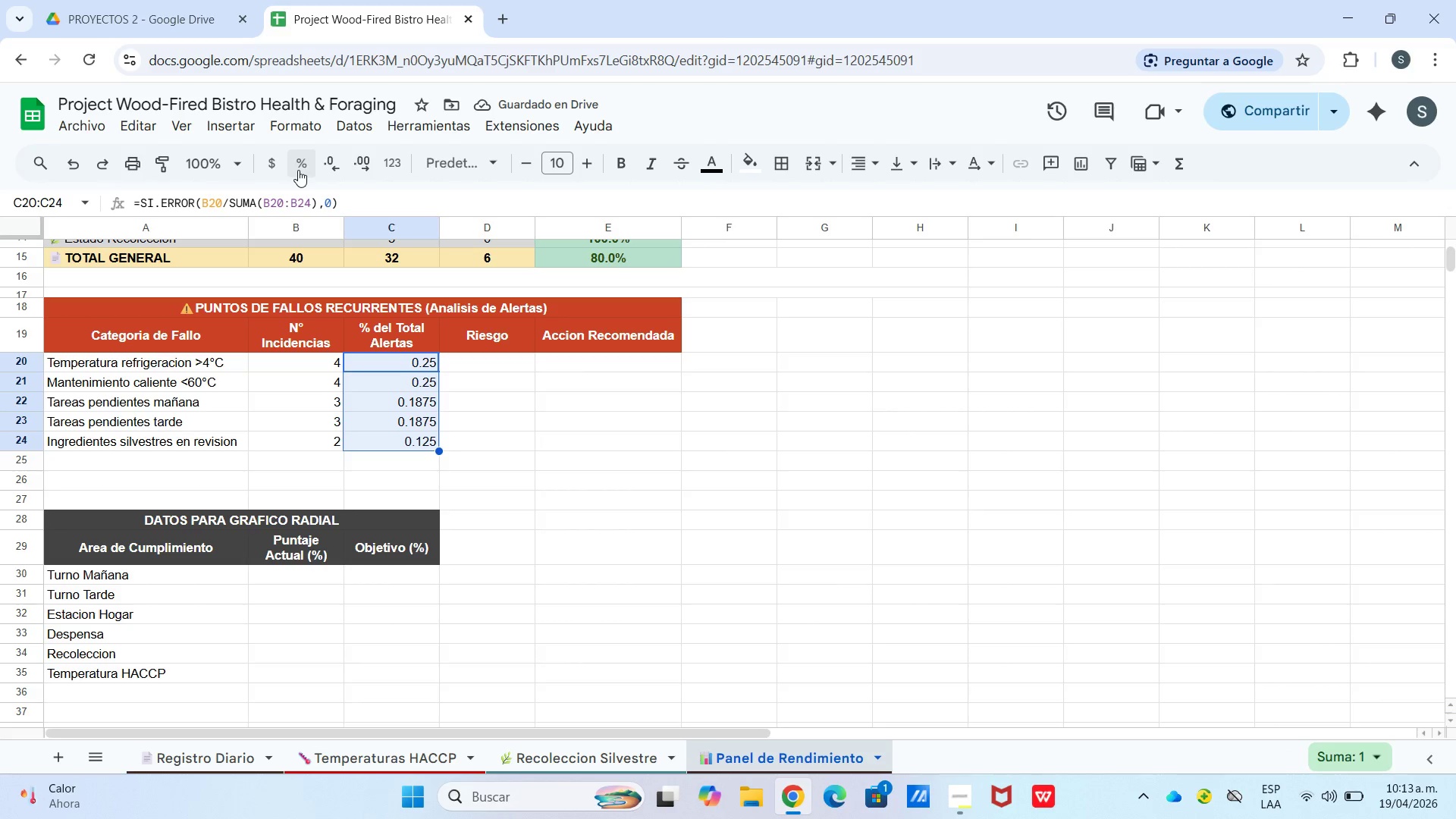 
left_click([298, 170])
 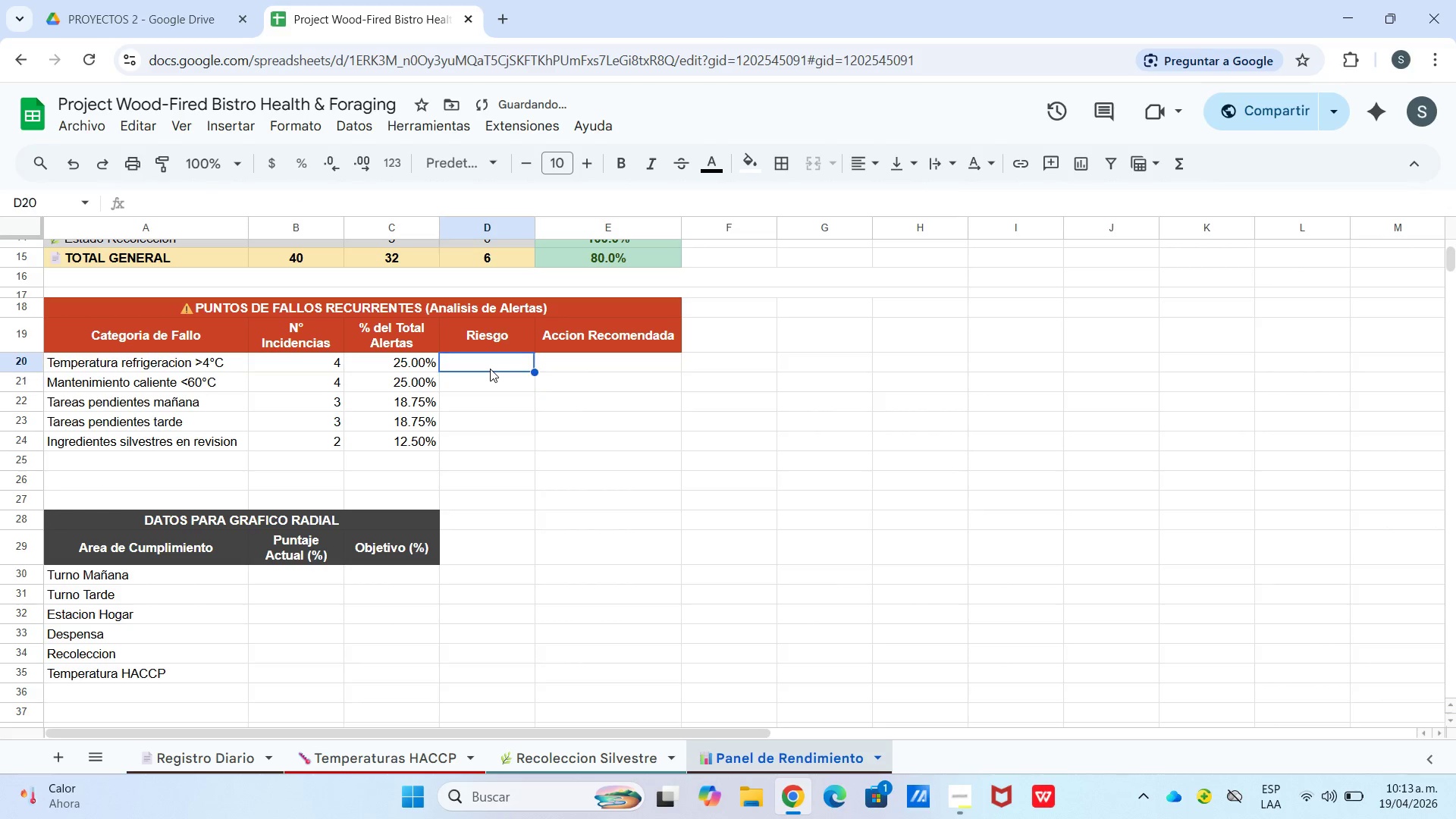 
triple_click([490, 369])
 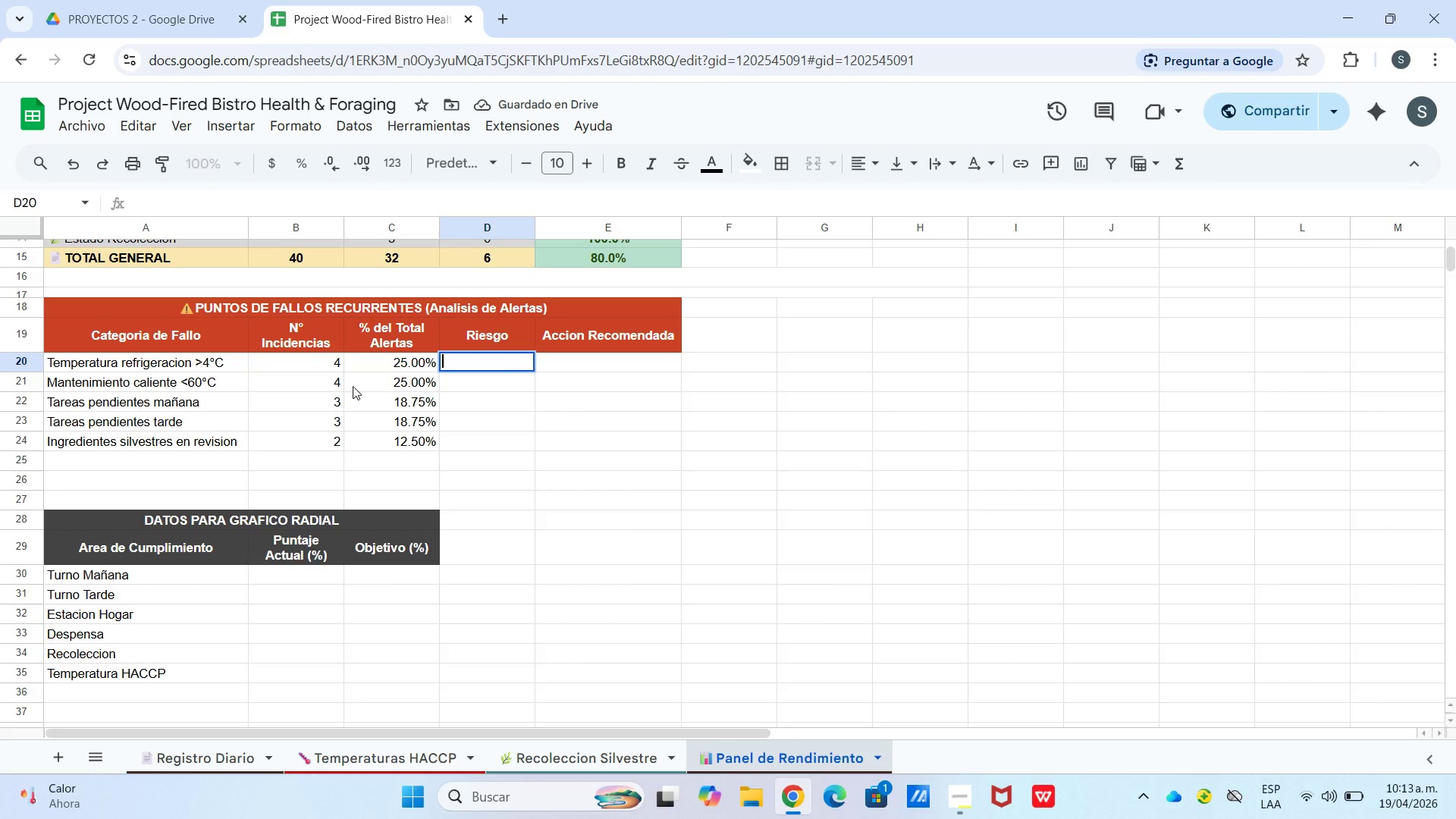 
left_click_drag(start_coordinate=[389, 362], to_coordinate=[403, 444])
 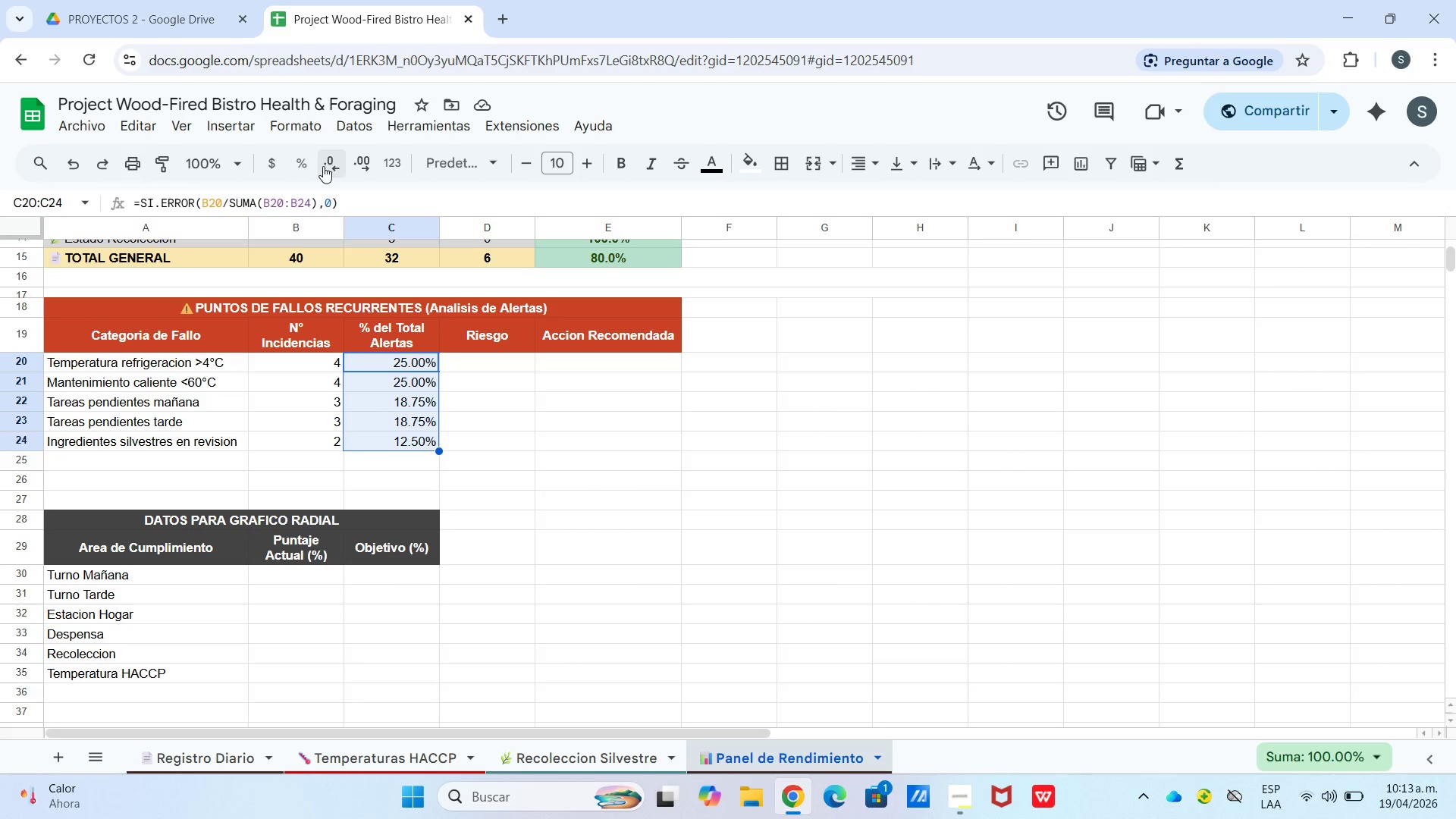 
left_click([323, 166])
 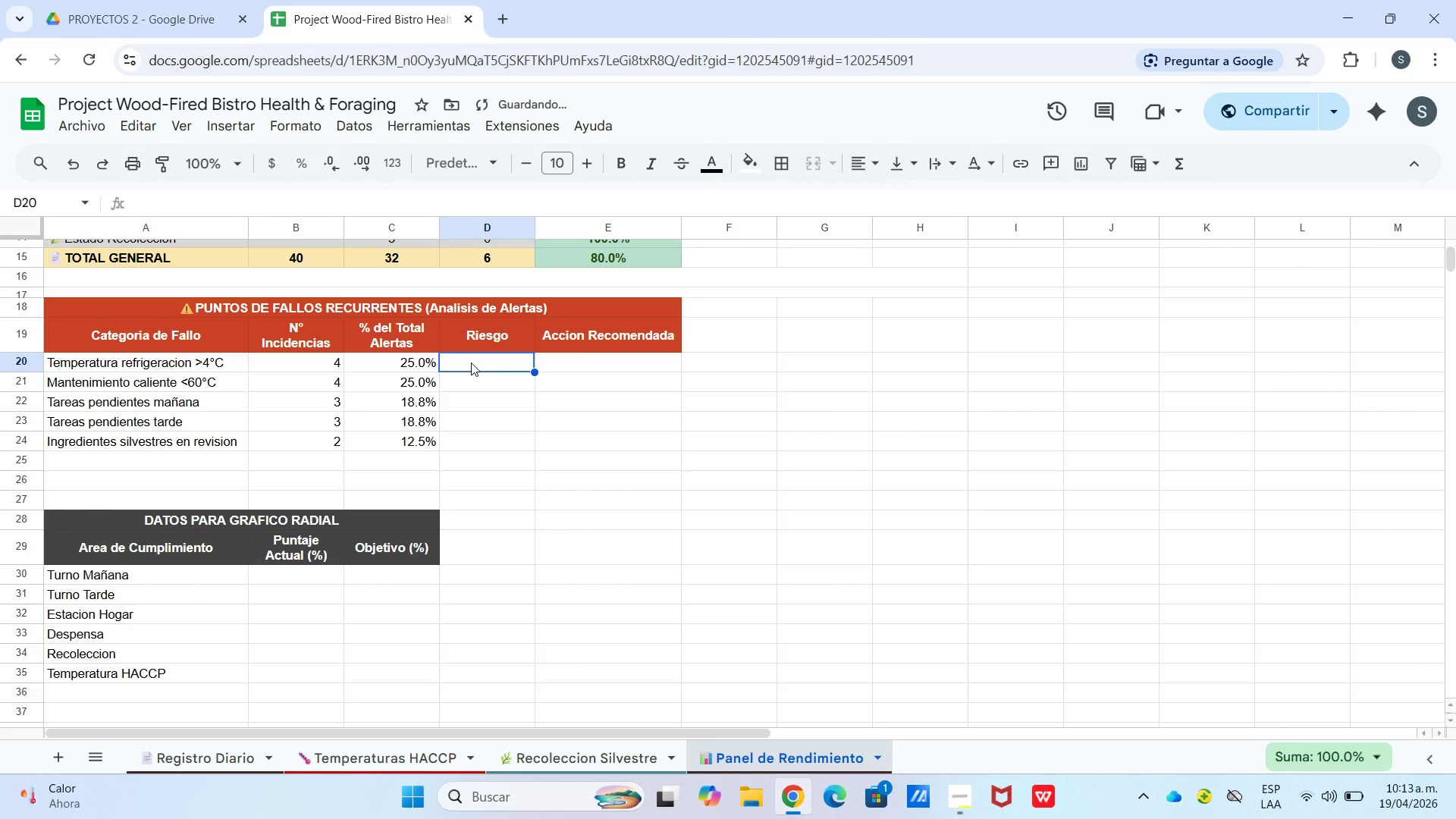 
double_click([471, 362])
 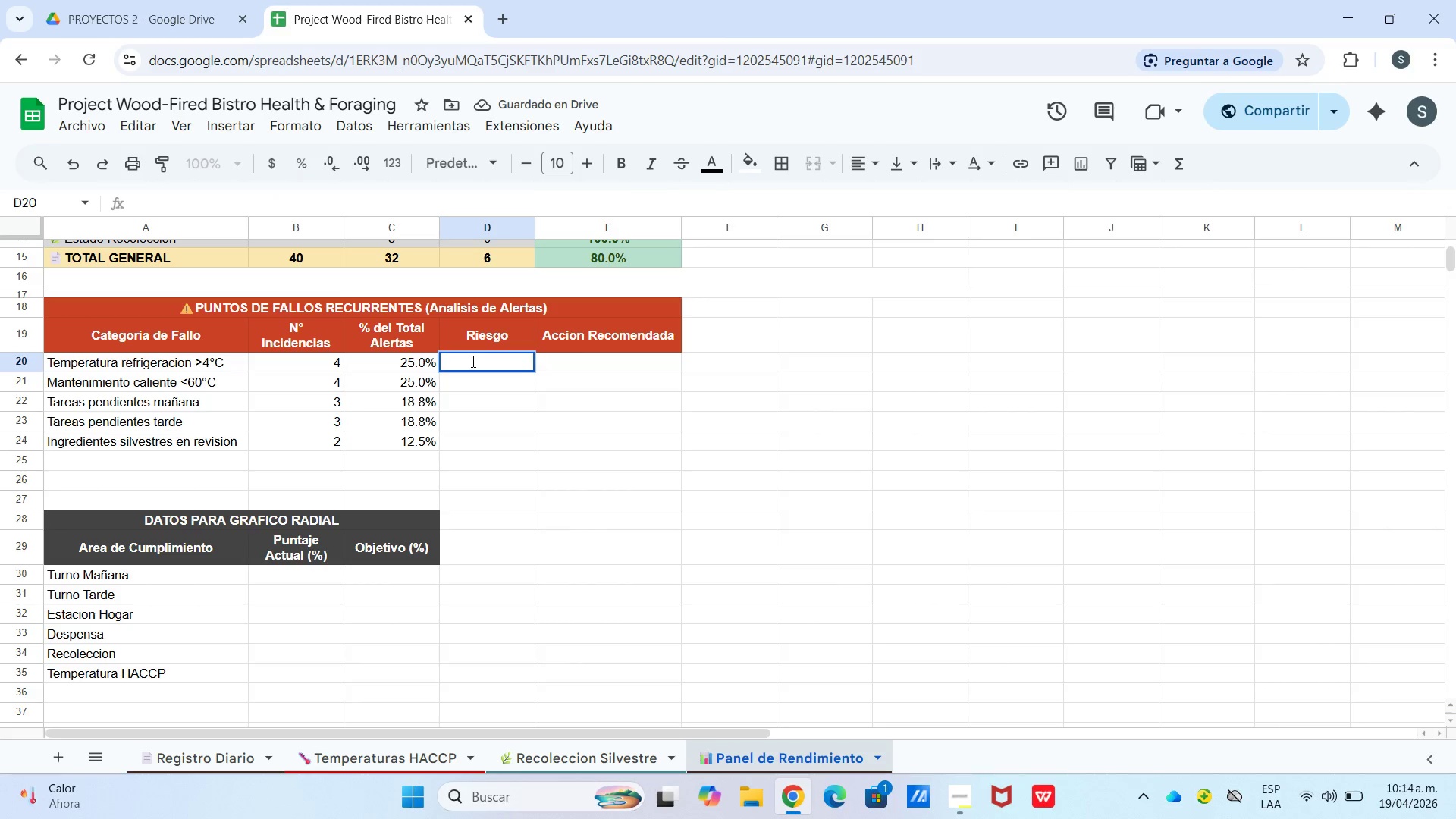 
double_click([472, 359])
 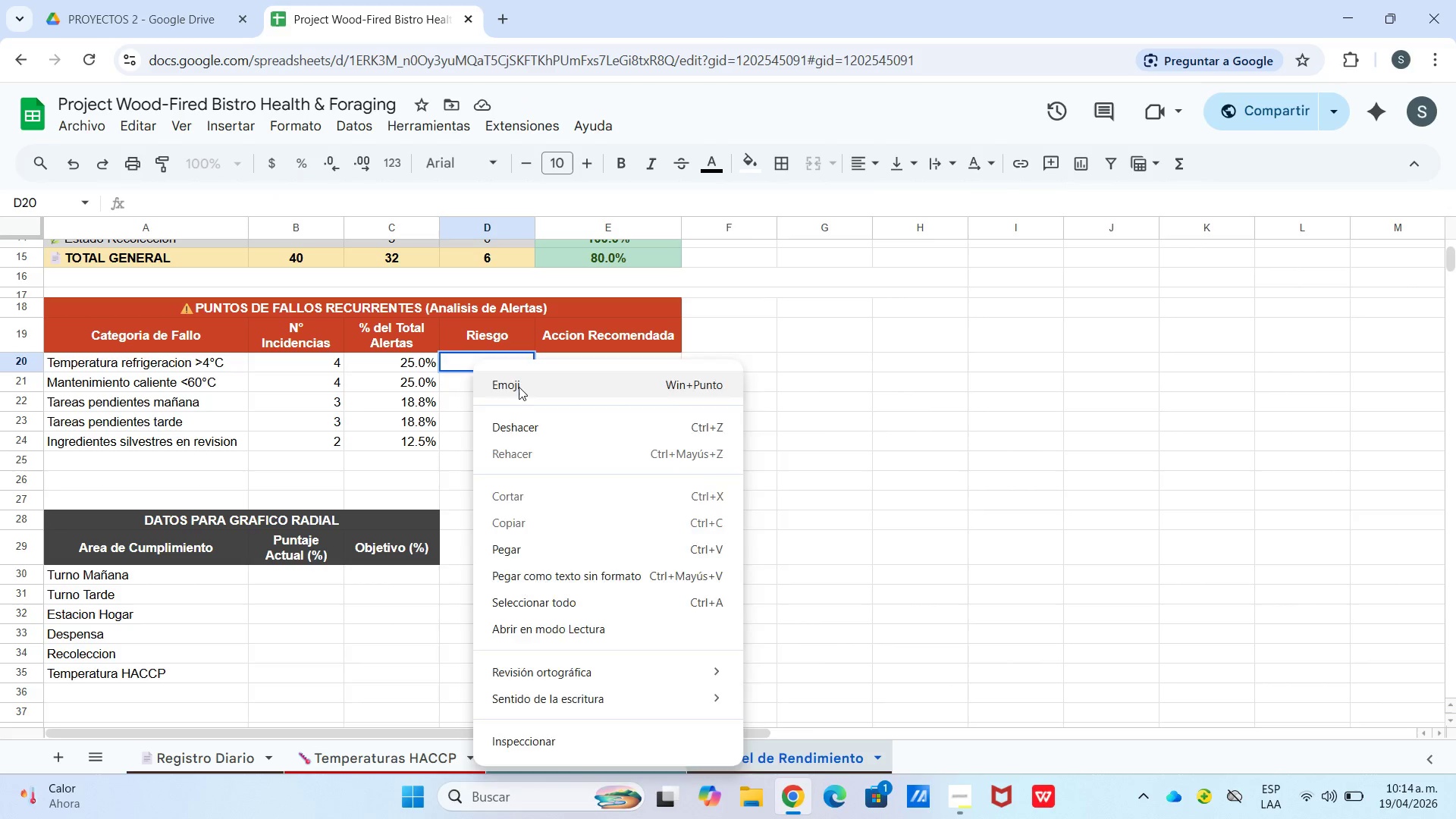 
left_click([519, 387])
 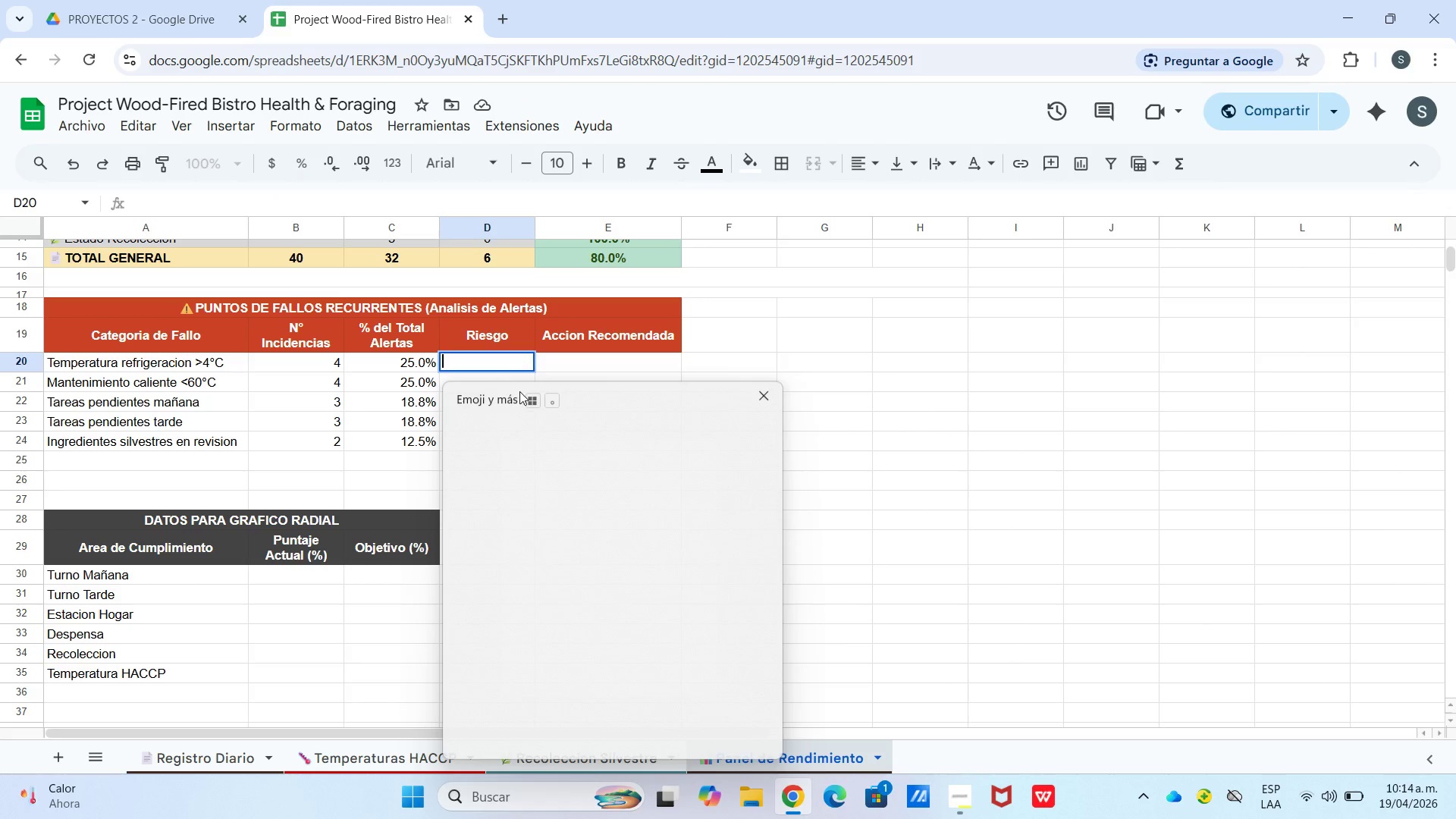 
key(Meta+MetaLeft)
 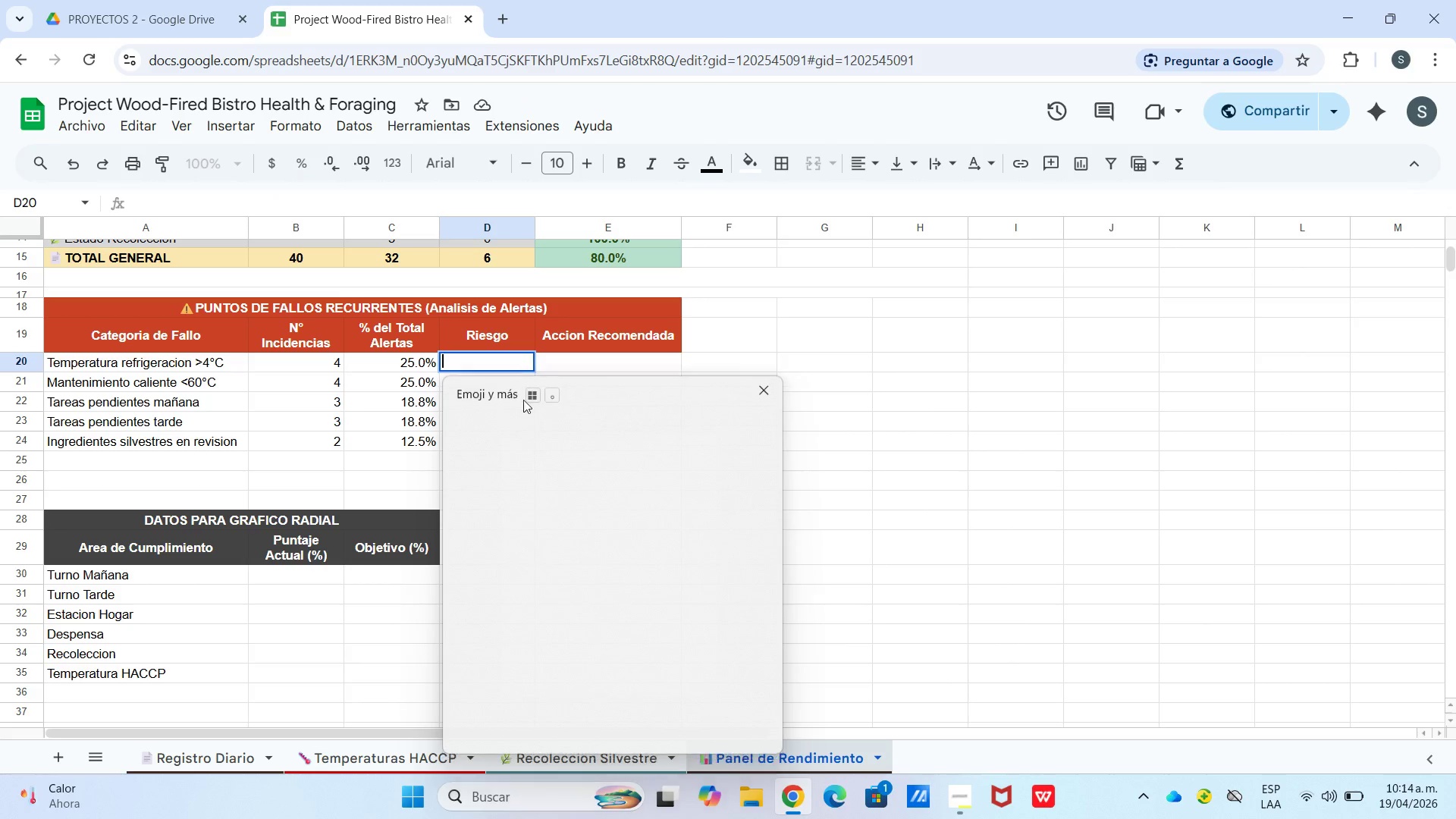 
hold_key(key=Period, duration=20.25)
 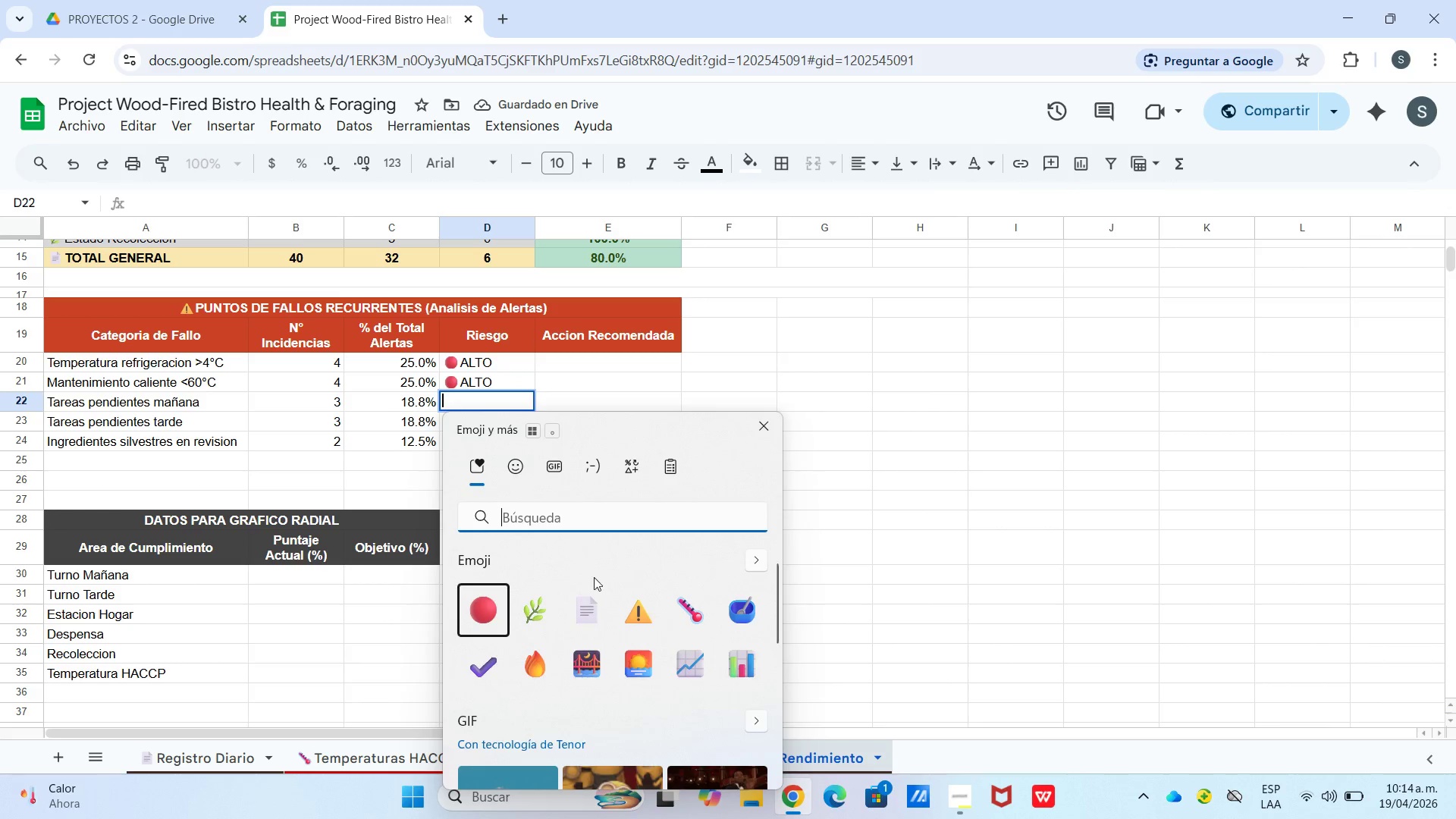 
left_click([758, 526])
 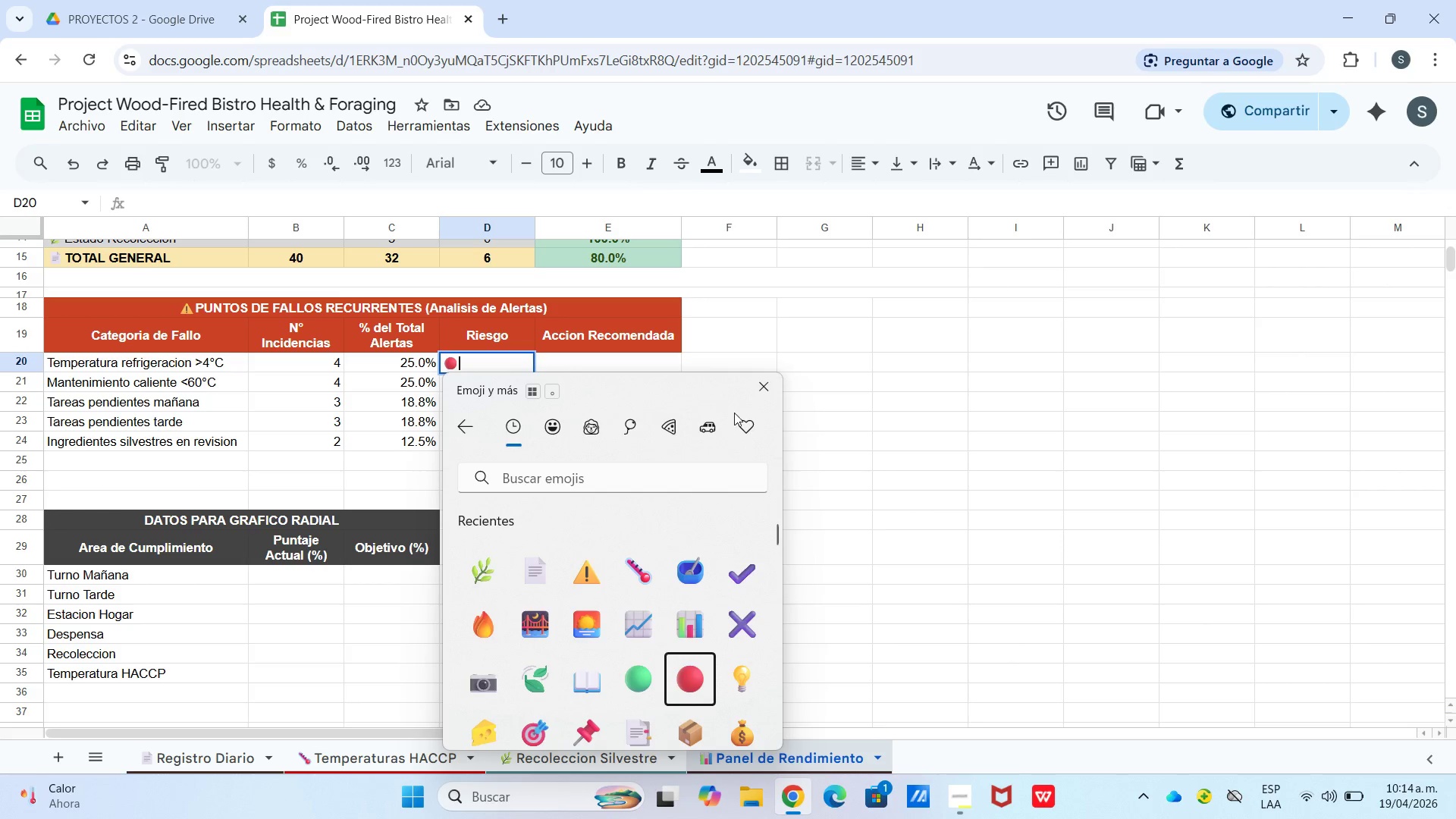 
left_click([761, 391])
 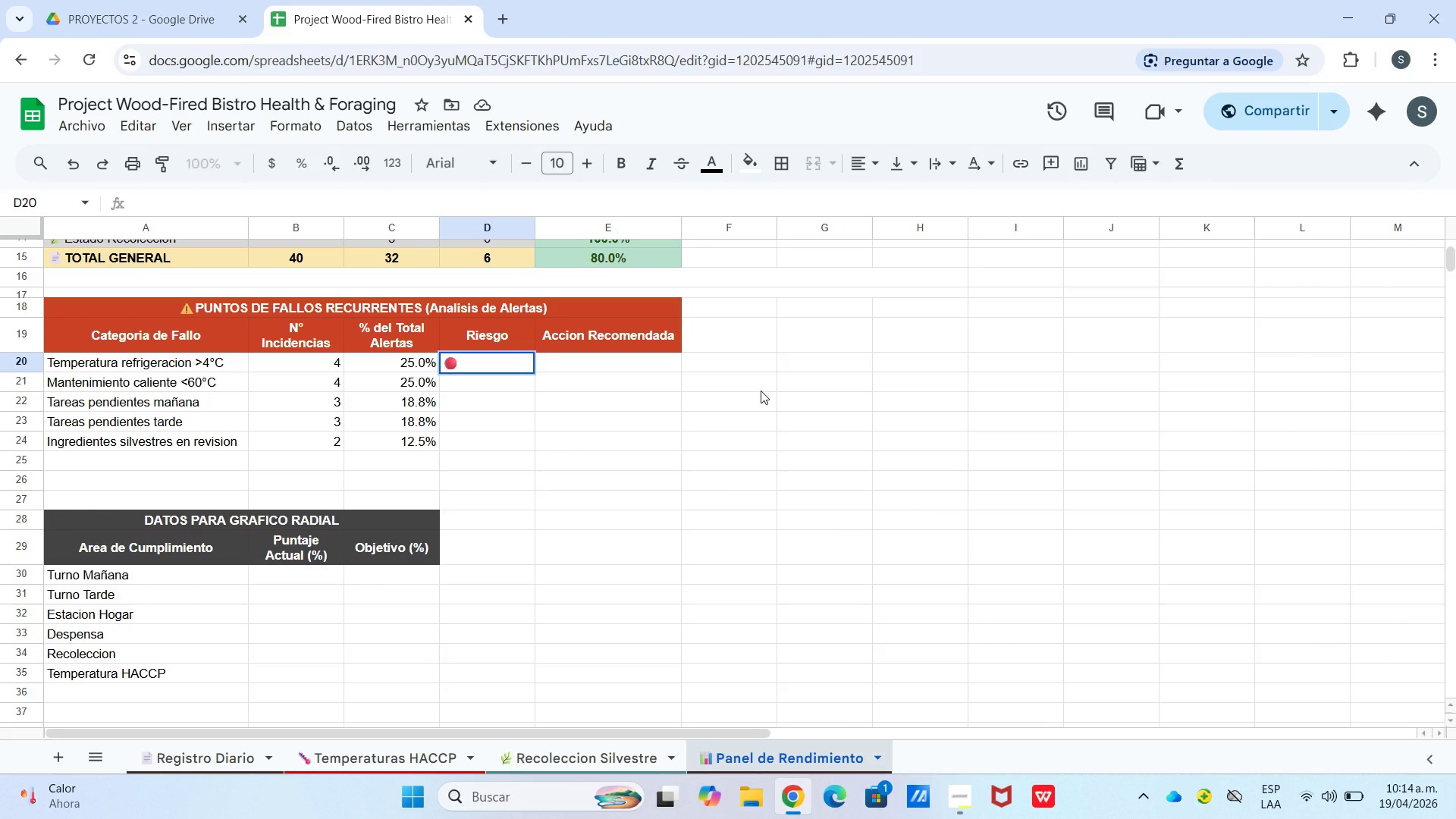 
type(ALTO)
 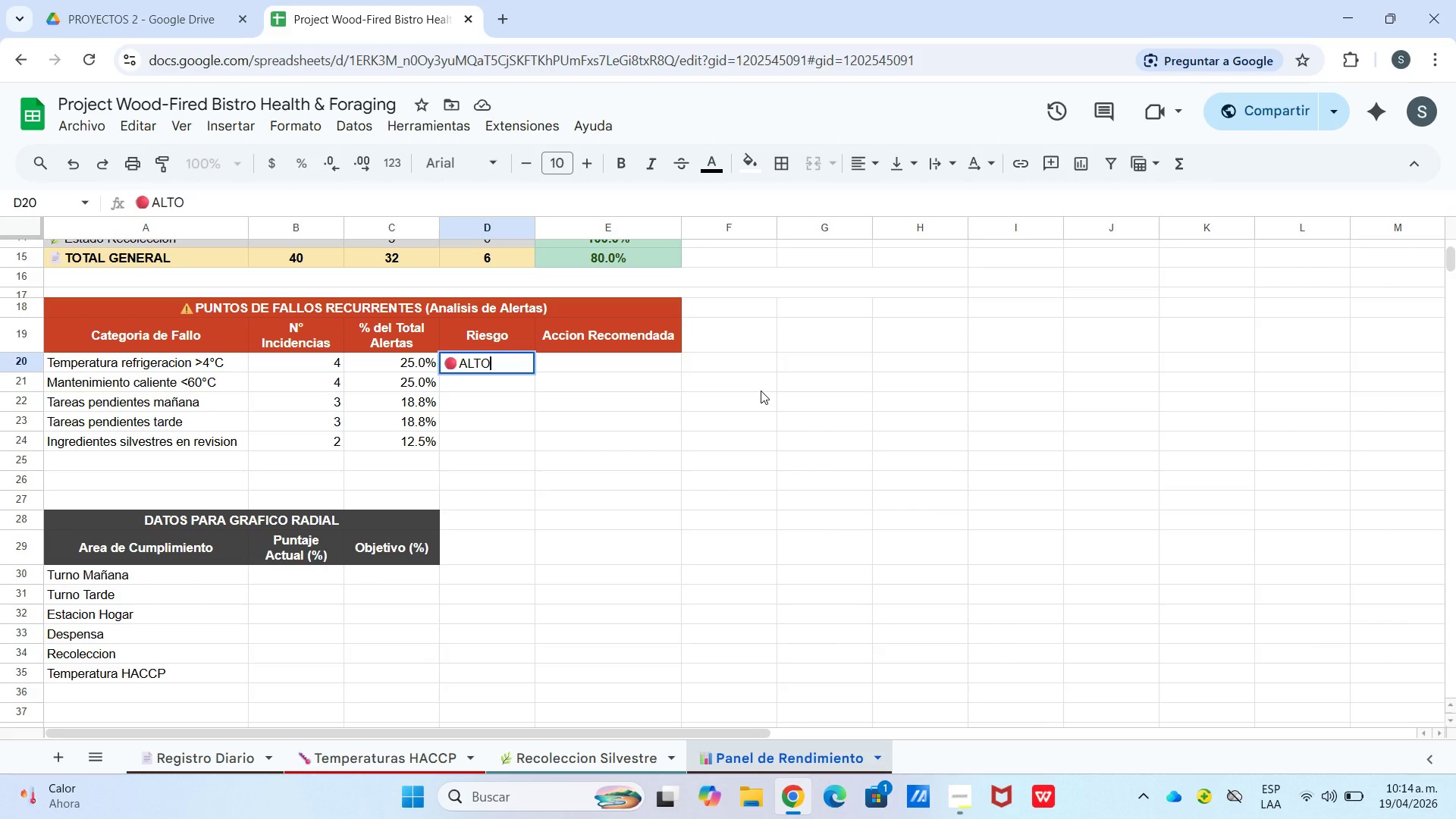 
key(Enter)
 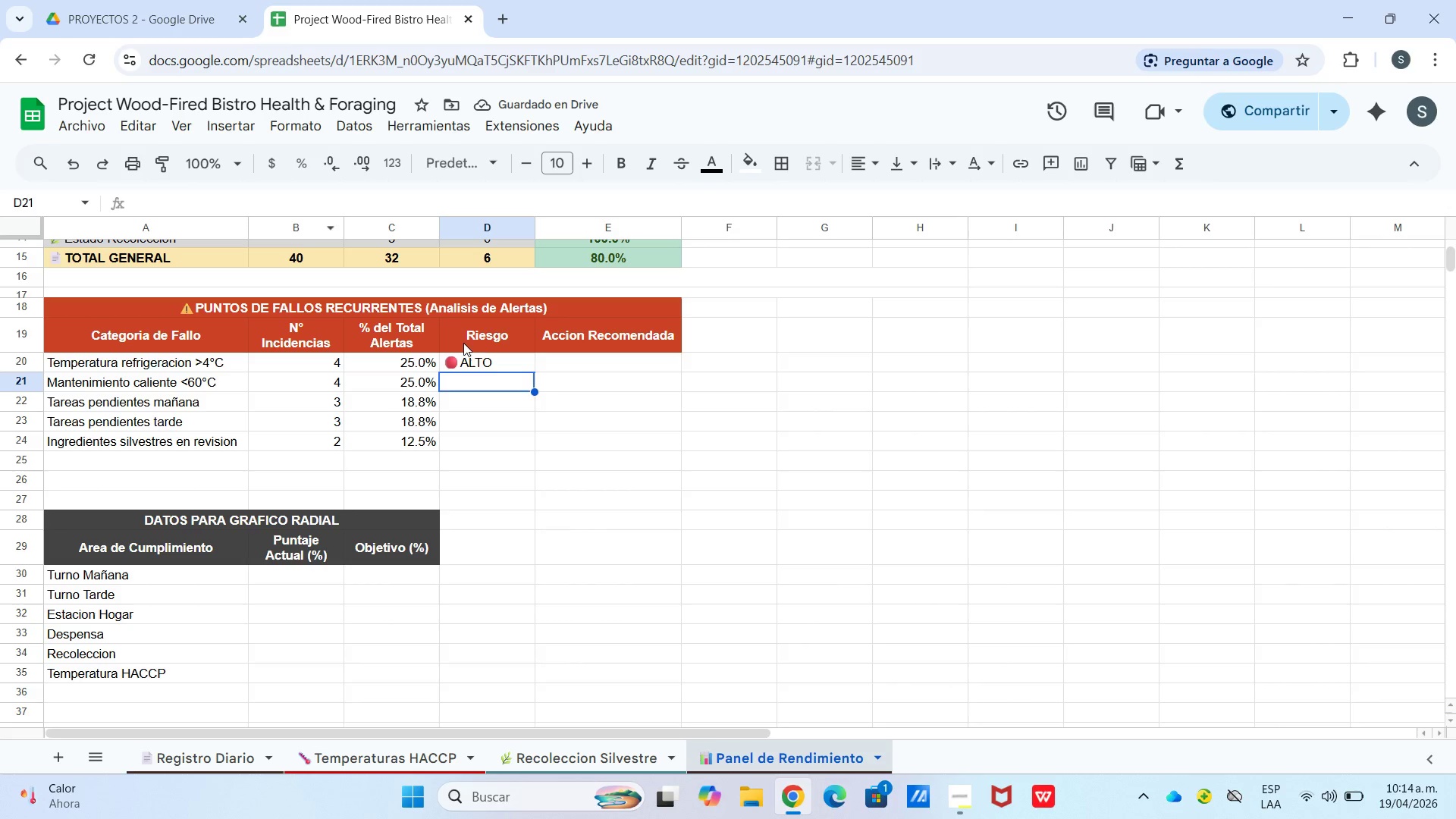 
left_click_drag(start_coordinate=[532, 372], to_coordinate=[535, 383])
 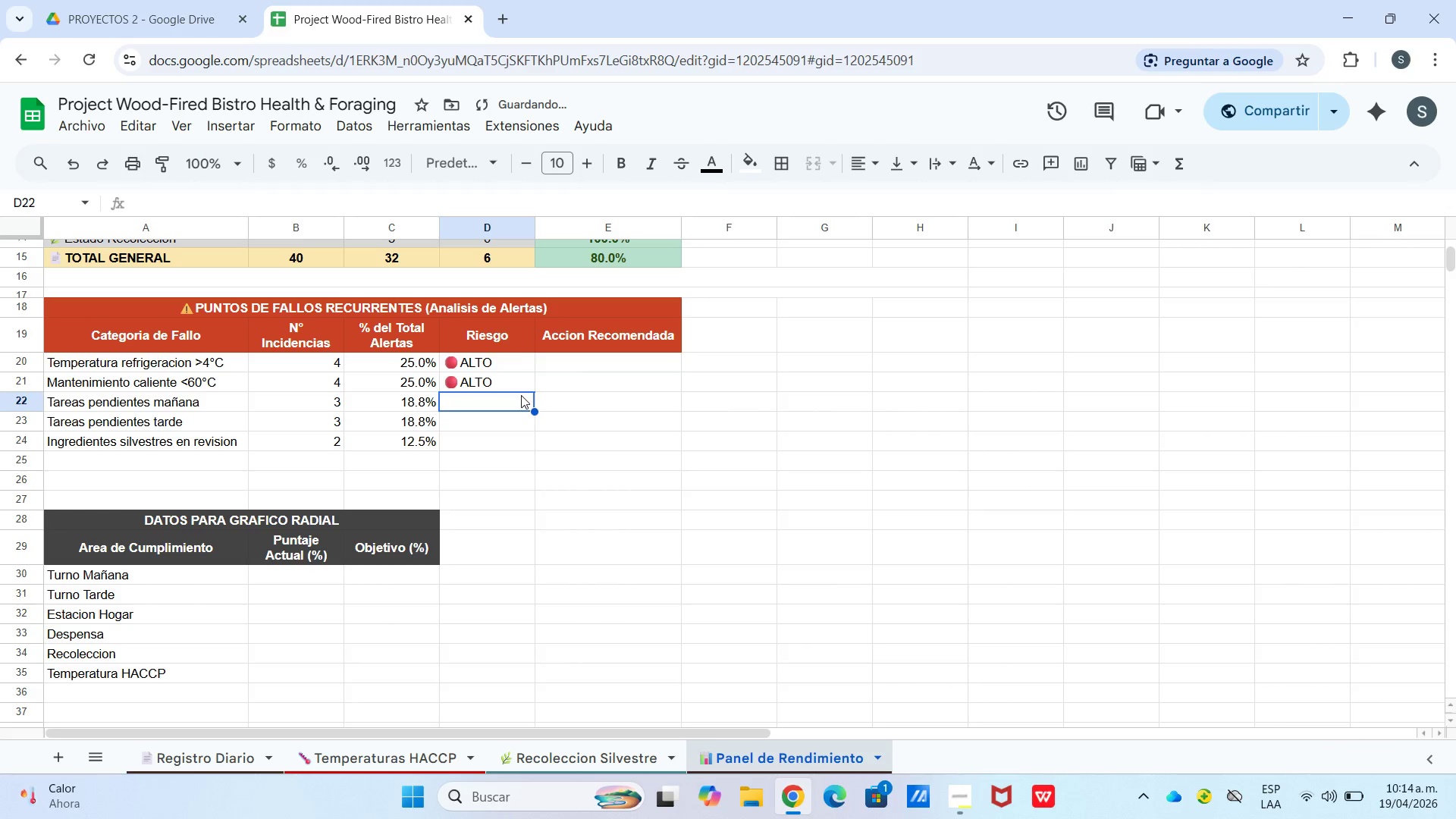 
double_click([521, 395])
 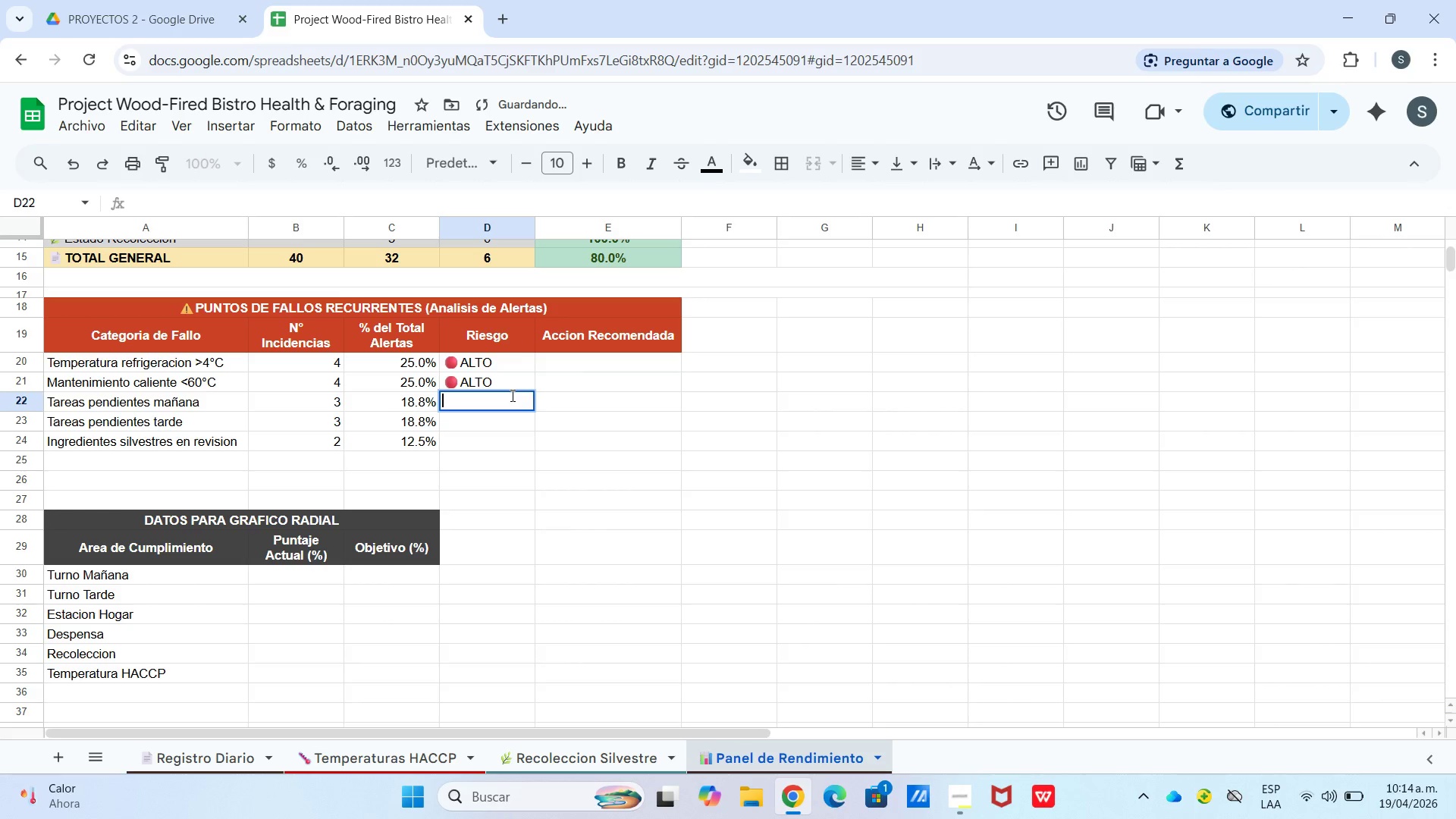 
right_click([510, 396])
 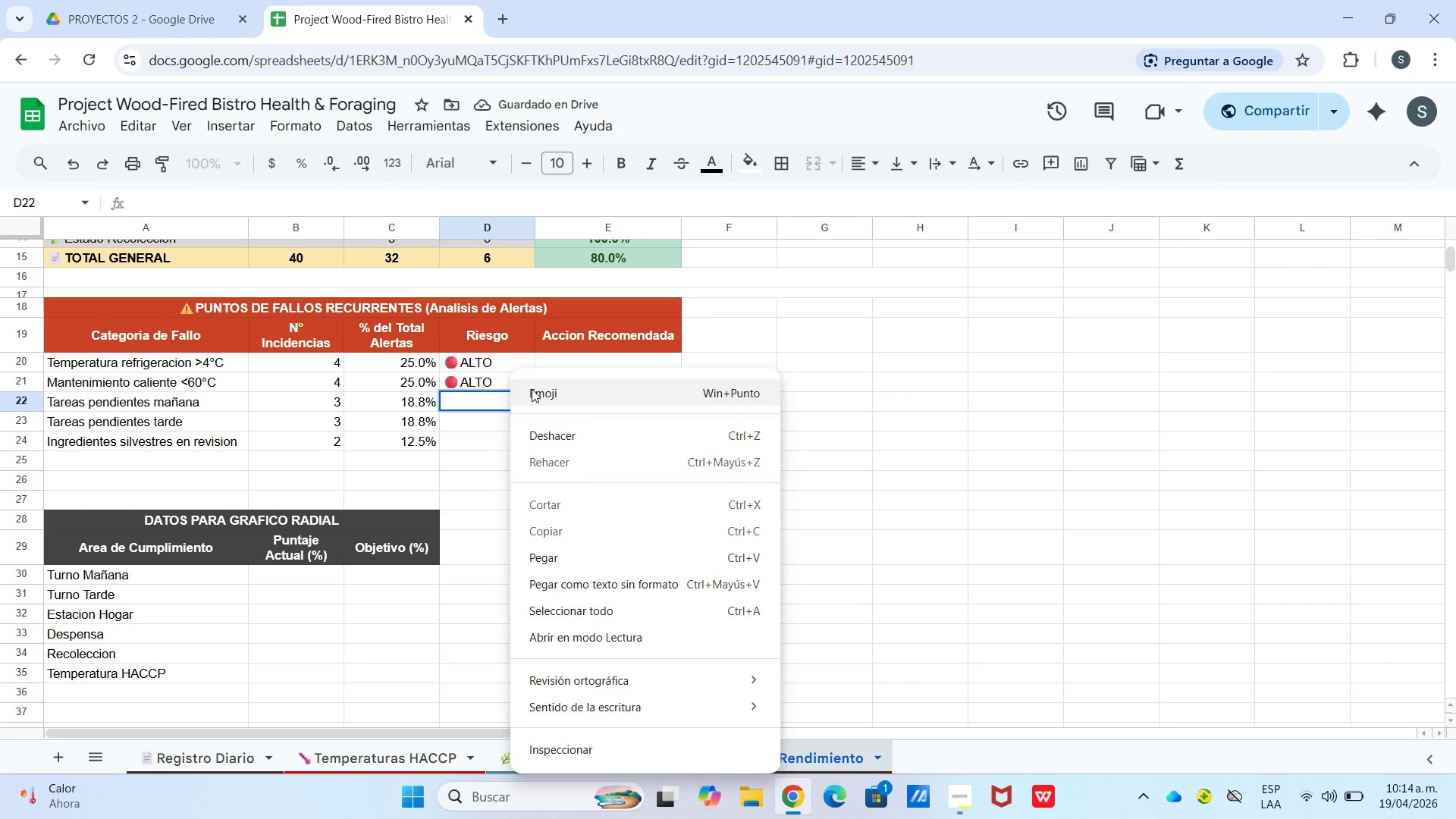 
left_click([532, 389])
 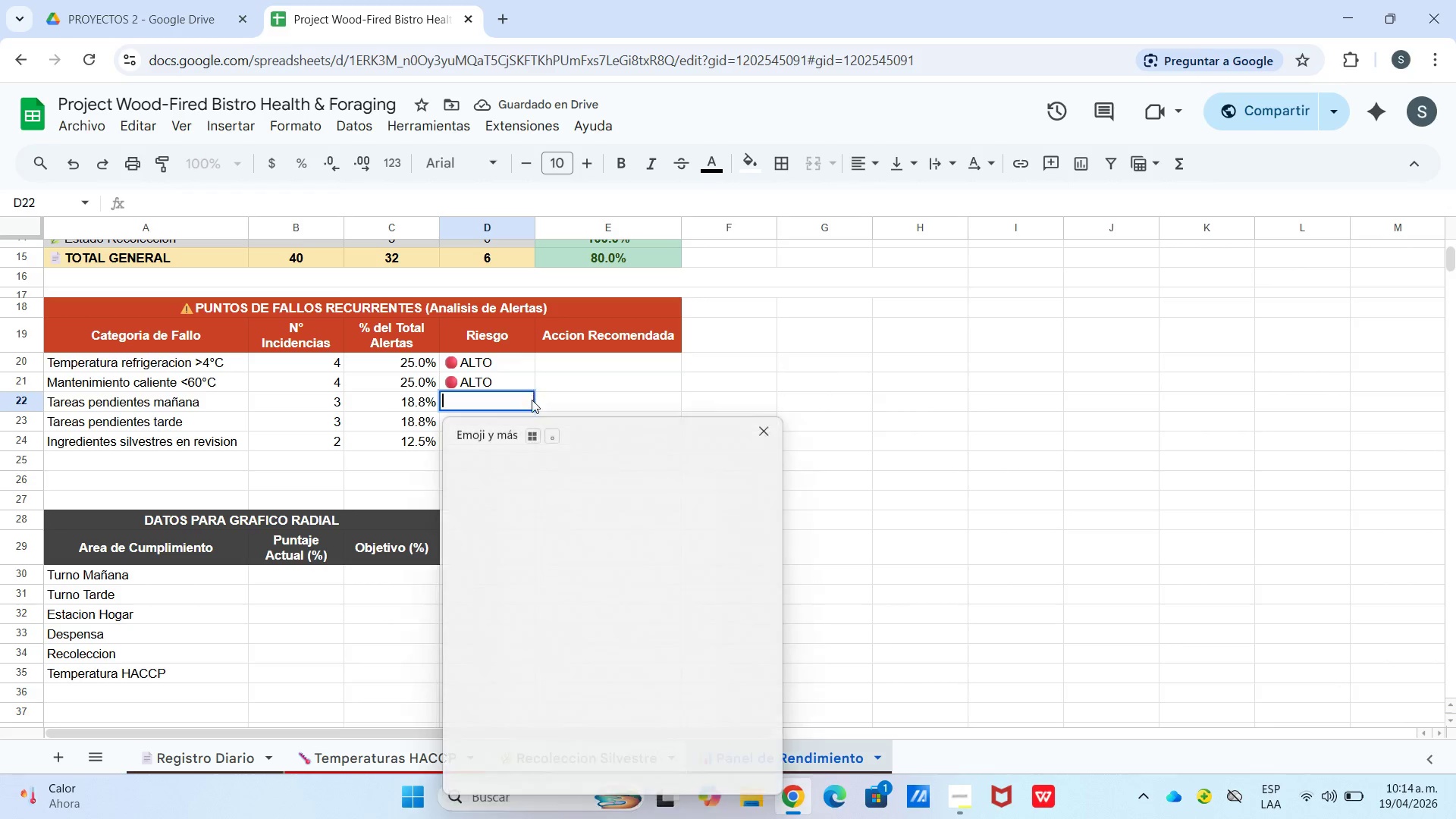 
key(Meta+MetaLeft)
 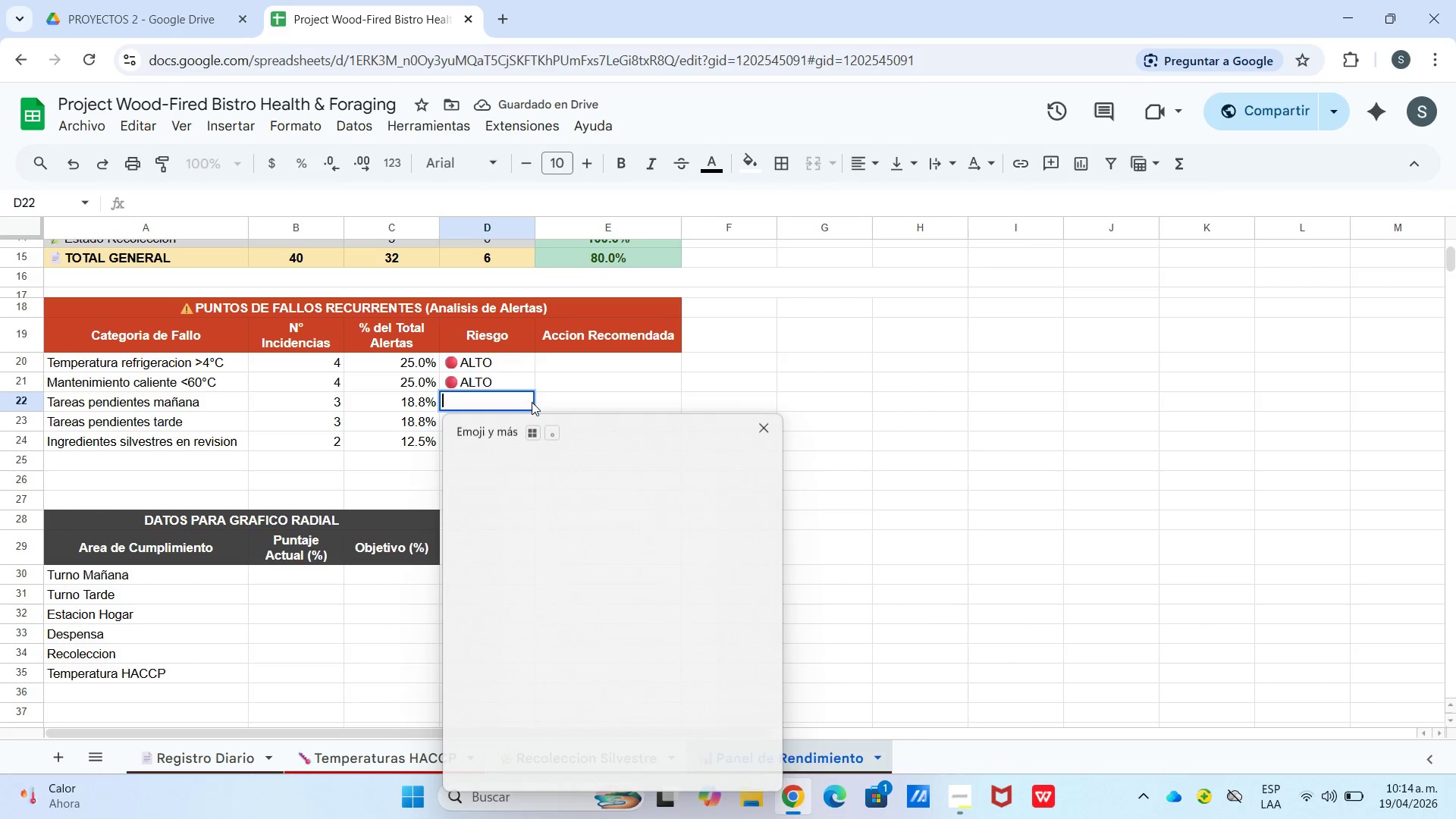 
left_click([748, 564])
 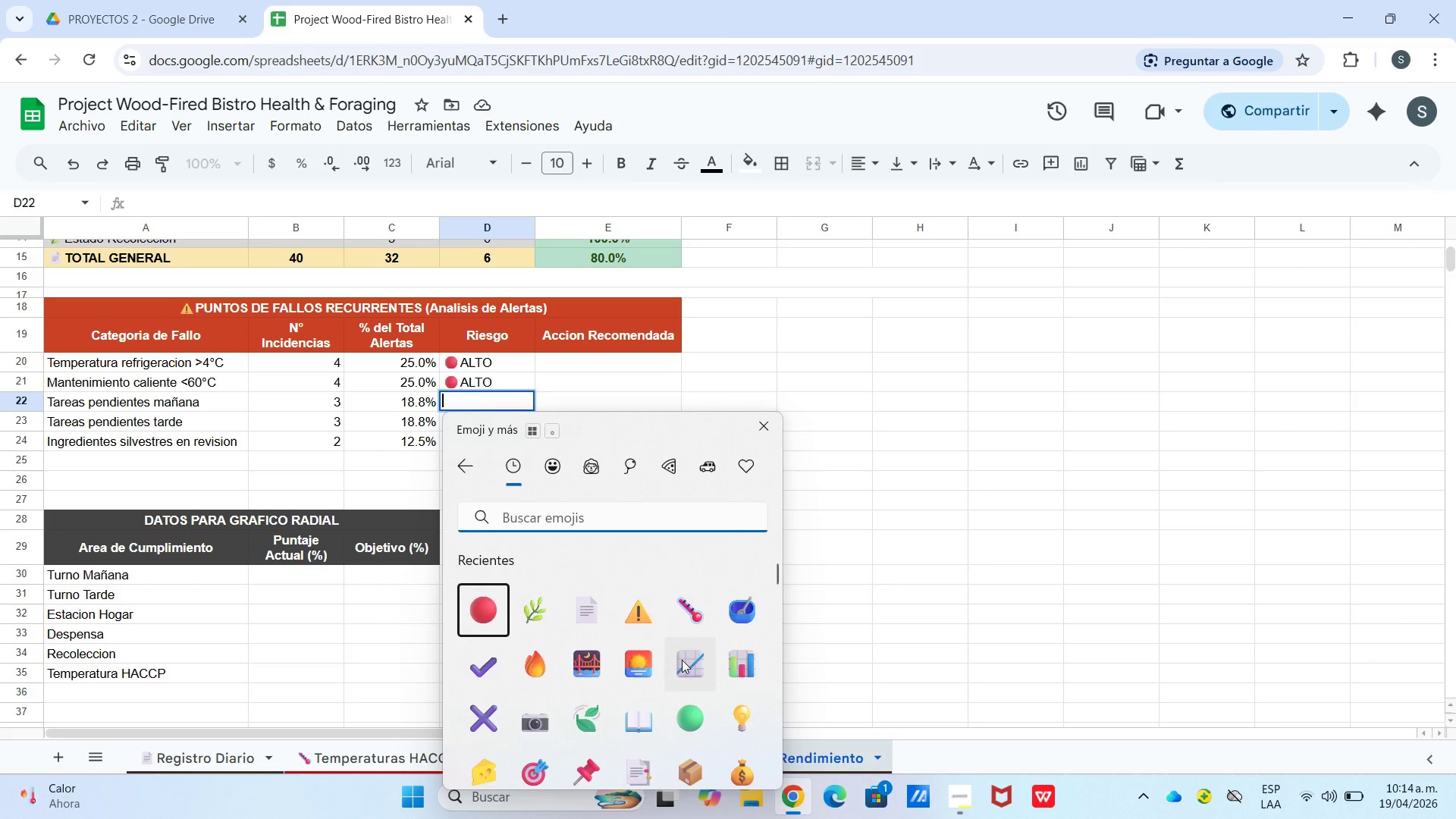 
scroll: coordinate [661, 637], scroll_direction: down, amount: 3.0
 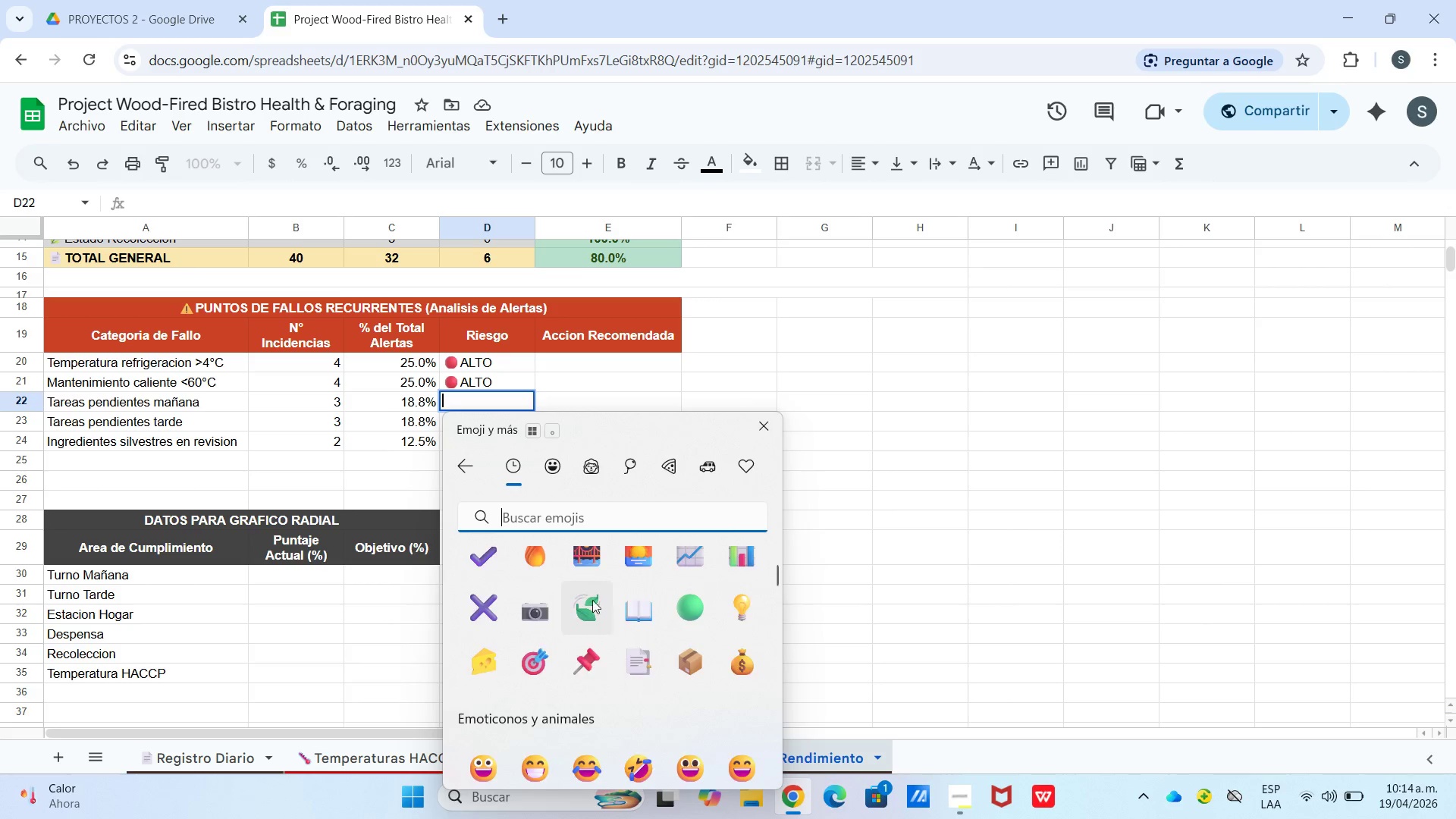 
scroll: coordinate [523, 557], scroll_direction: up, amount: 2.0
 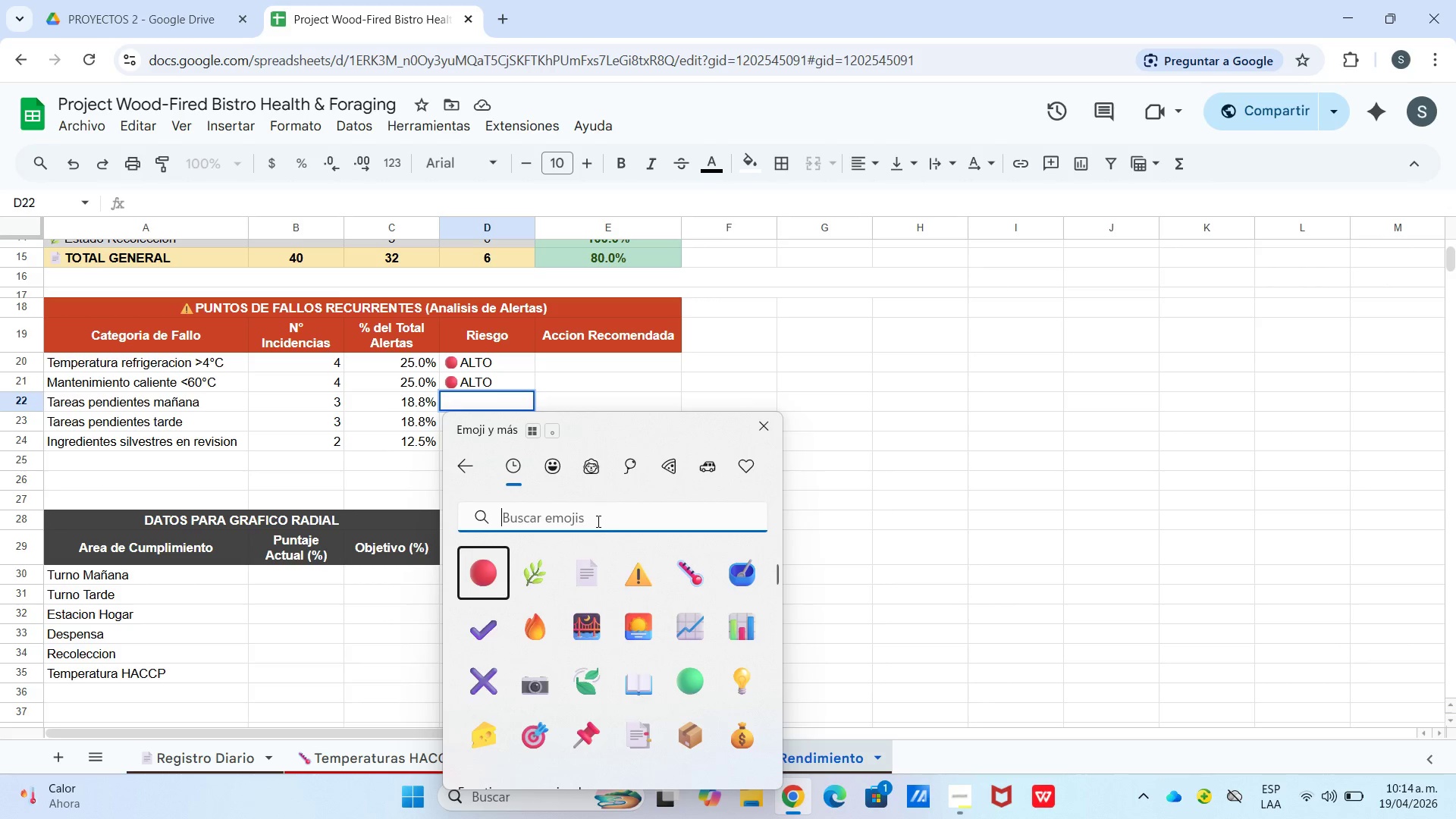 
type(AMA)
 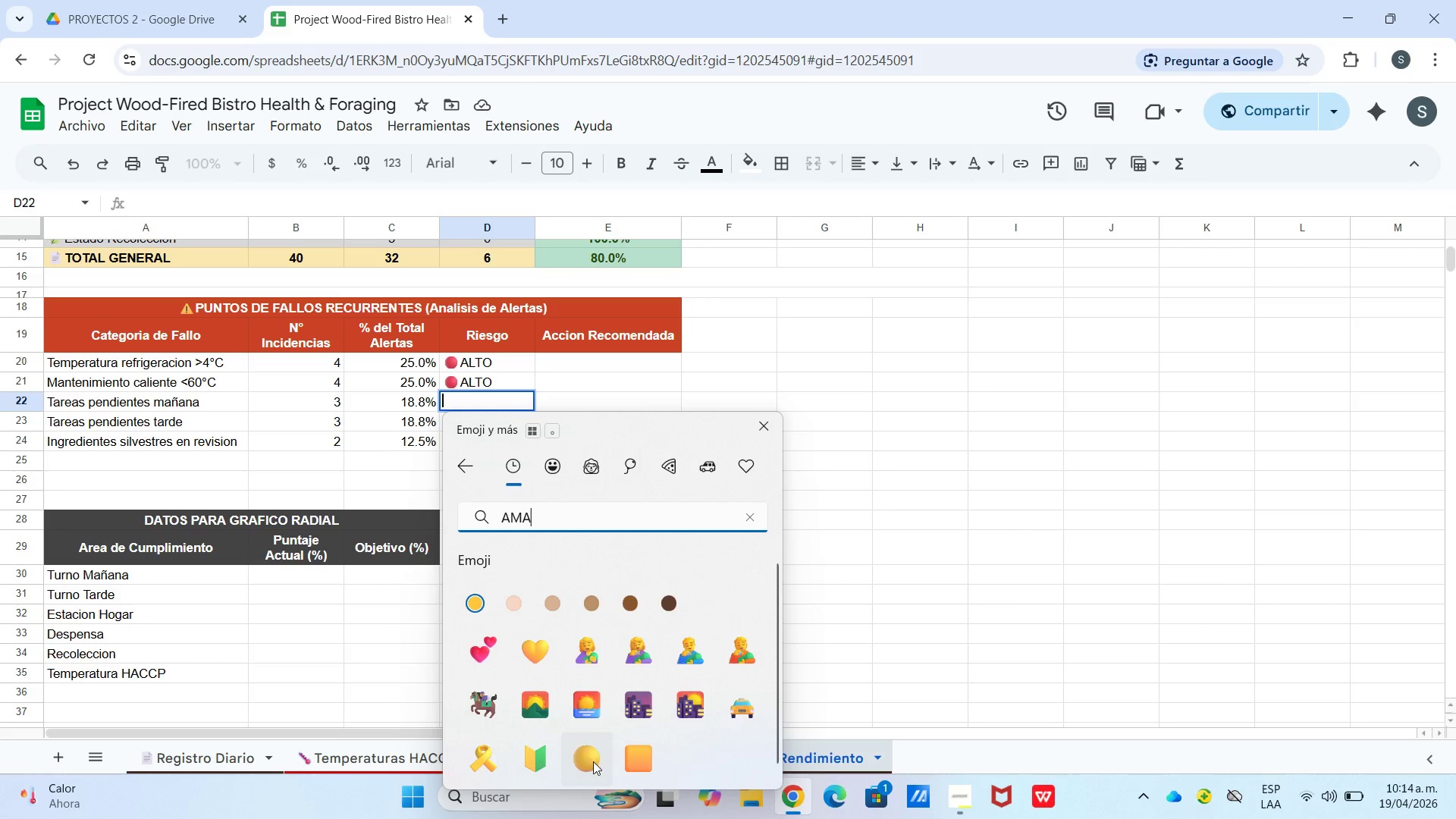 
left_click([594, 763])
 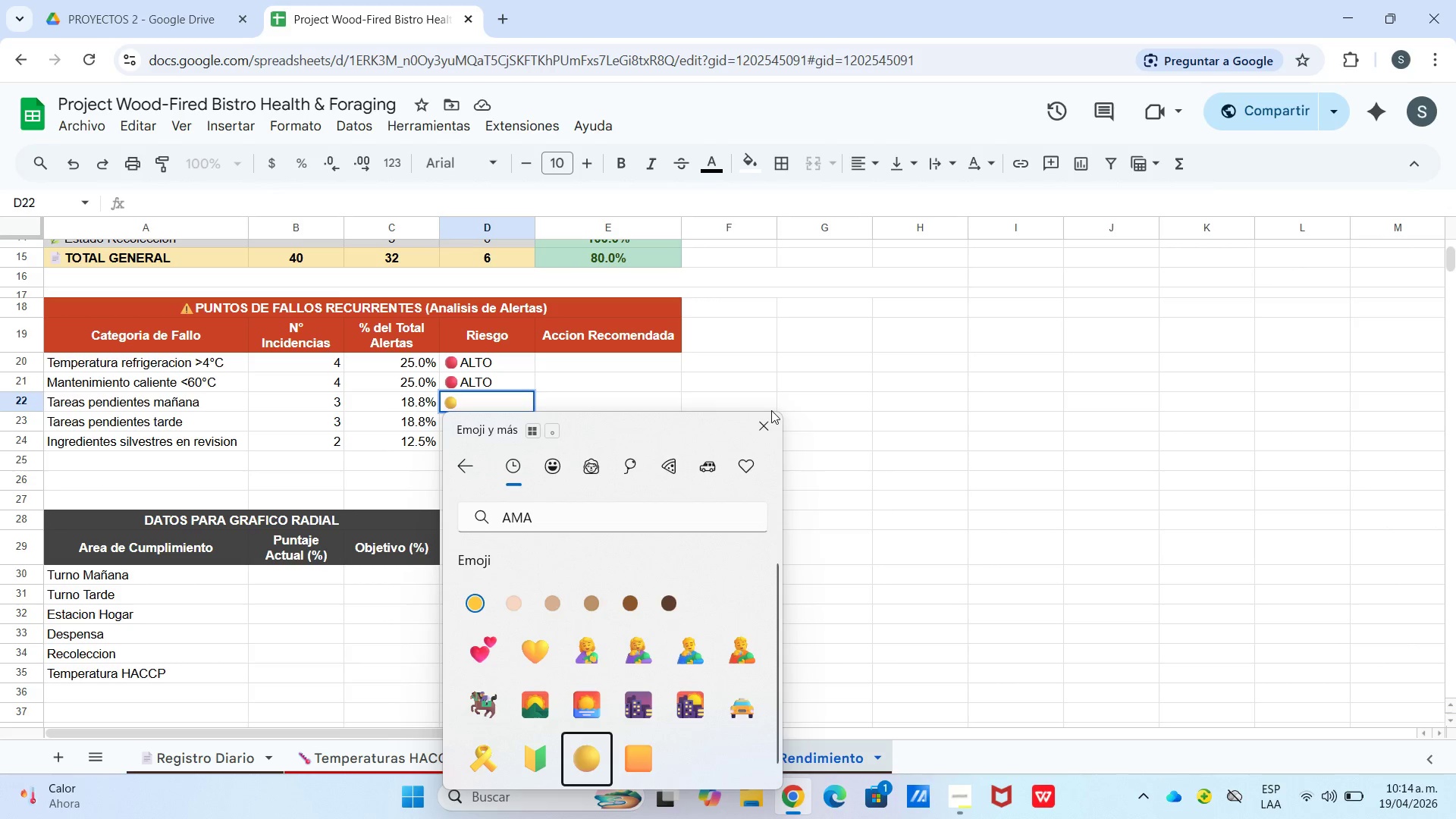 
left_click([765, 428])
 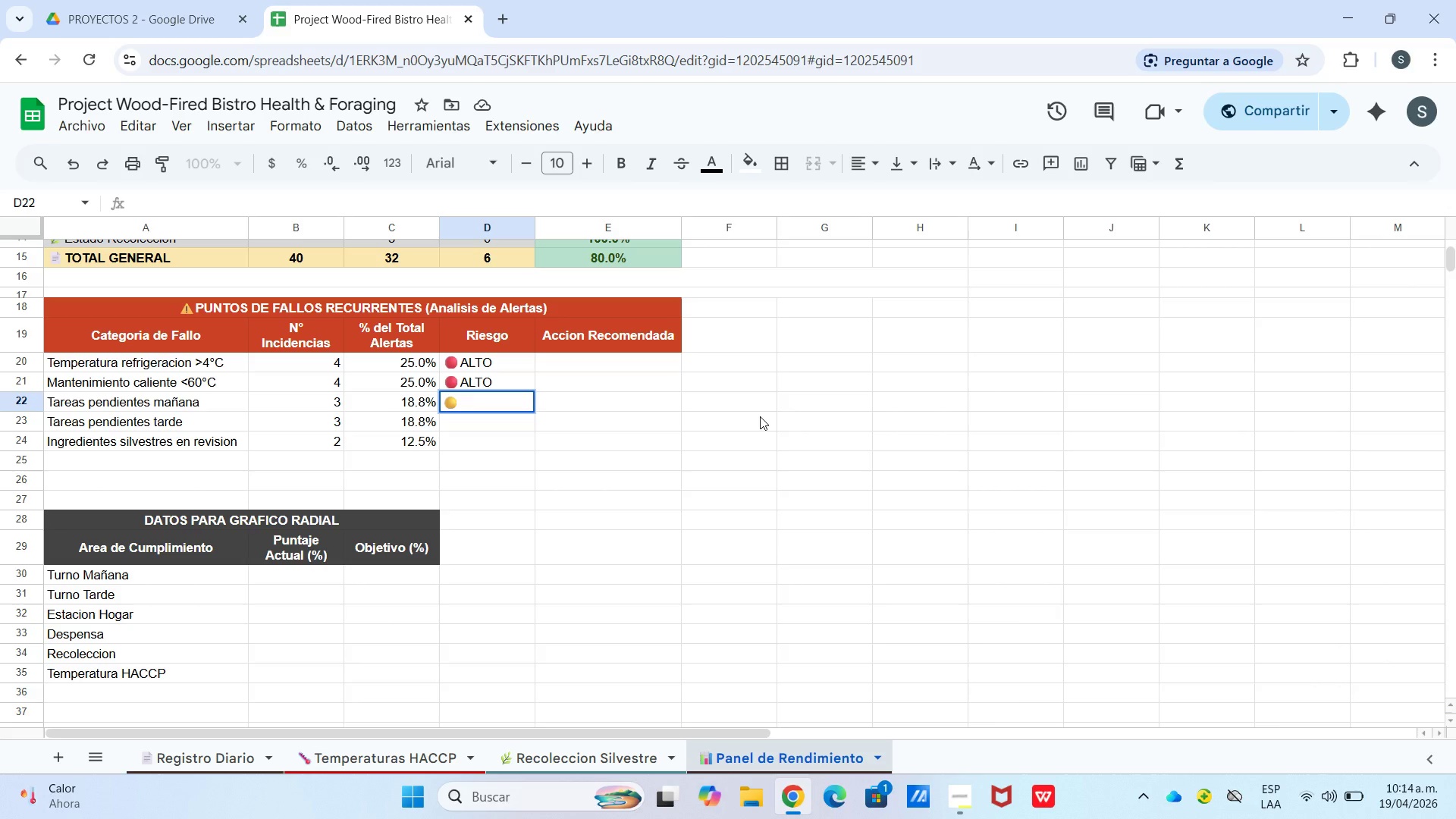 
type(MEDIO)
 